 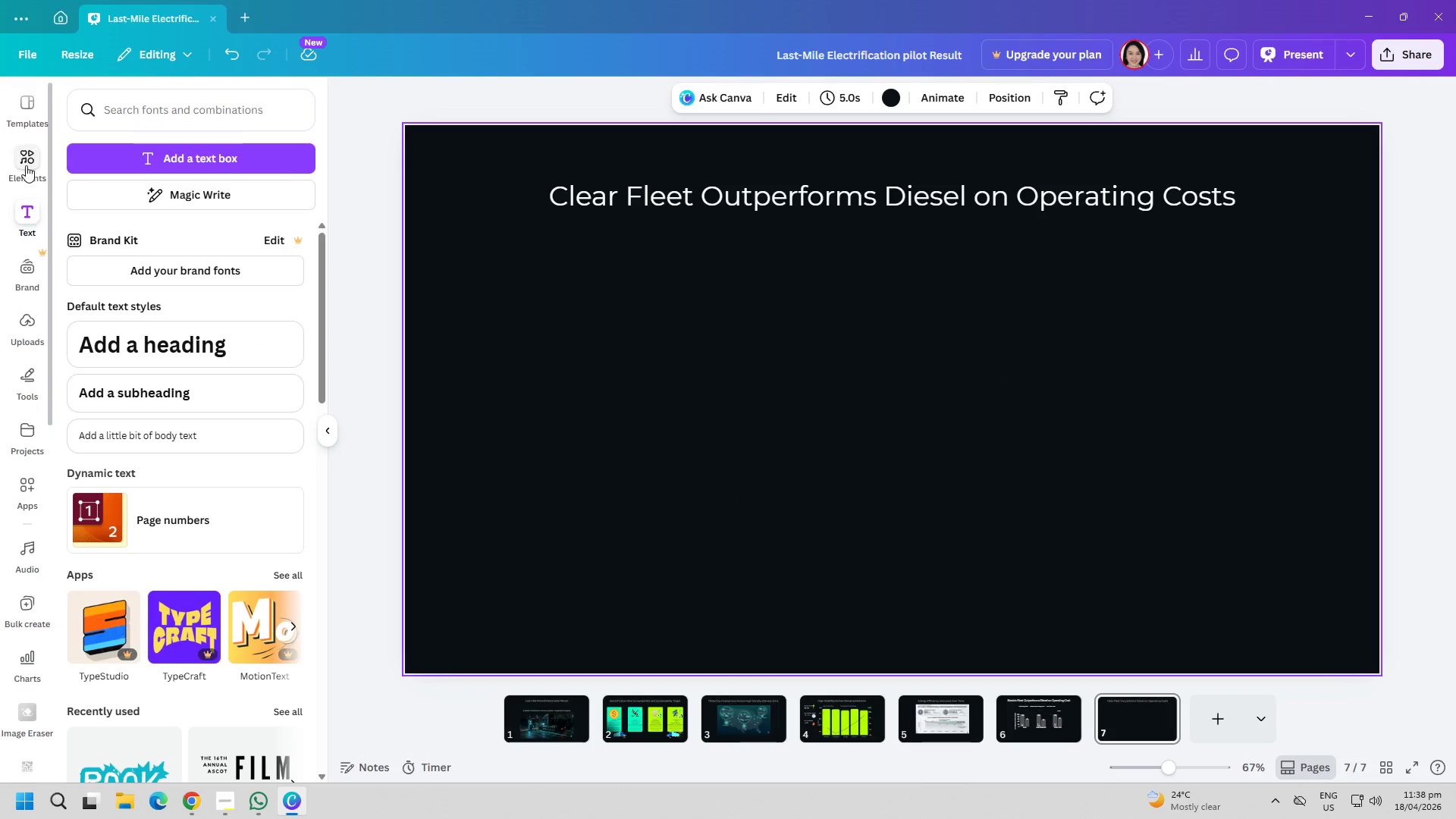 
left_click([26, 165])
 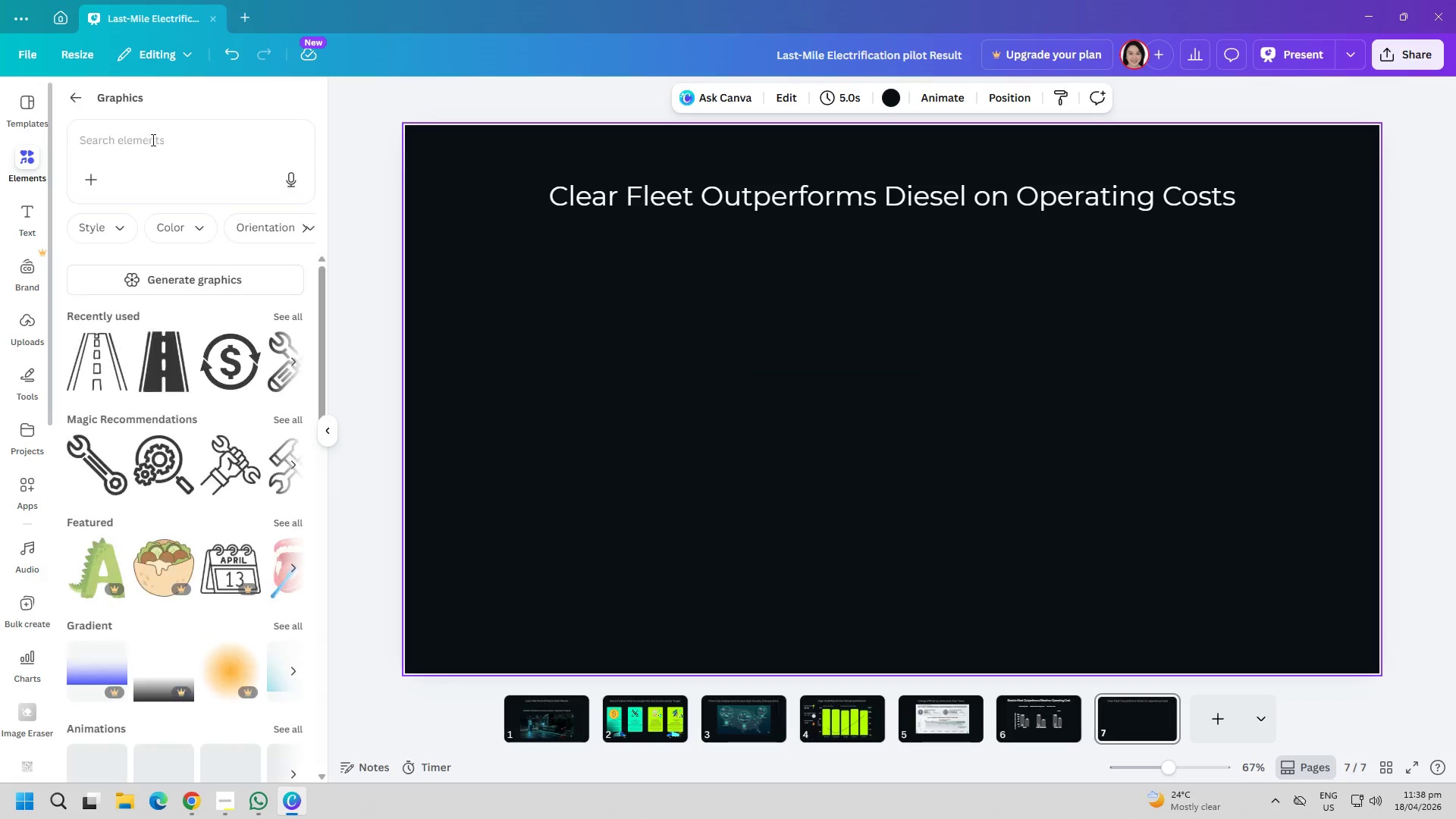 
scroll: coordinate [30, 172], scroll_direction: up, amount: 1.0
 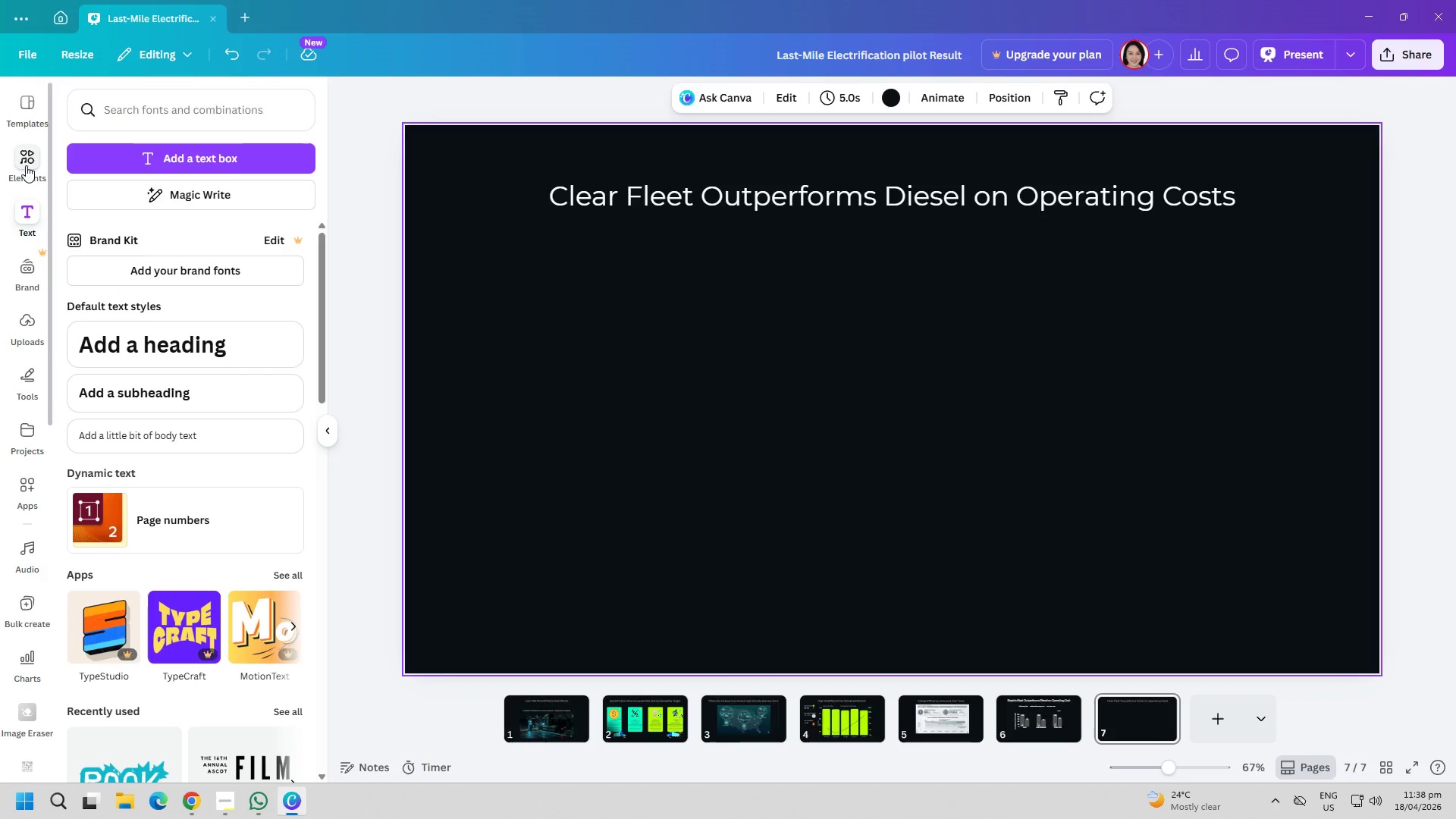 
left_click([160, 136])
 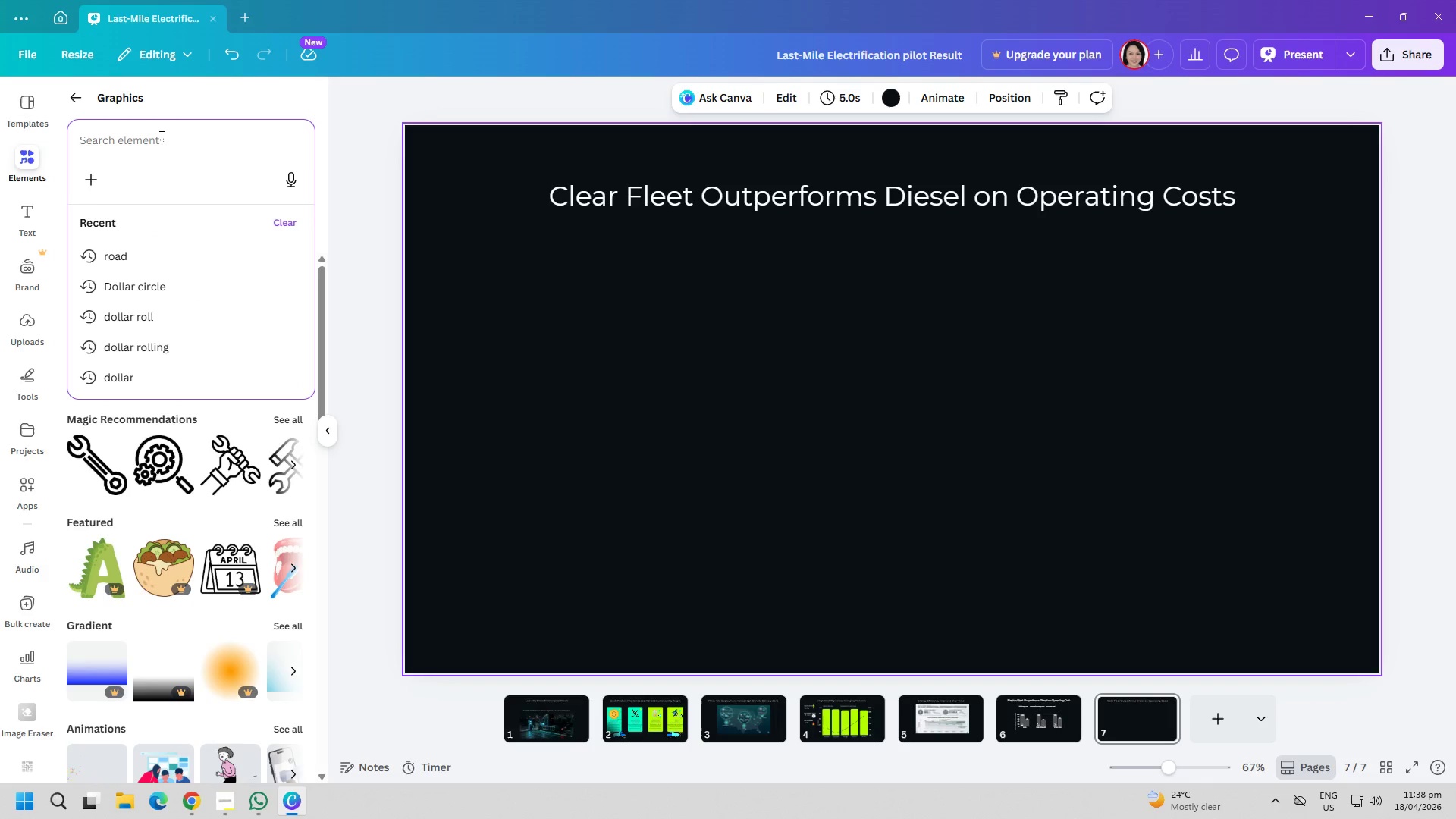 
type(78%)
 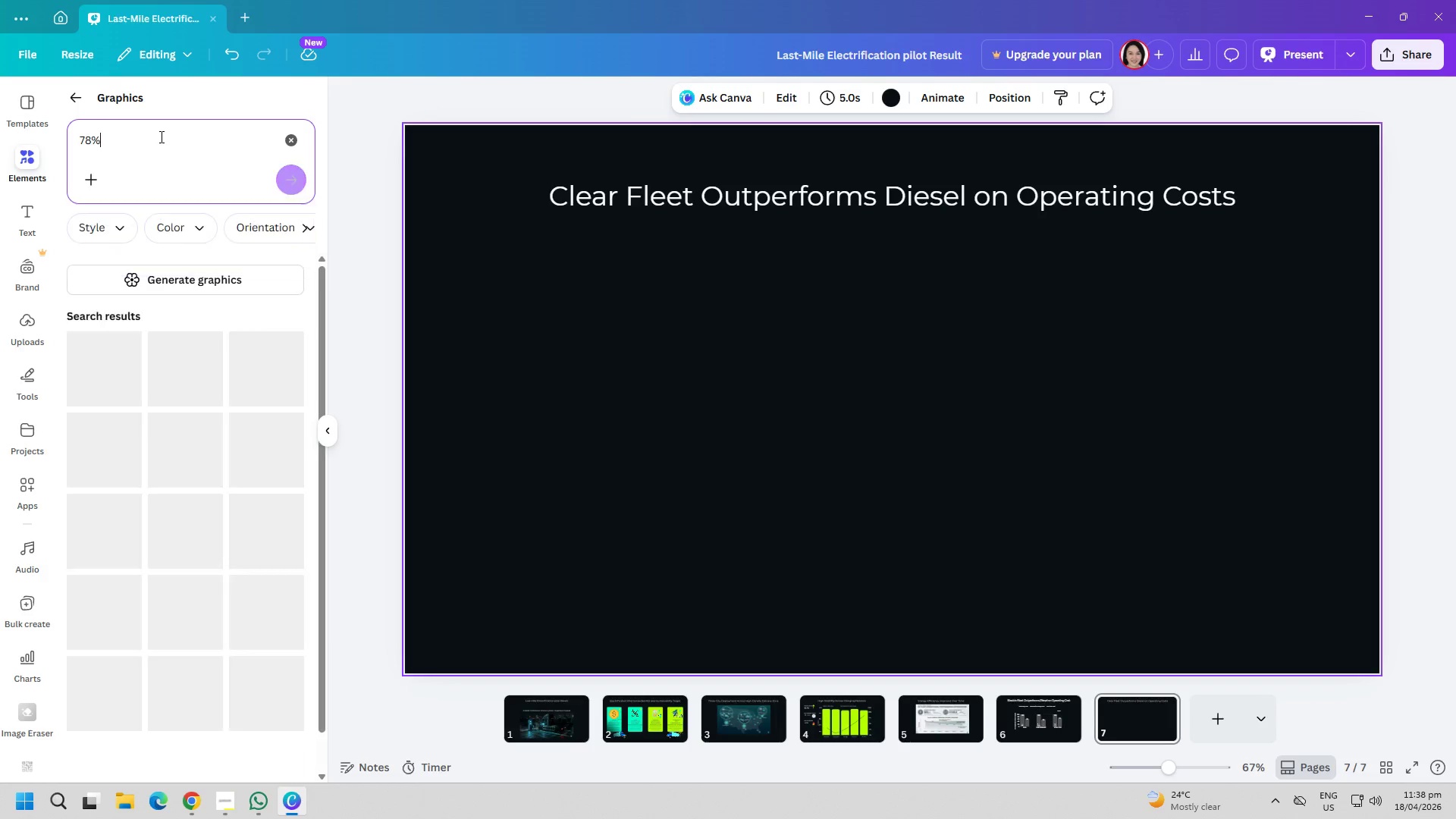 
 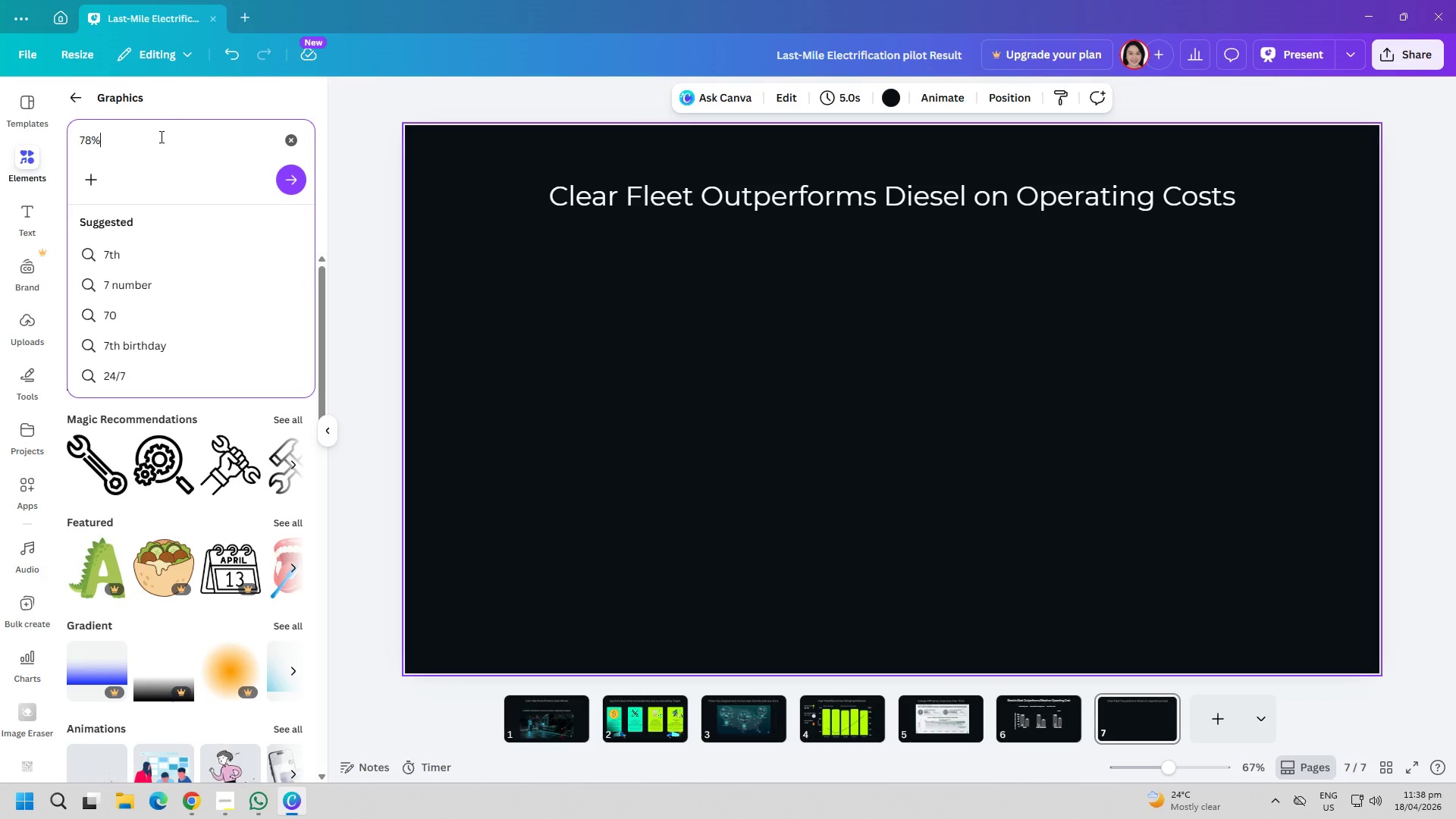 
key(Enter)
 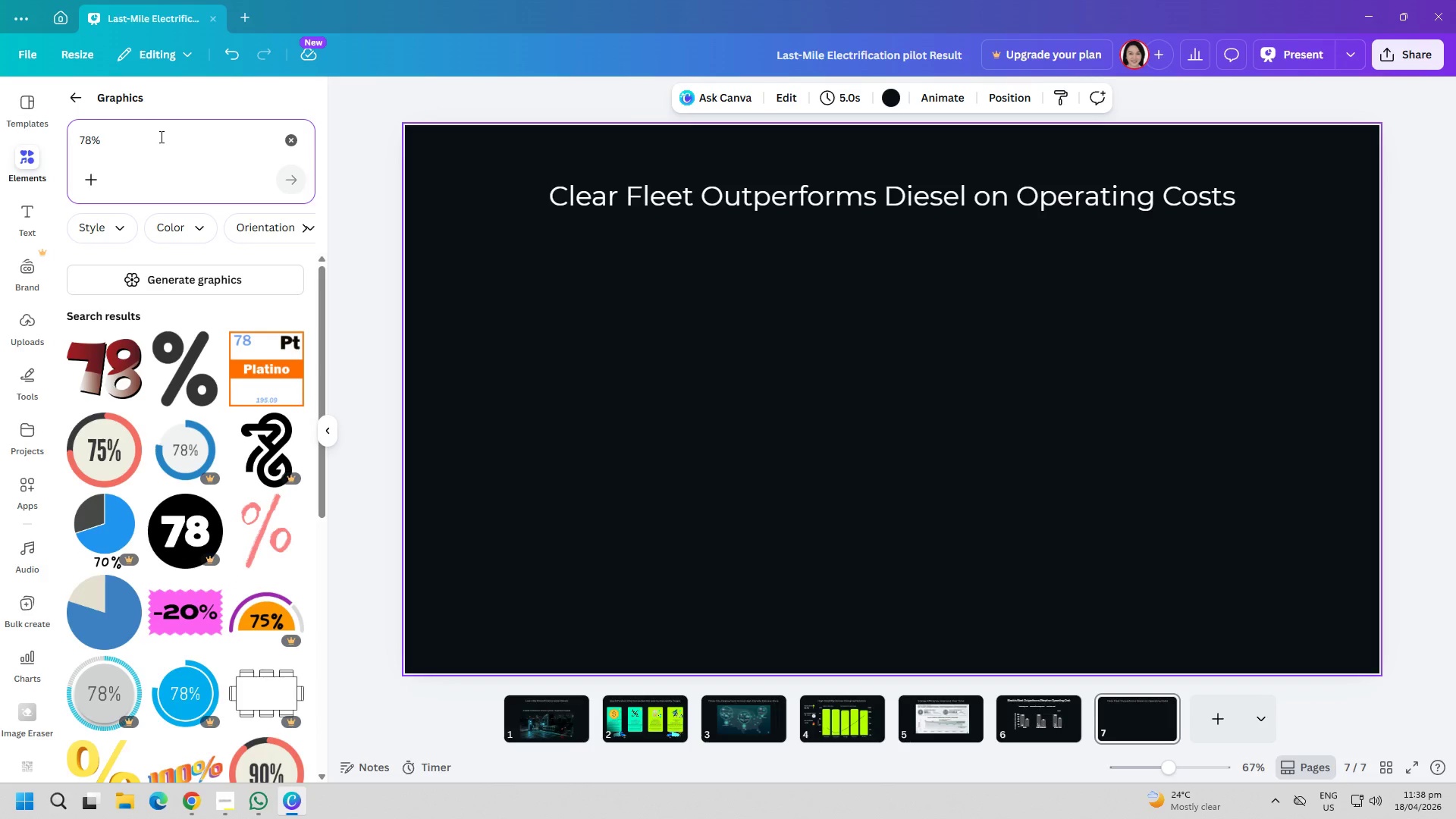 
scroll: coordinate [174, 589], scroll_direction: down, amount: 8.0
 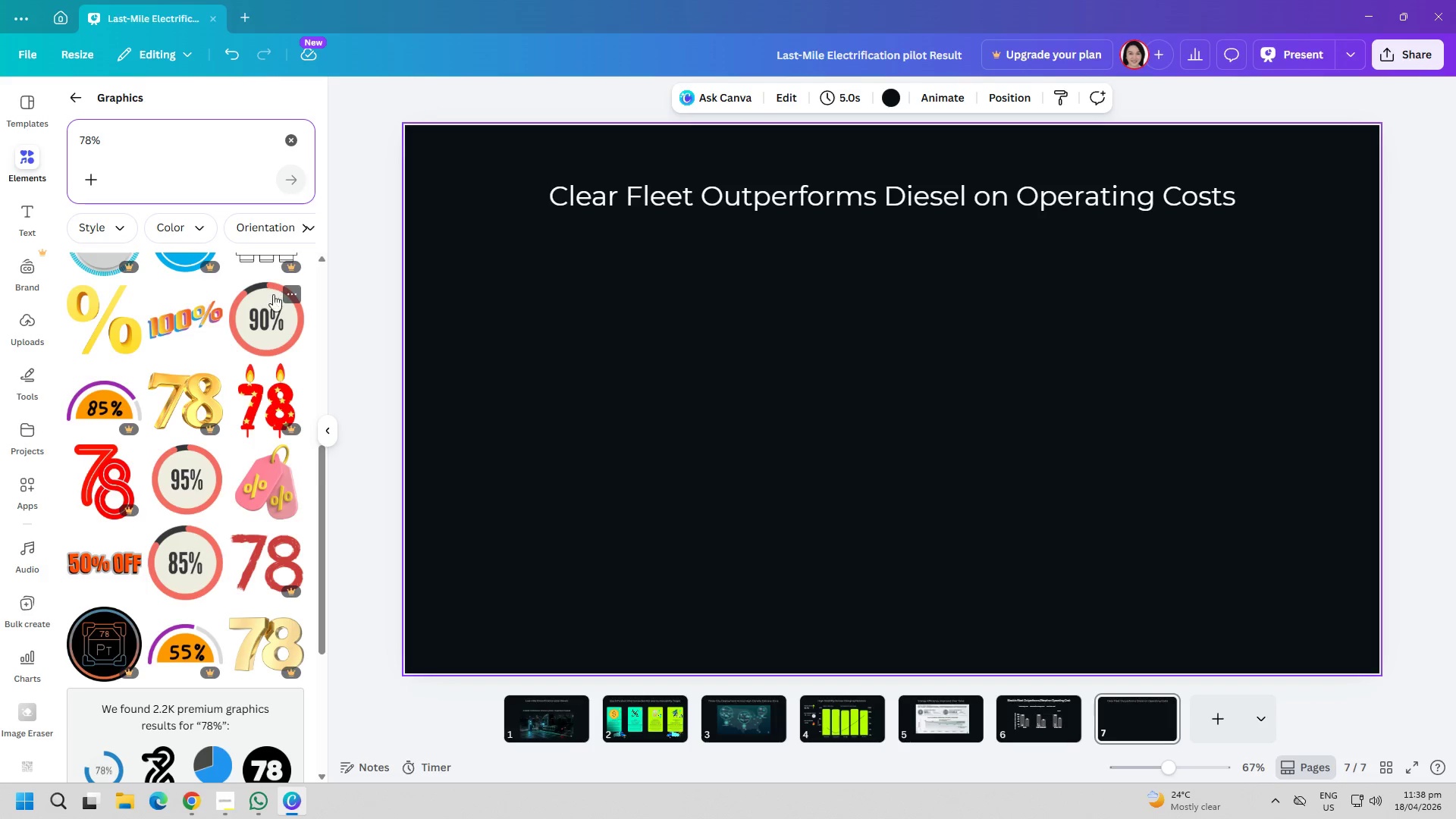 
scroll: coordinate [220, 648], scroll_direction: down, amount: 9.0
 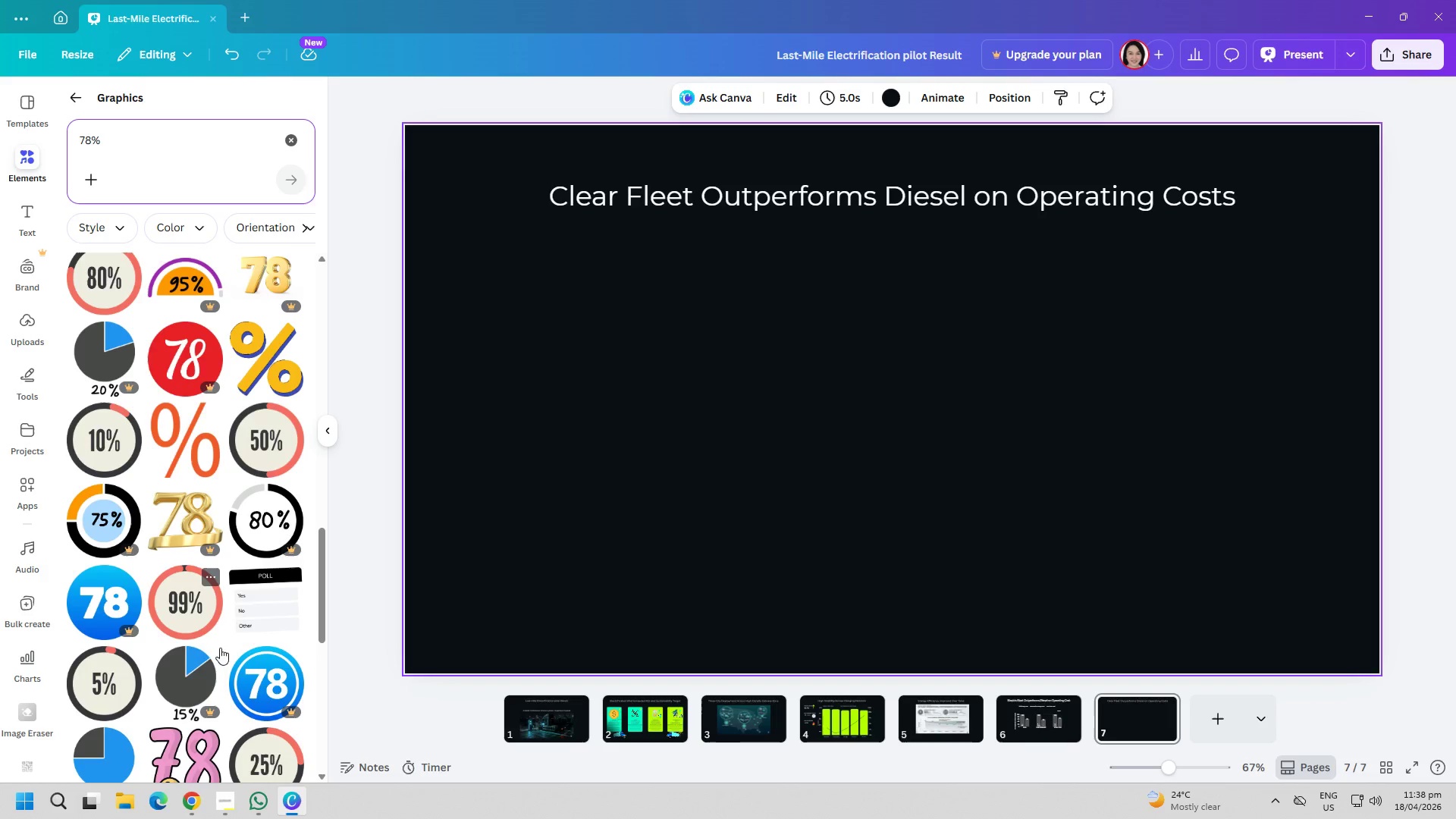 
scroll: coordinate [201, 638], scroll_direction: down, amount: 7.0
 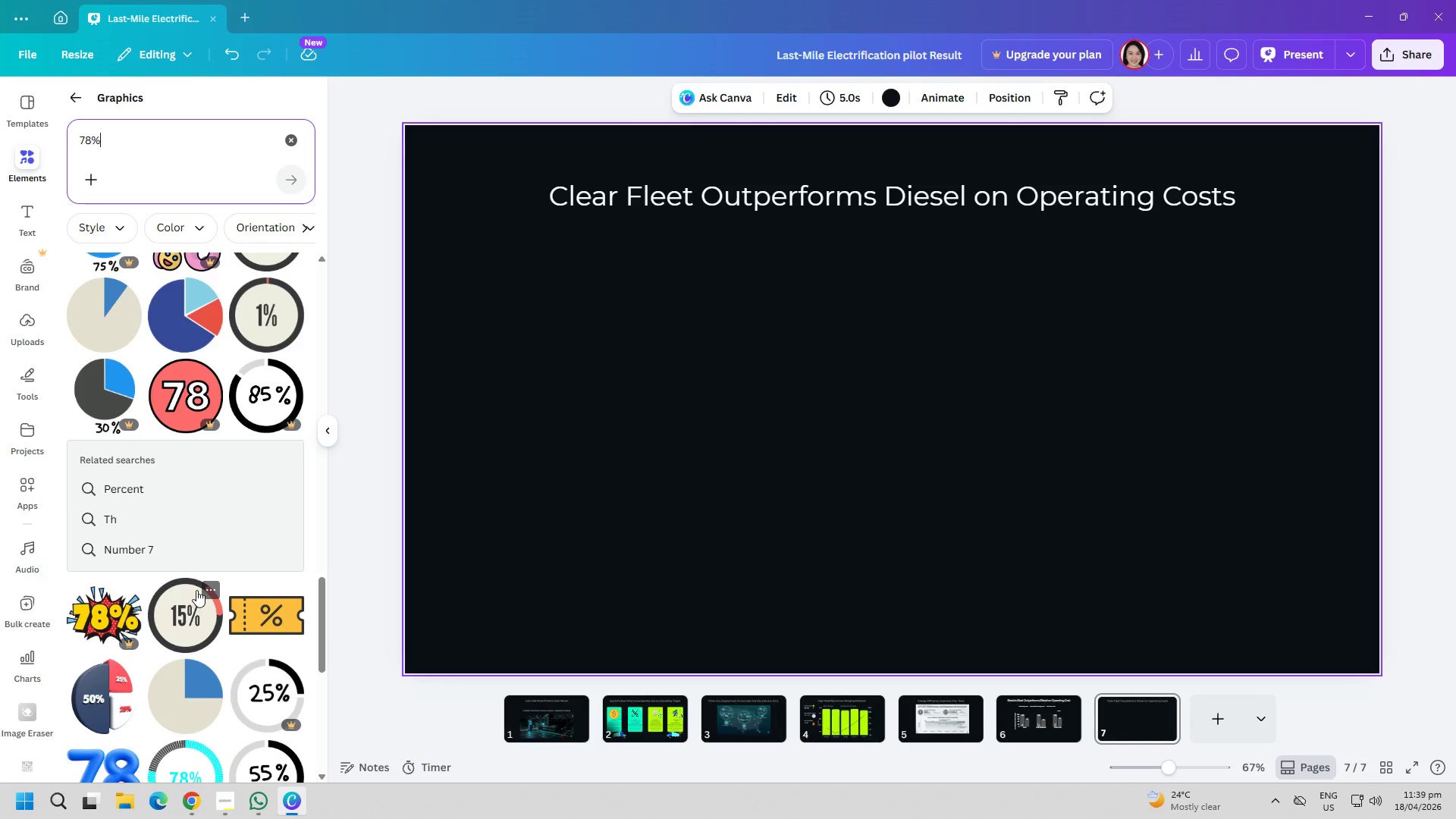 
scroll: coordinate [197, 590], scroll_direction: down, amount: 2.0
 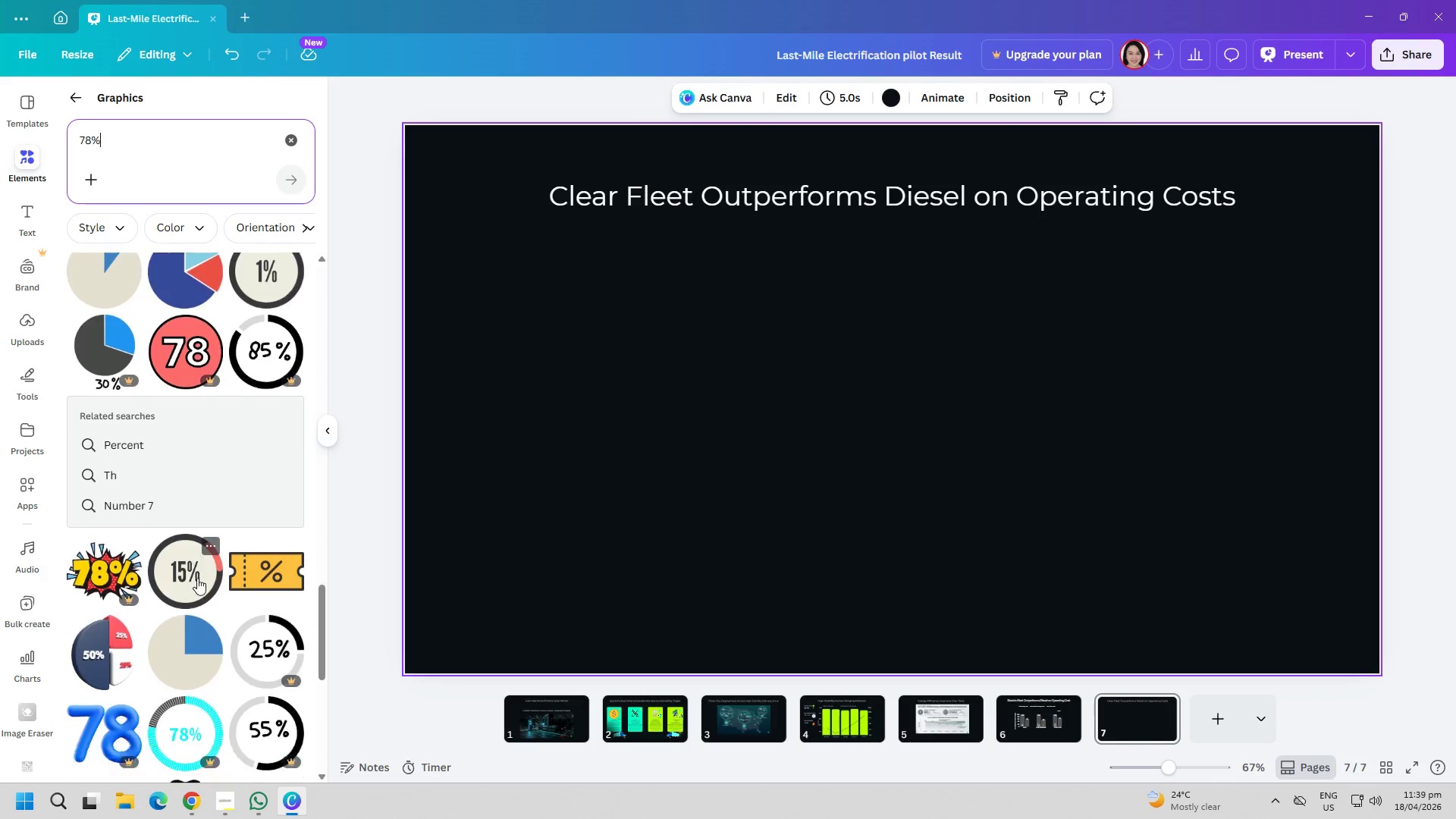 
mouse_move([204, 553])
 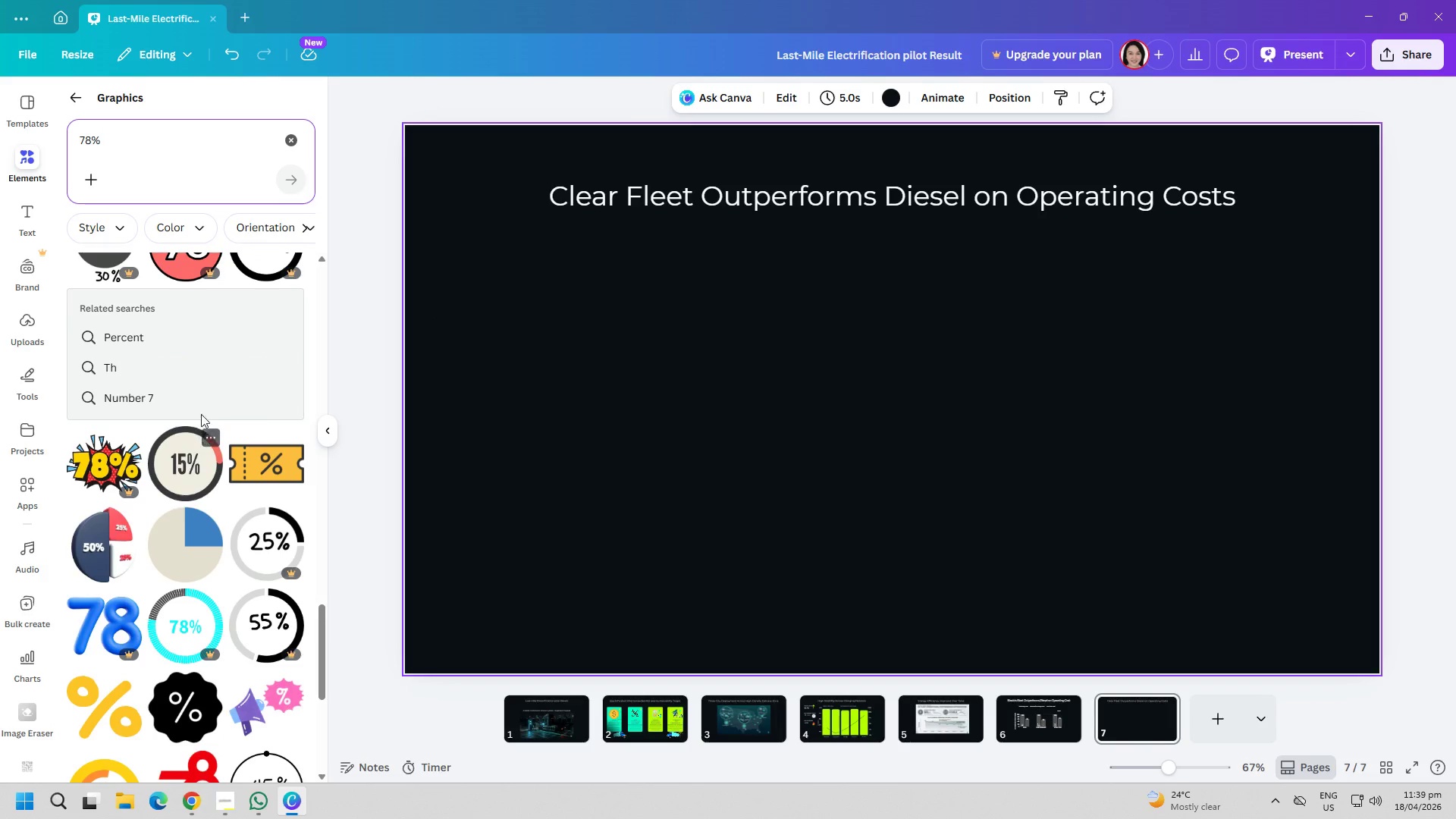 
scroll: coordinate [243, 620], scroll_direction: down, amount: 4.0
 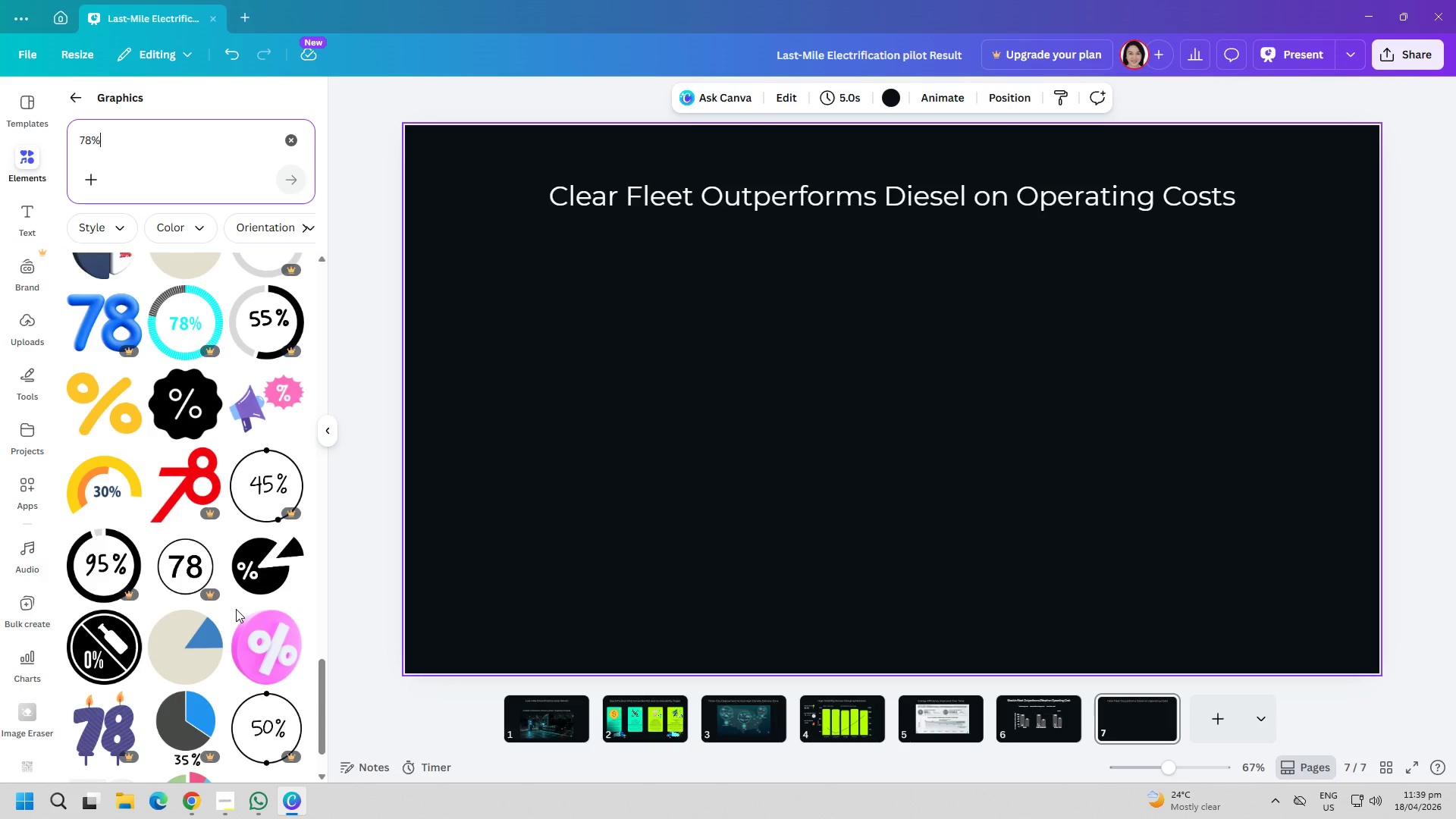 
mouse_move([189, 670])
 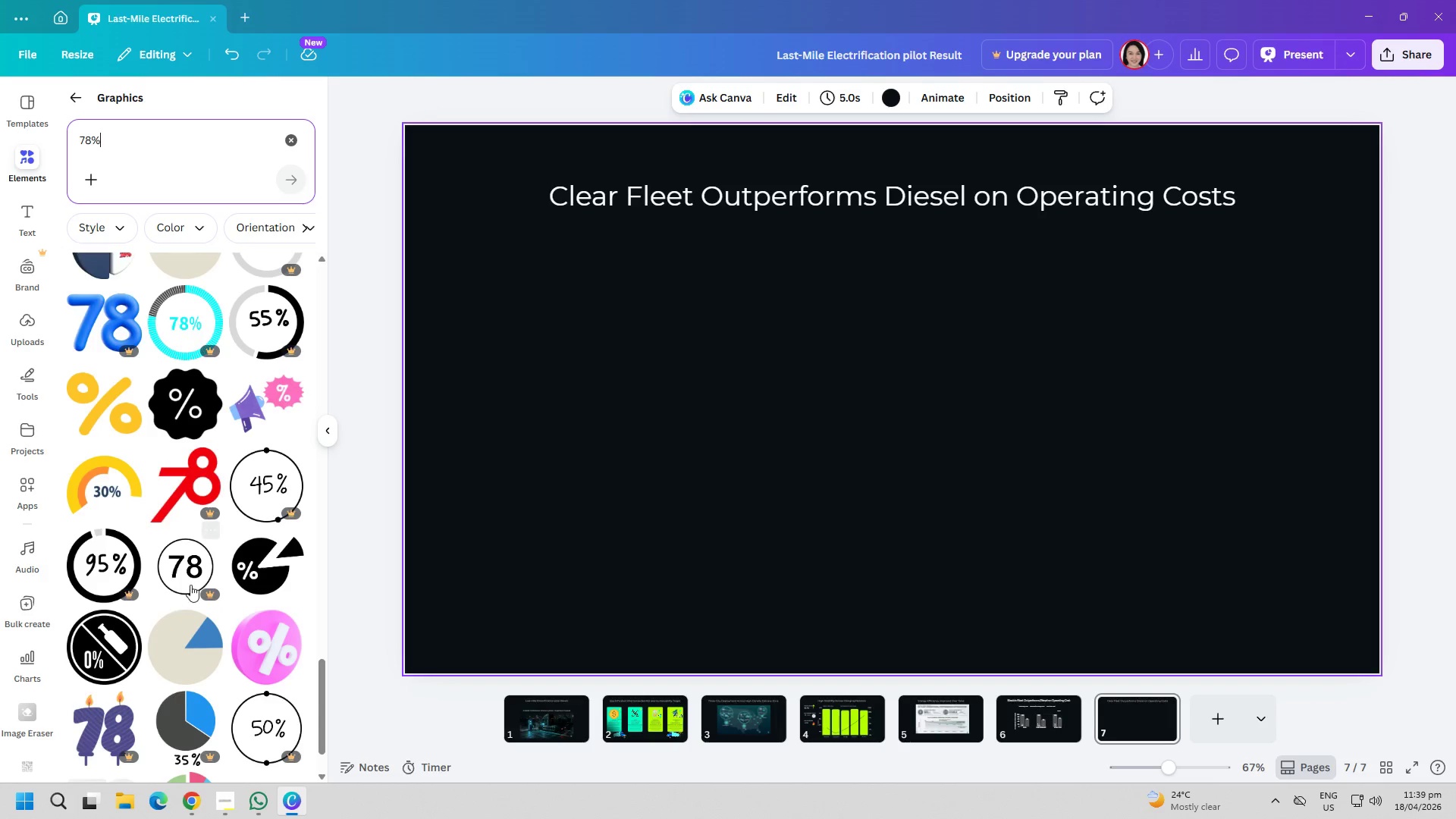 
scroll: coordinate [196, 590], scroll_direction: down, amount: 9.0
 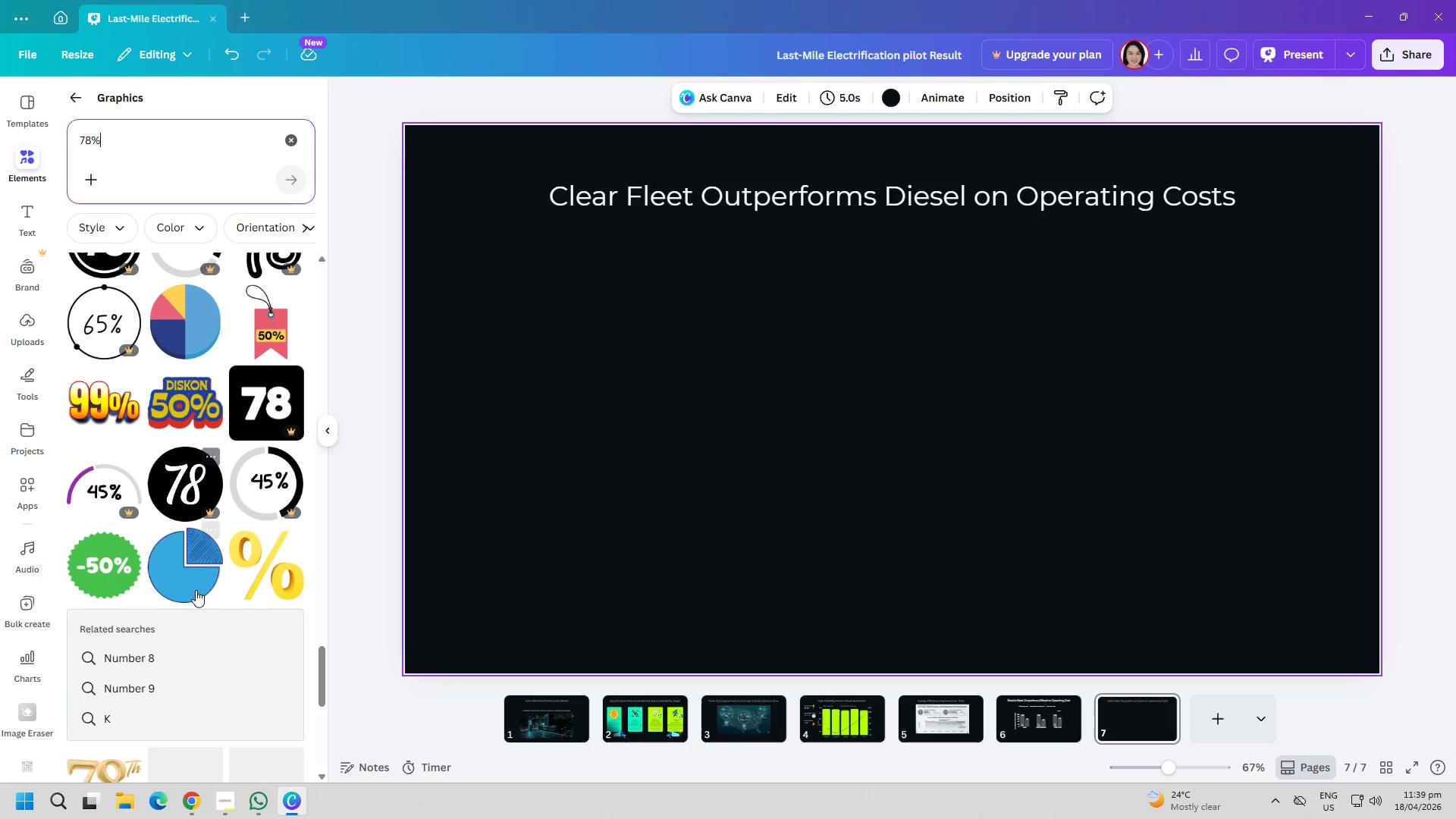 
scroll: coordinate [164, 615], scroll_direction: up, amount: 57.0
 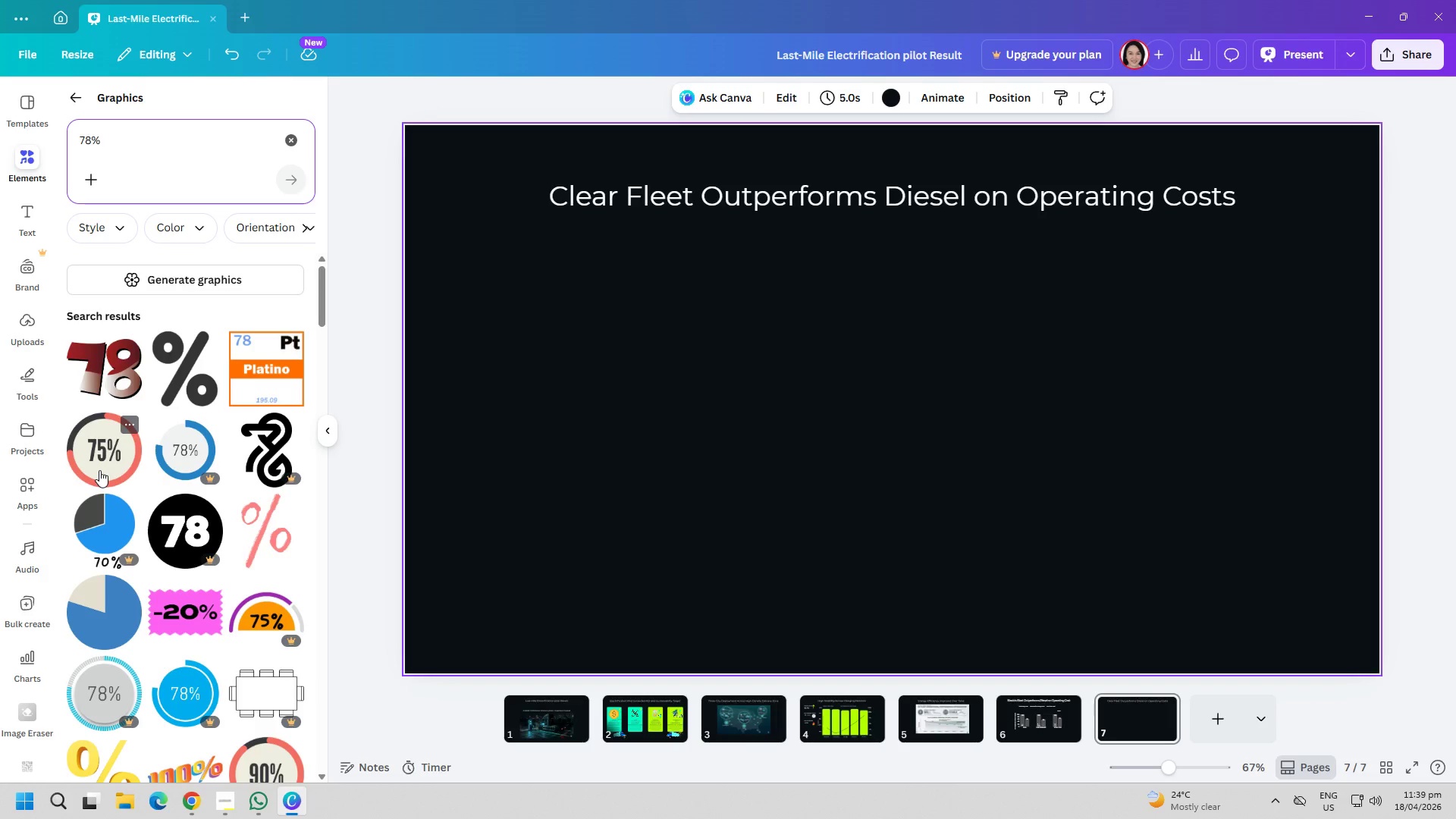 
left_click([124, 428])
 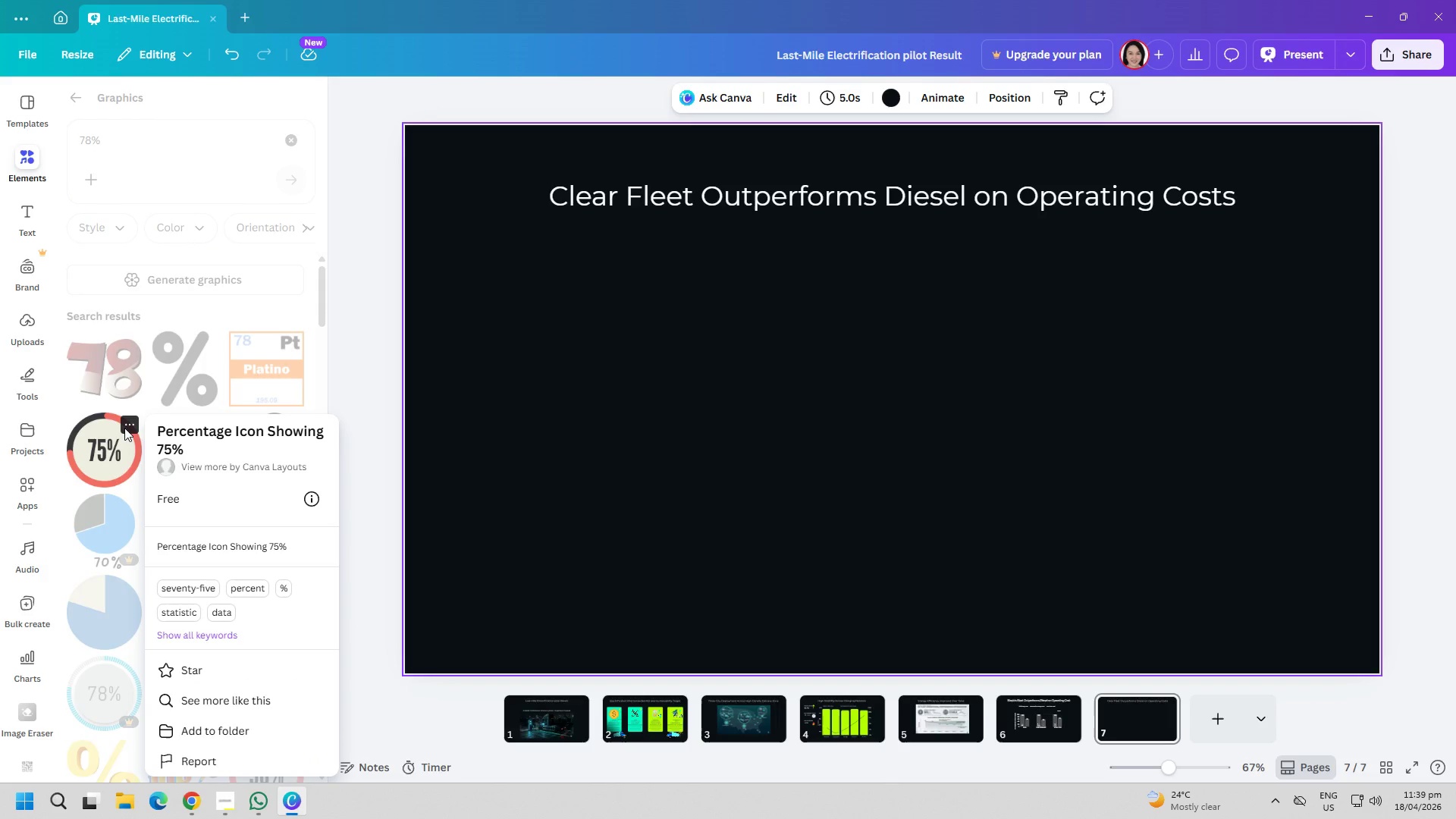 
left_click([295, 549])
 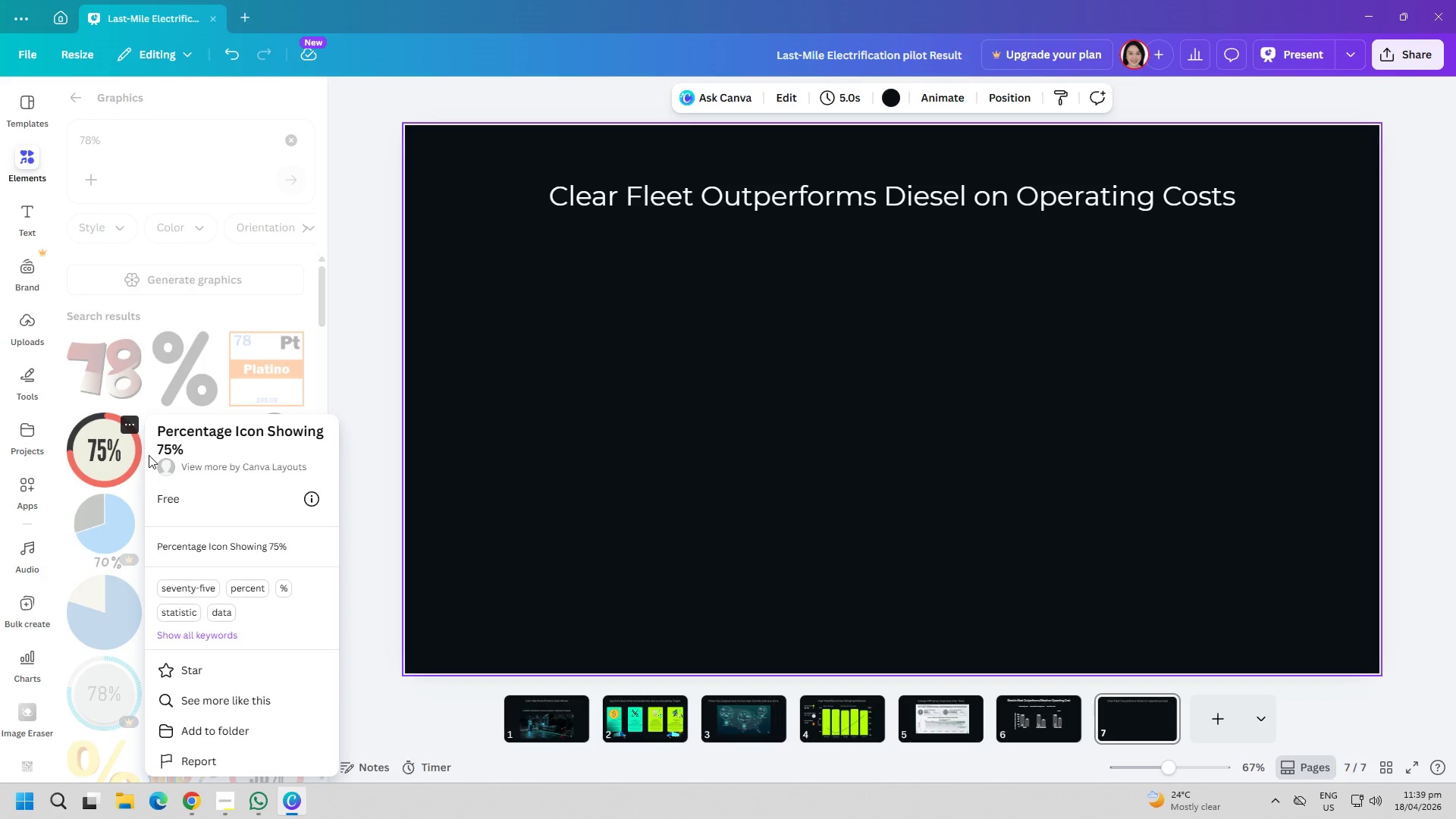 
left_click([133, 425])
 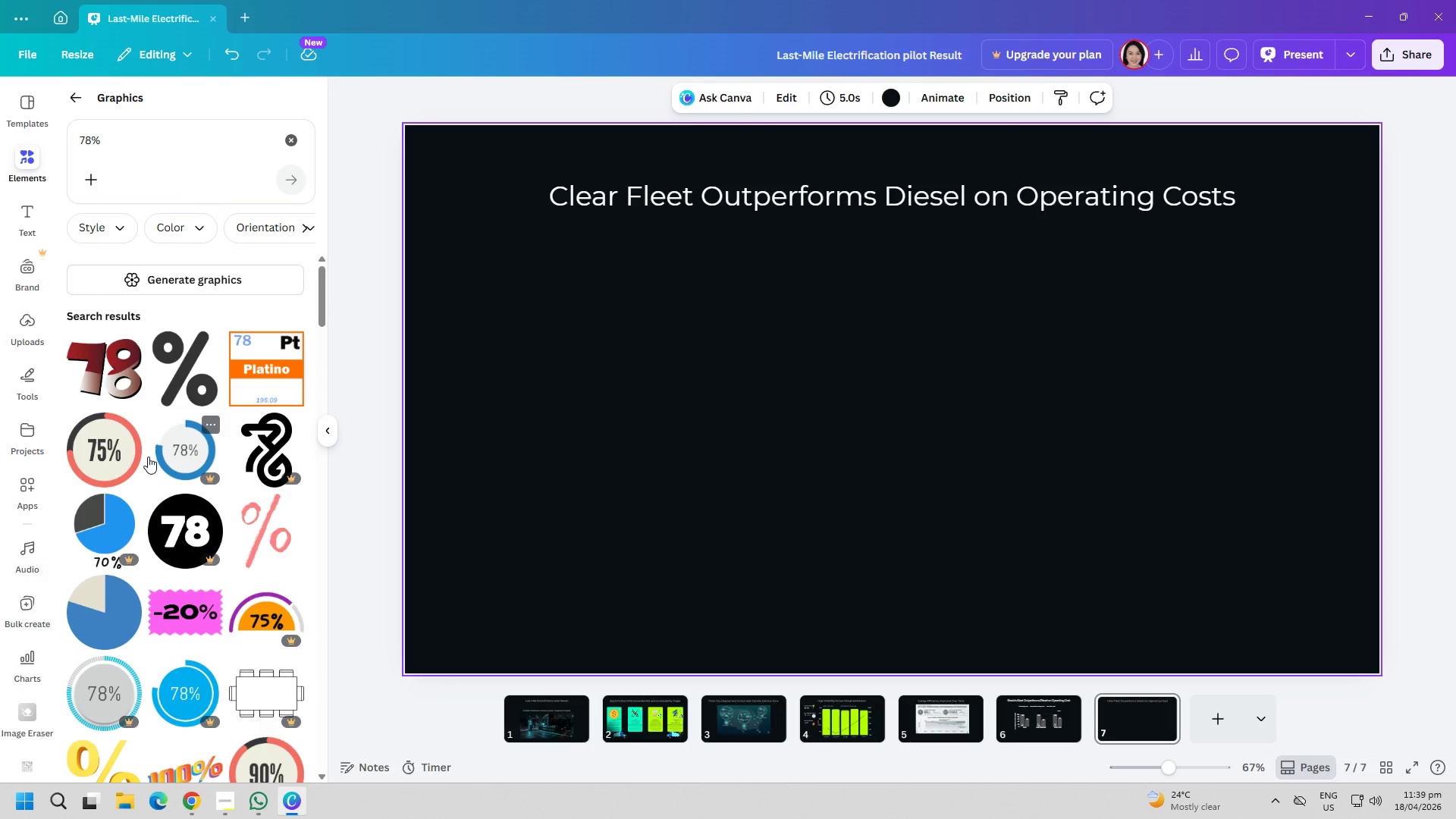 
scroll: coordinate [204, 587], scroll_direction: down, amount: 8.0
 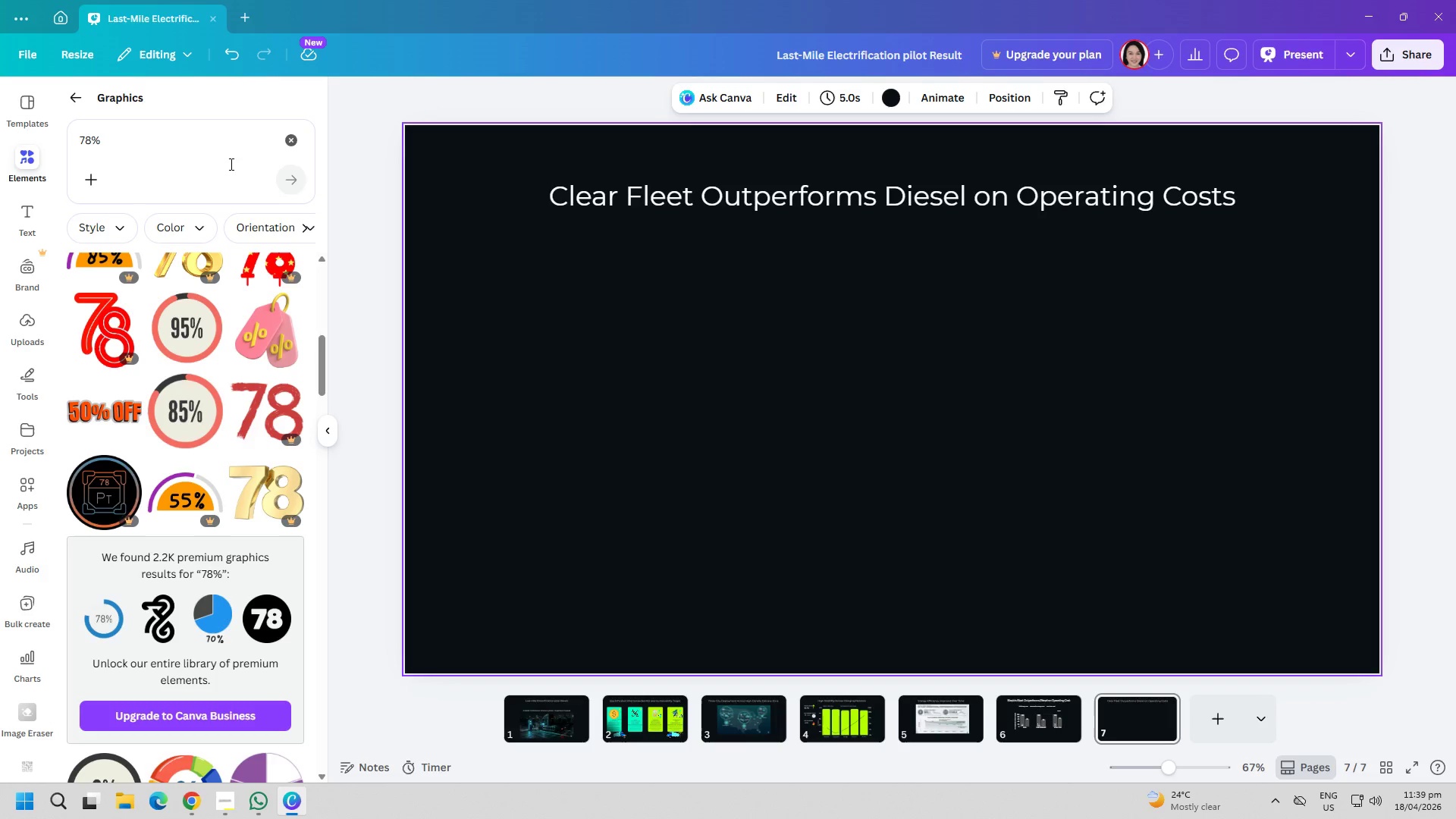 
left_click([281, 141])
 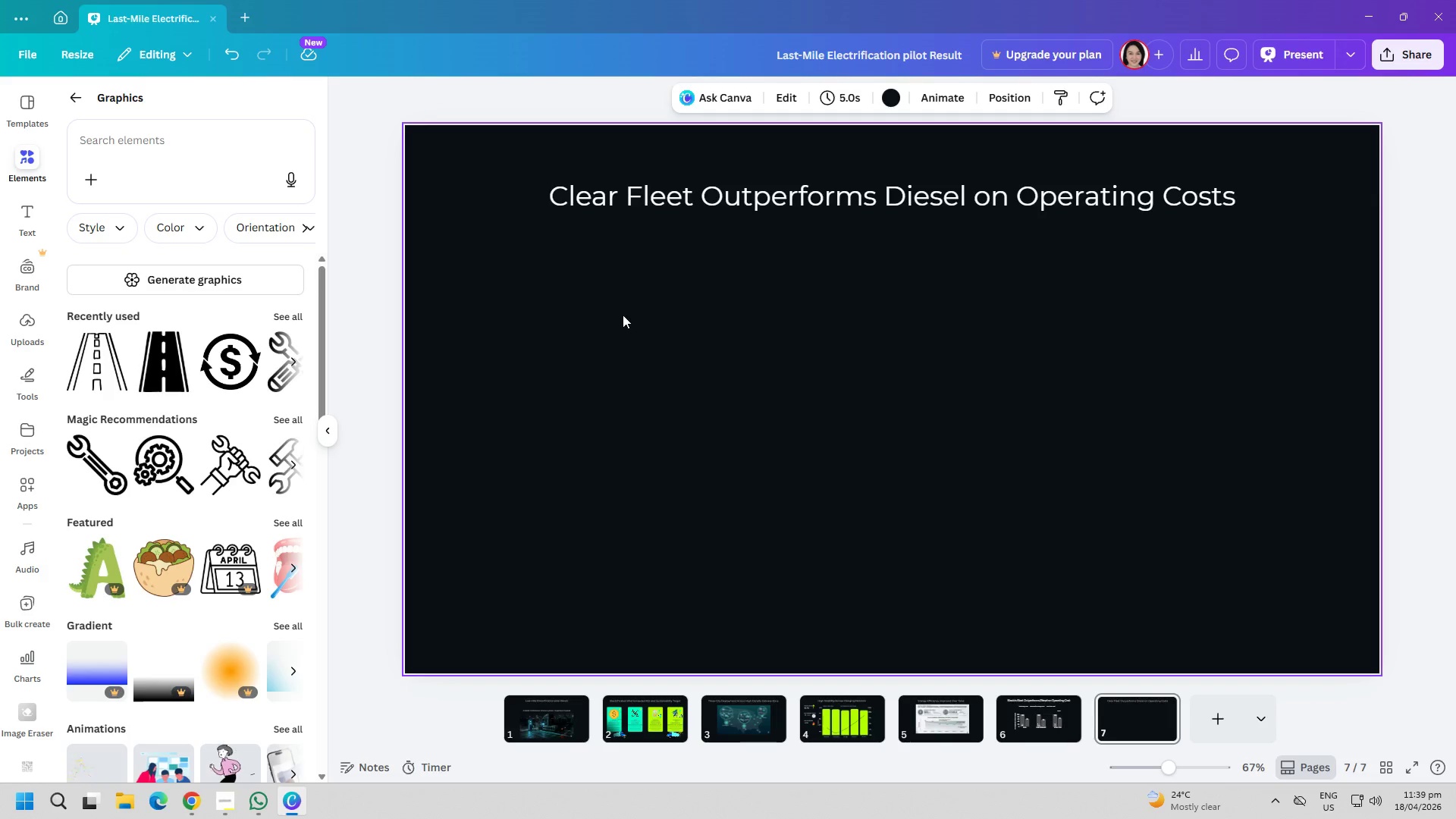 
wait(5.5)
 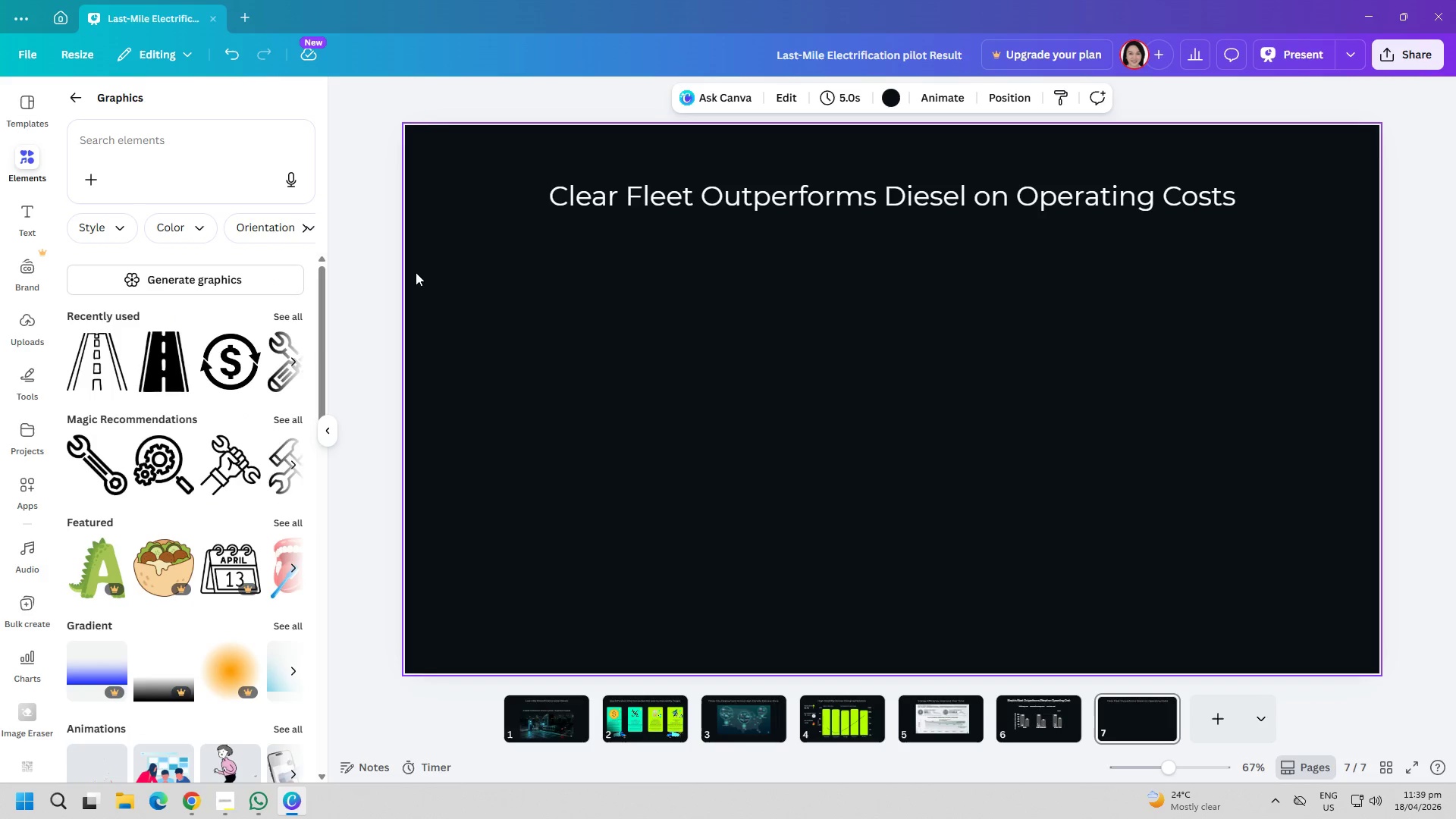 
left_click([34, 216])
 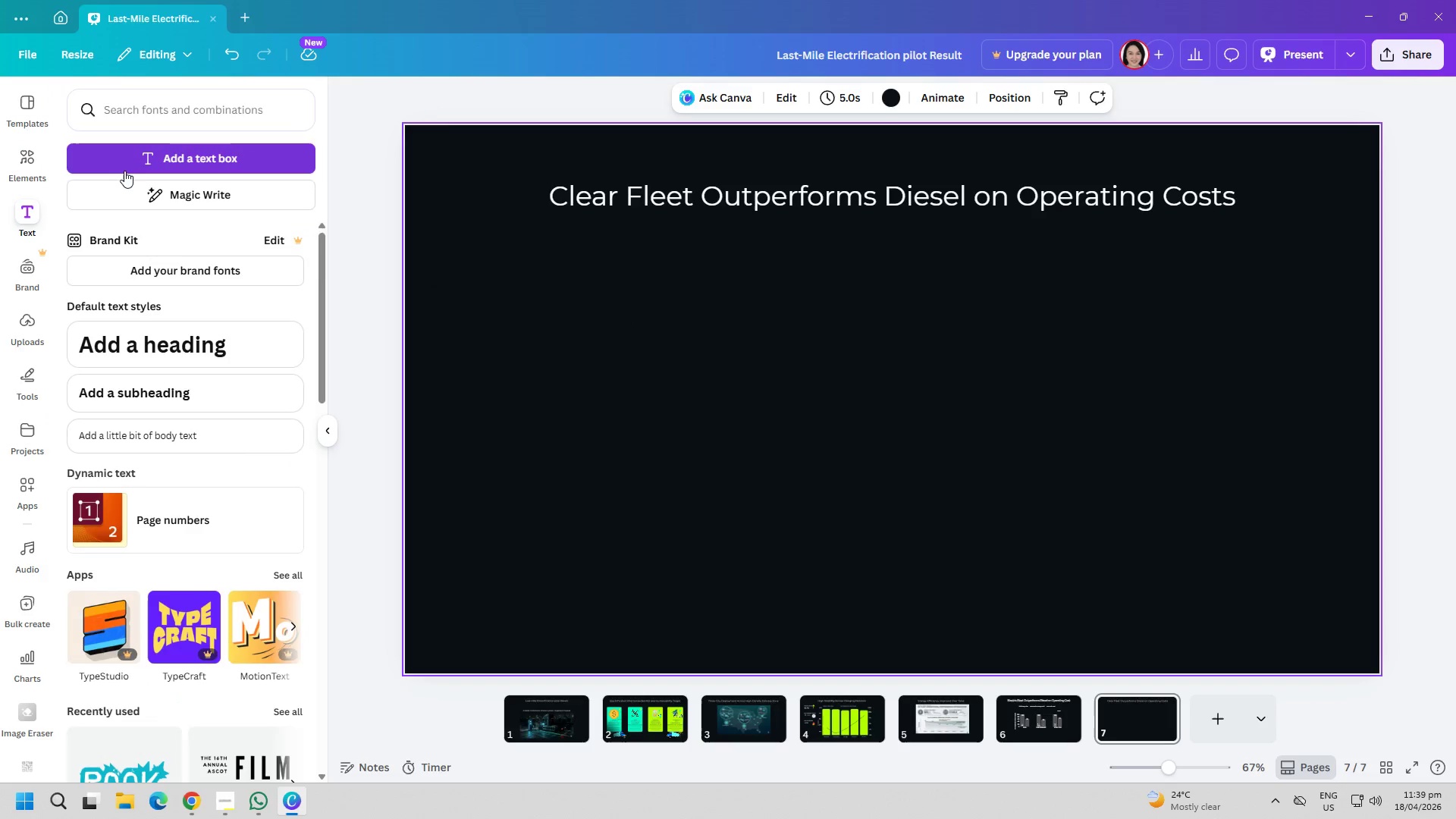 
left_click([133, 164])
 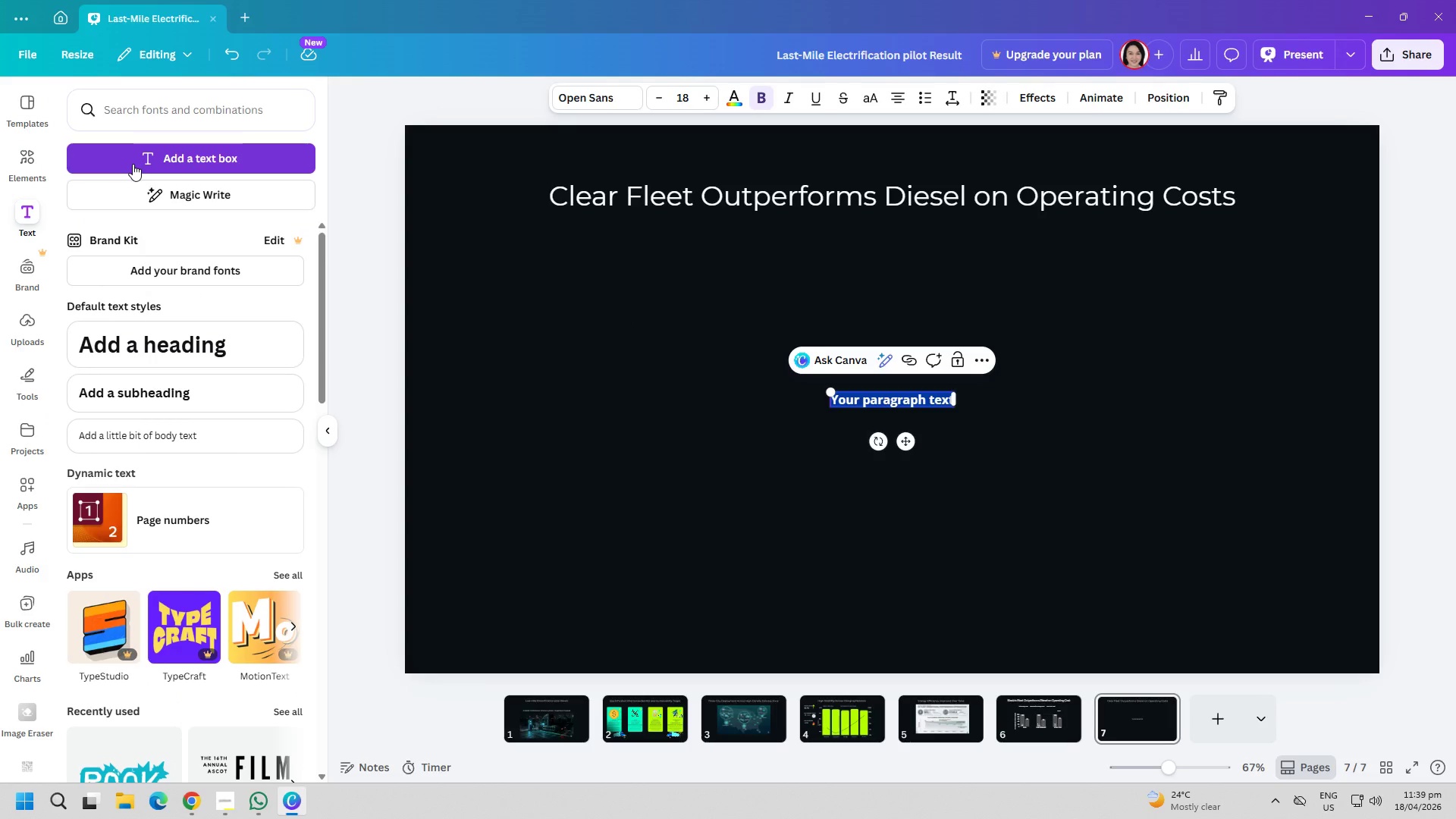 
type(Total Emissions Avoided)
 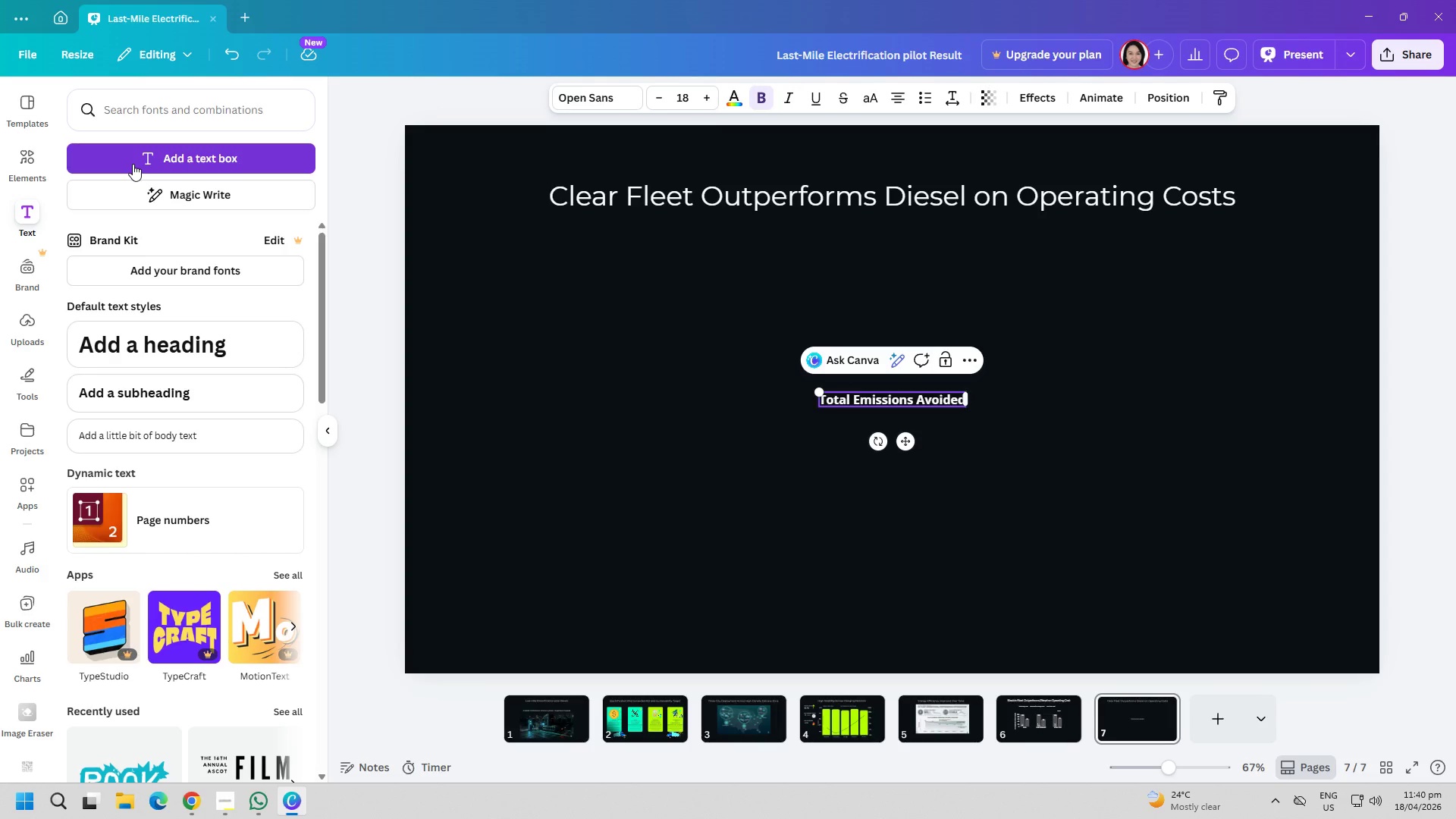 
key(Enter)
 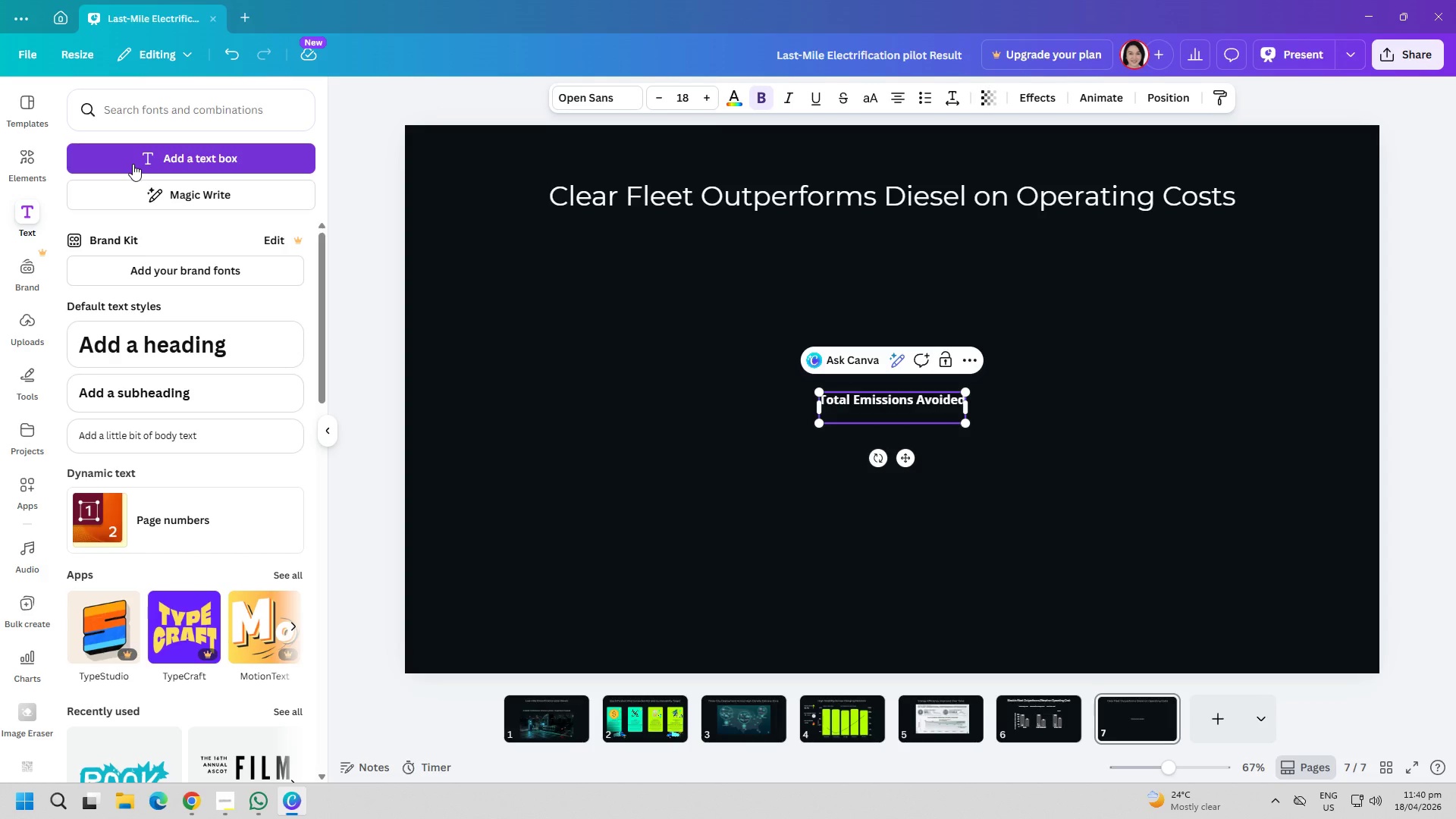 
type(2,850 tons )
 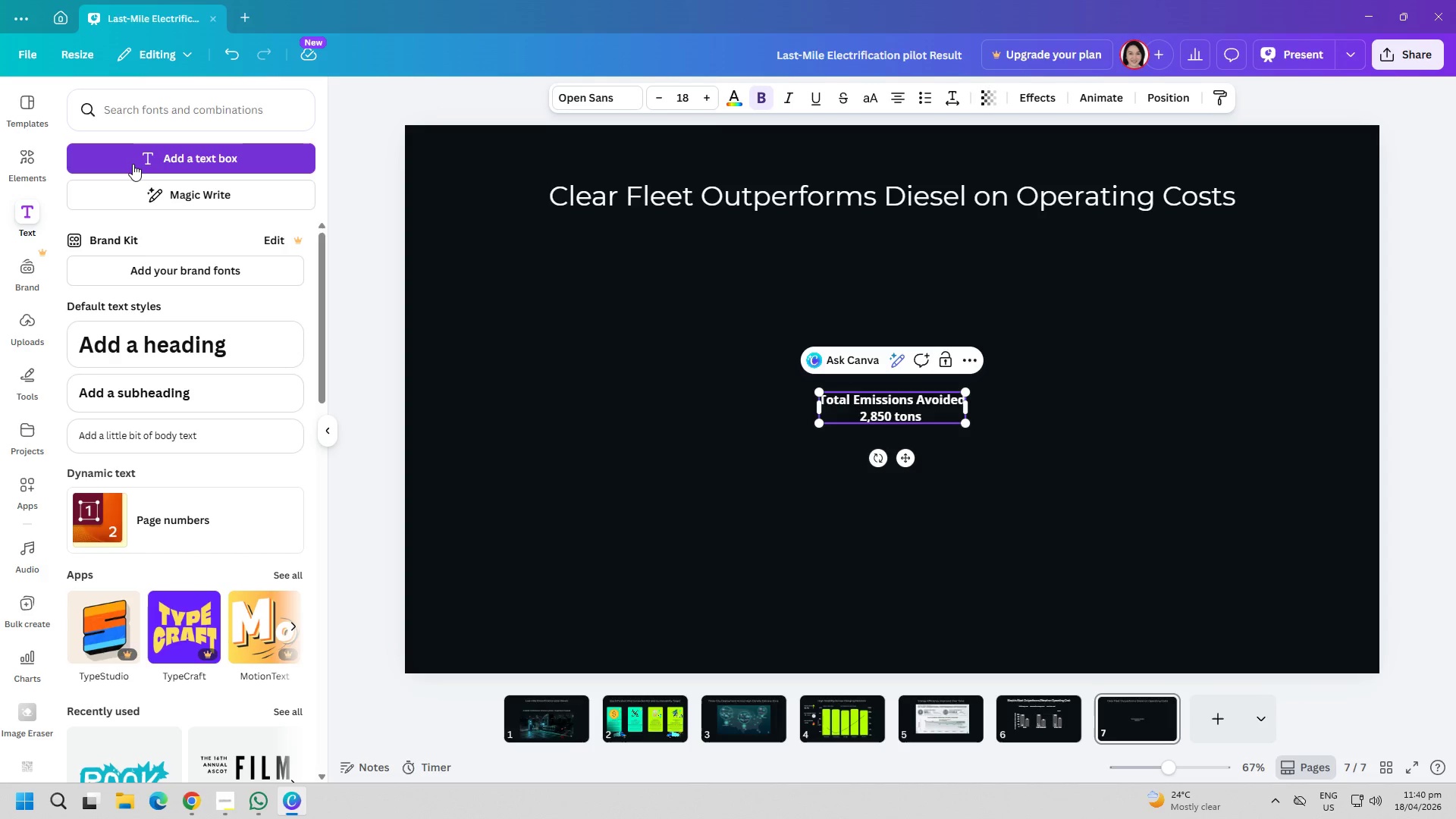 
left_click([1044, 711])
 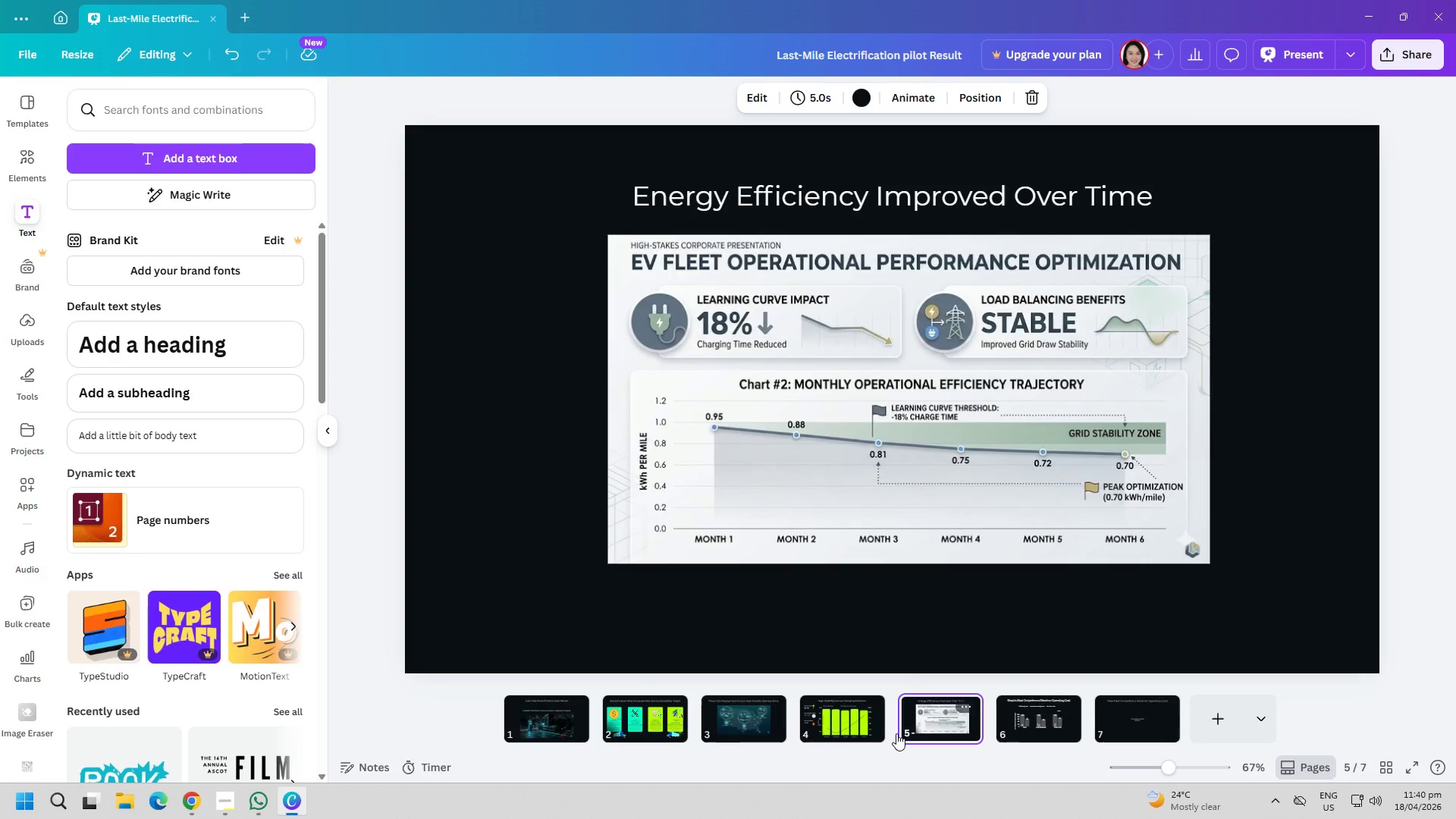 
left_click([855, 725])
 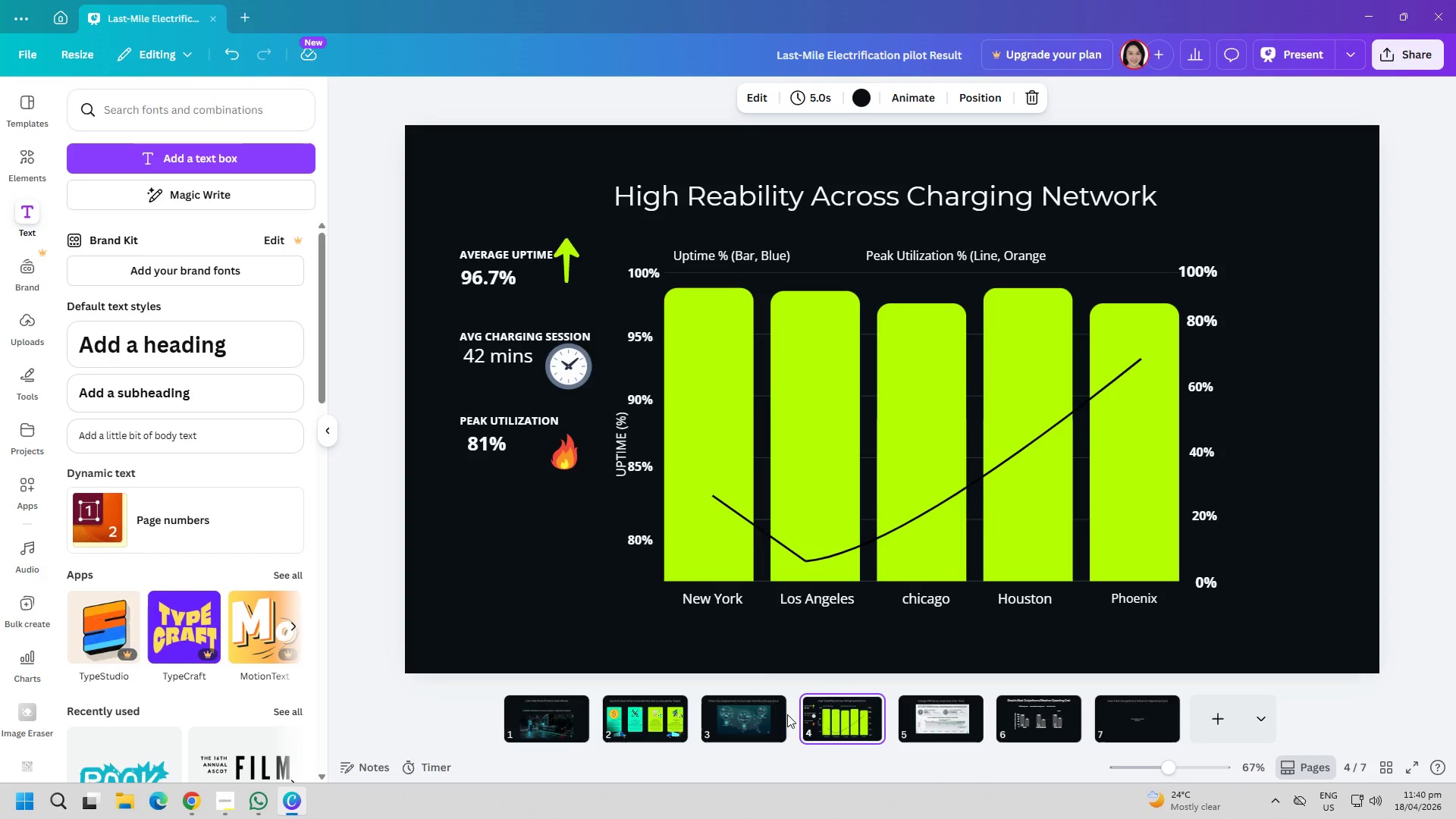 
left_click([780, 714])
 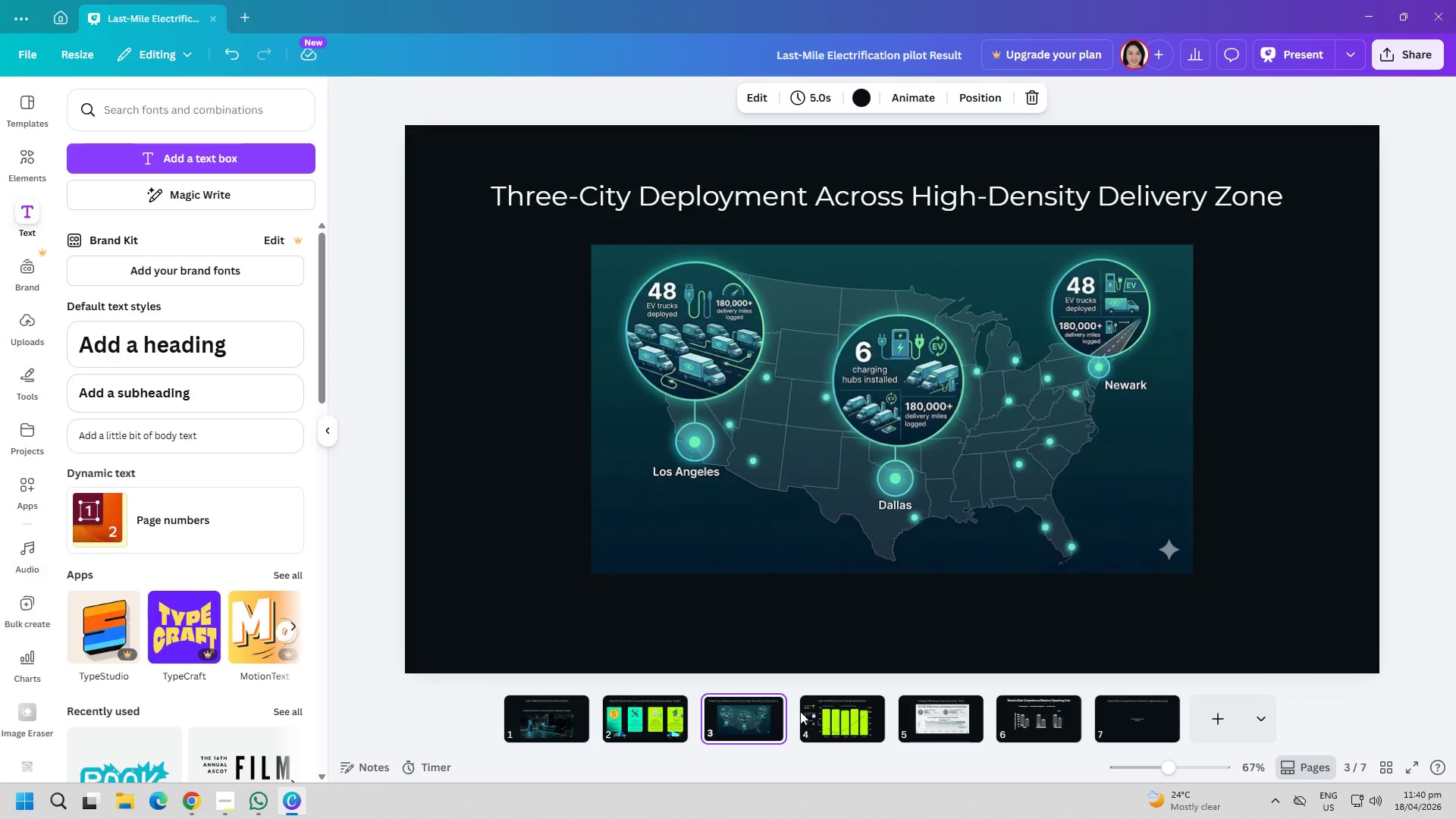 
left_click([853, 711])
 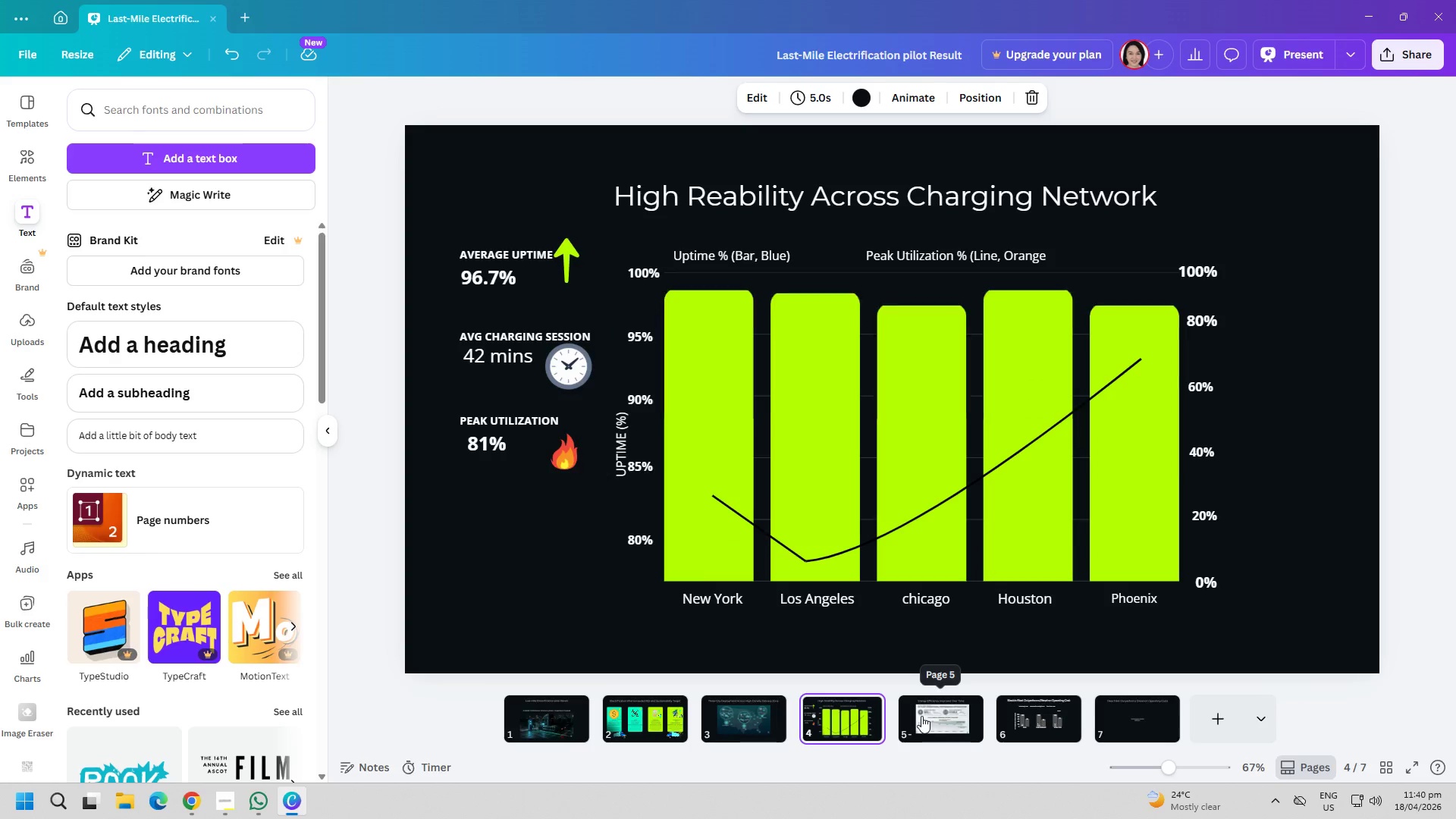 
left_click([921, 716])
 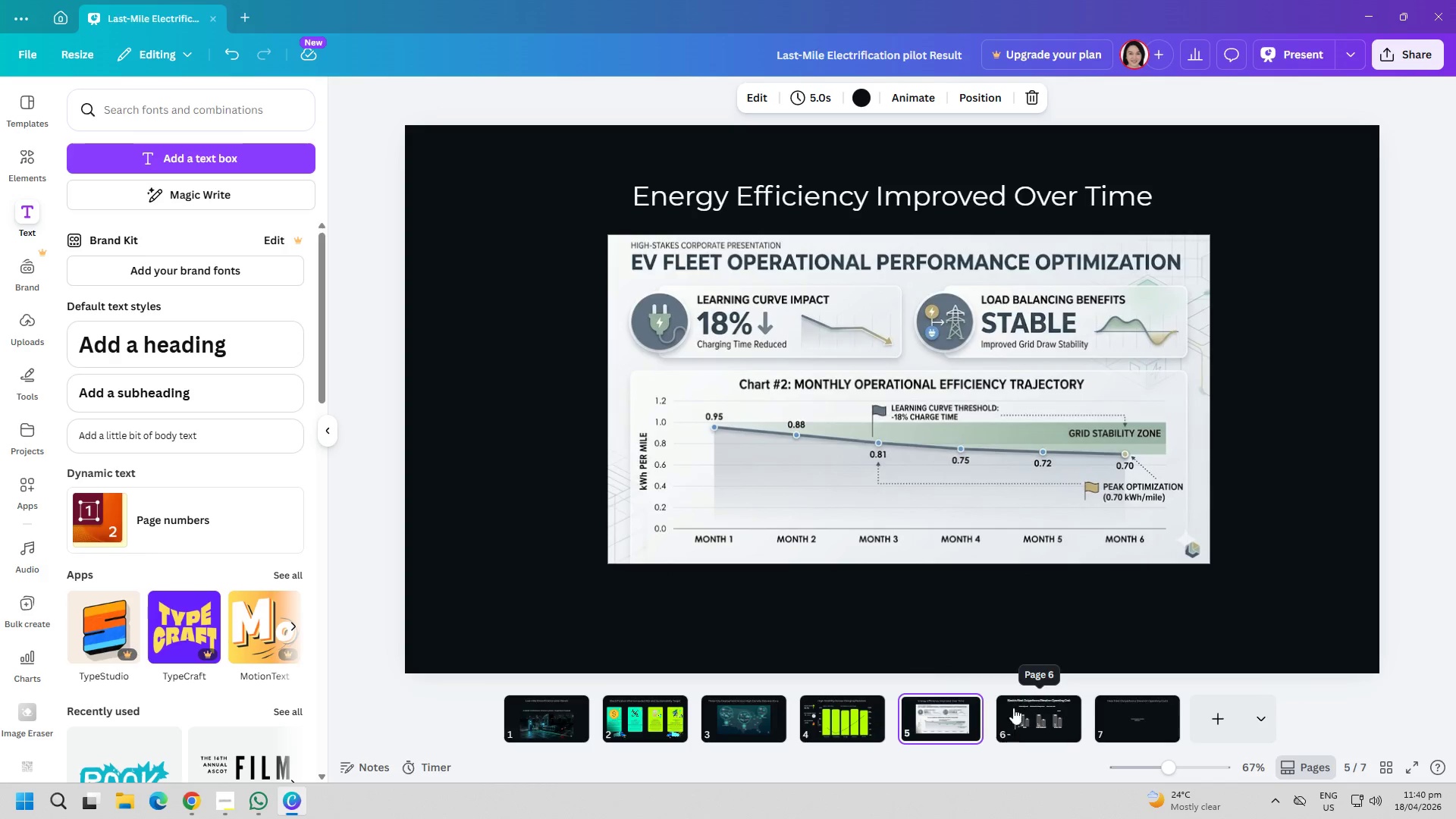 
left_click([1044, 726])
 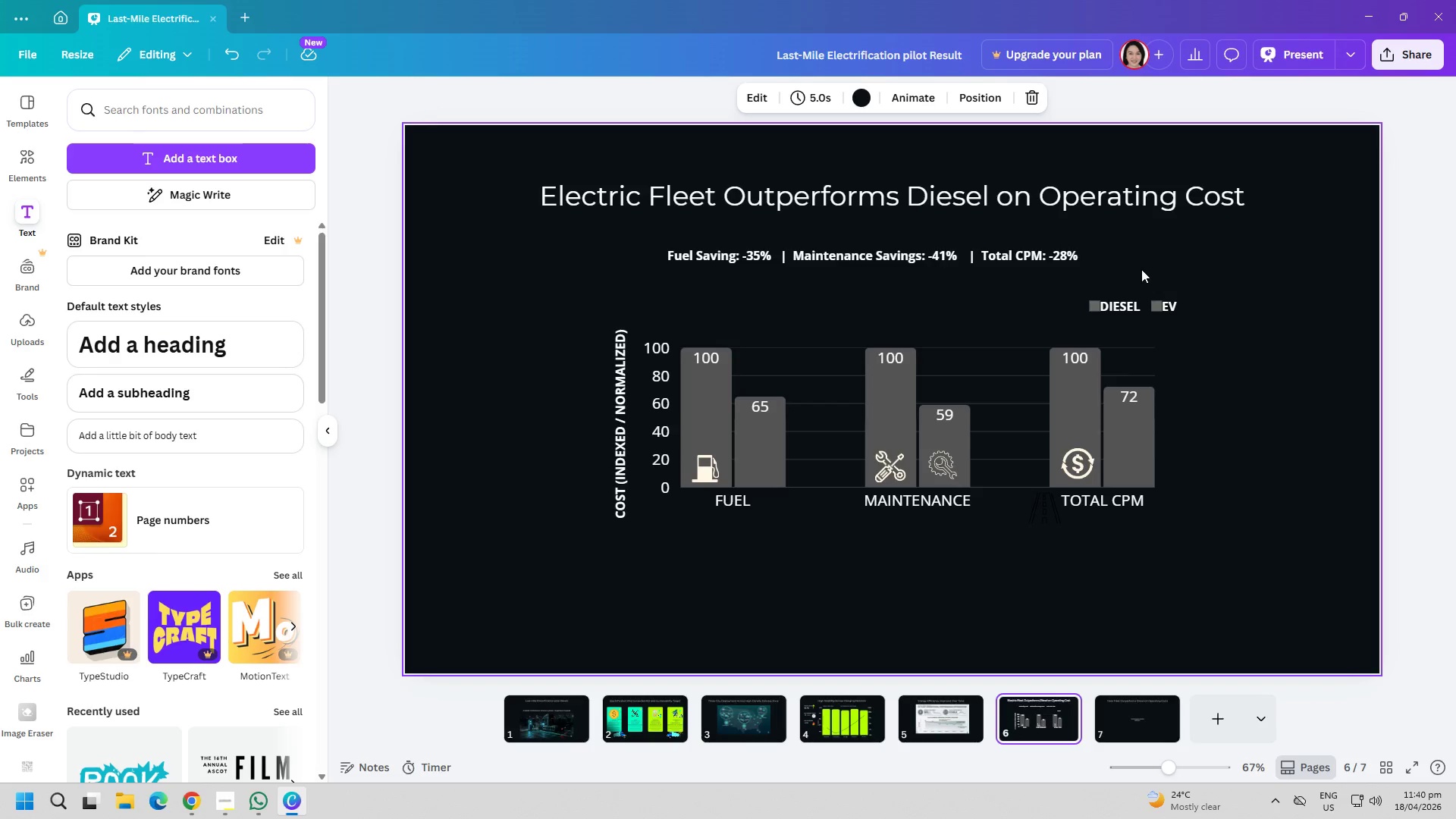 
double_click([937, 709])
 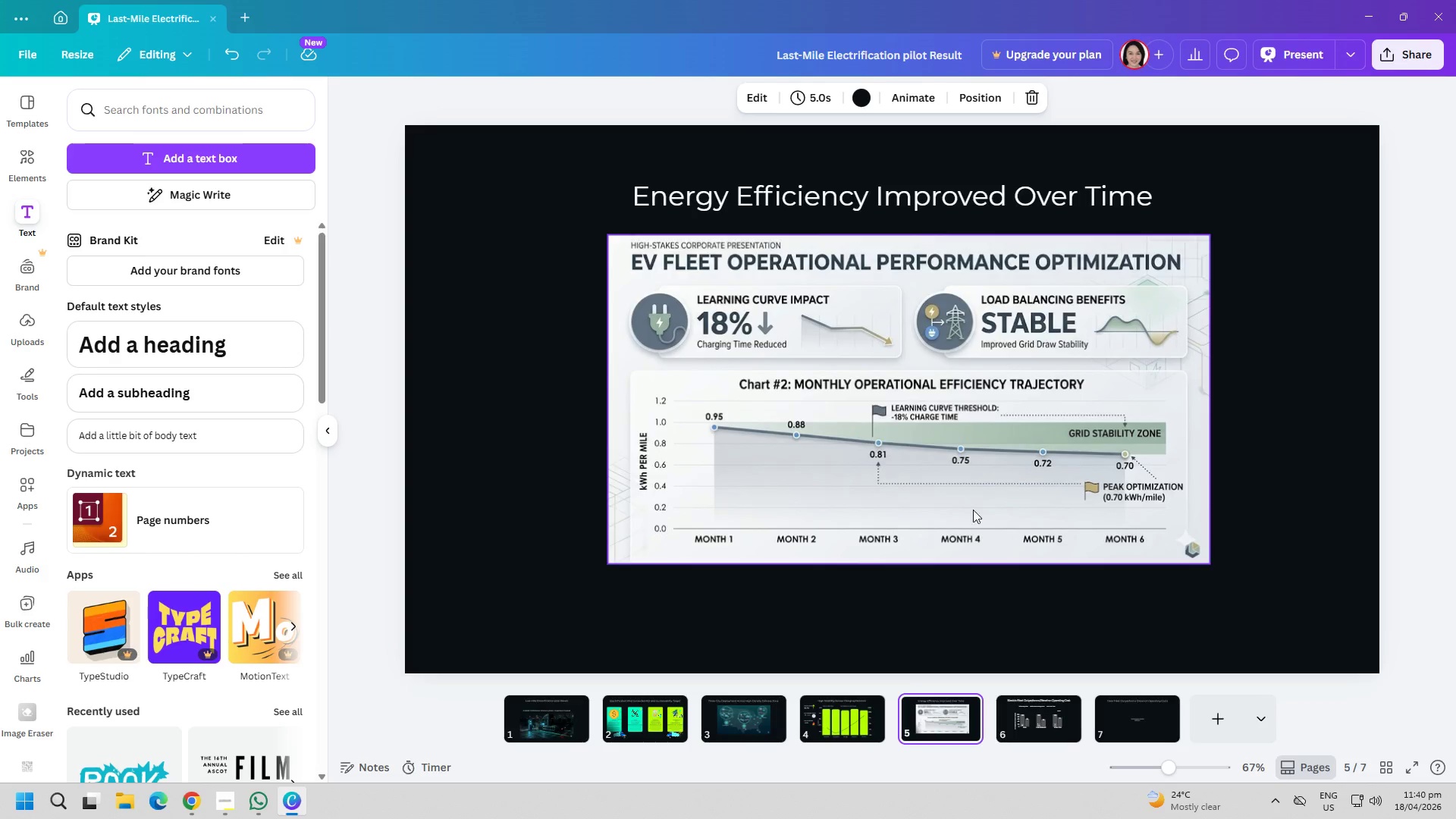 
left_click([858, 716])
 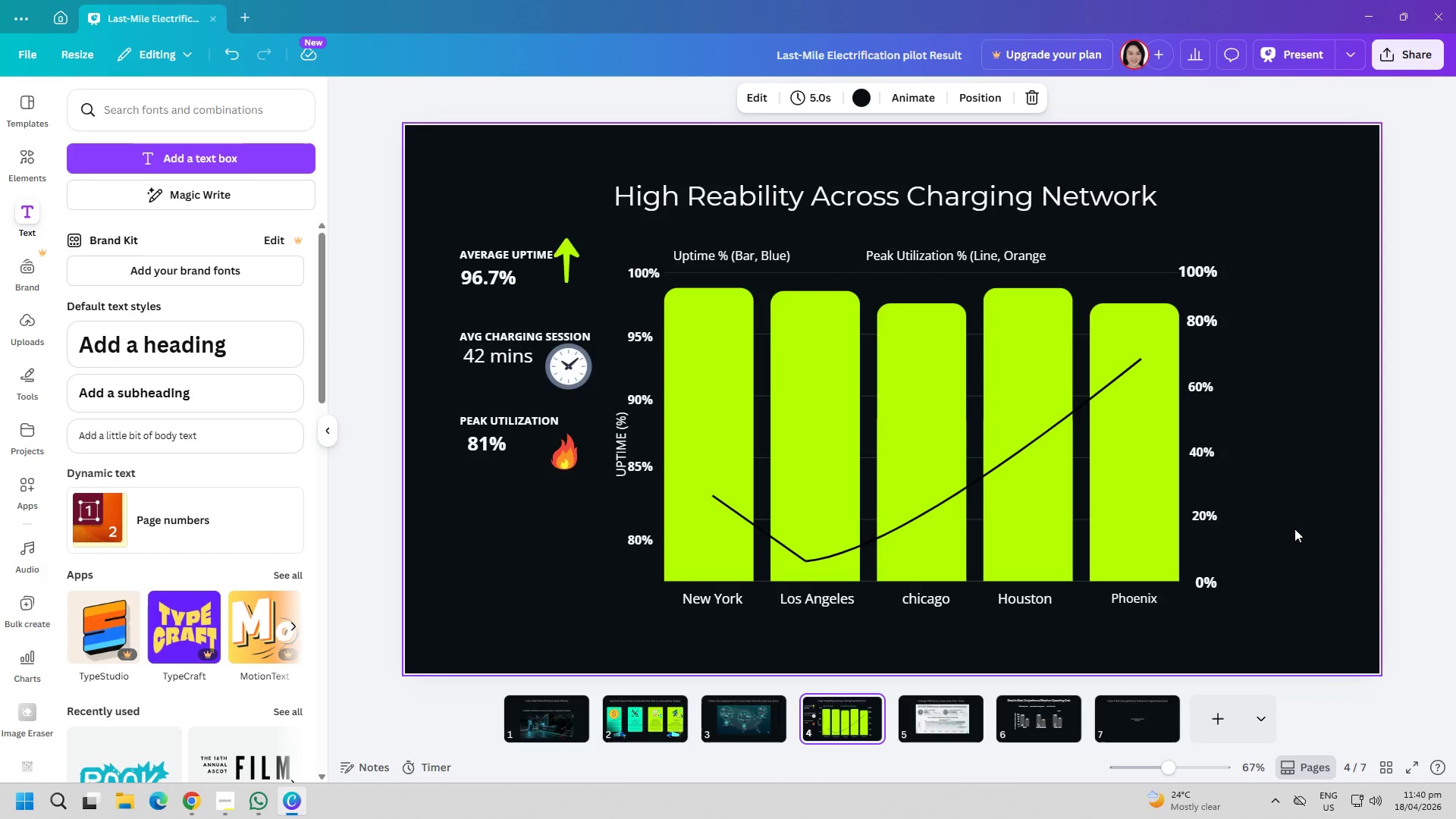 
wait(11.39)
 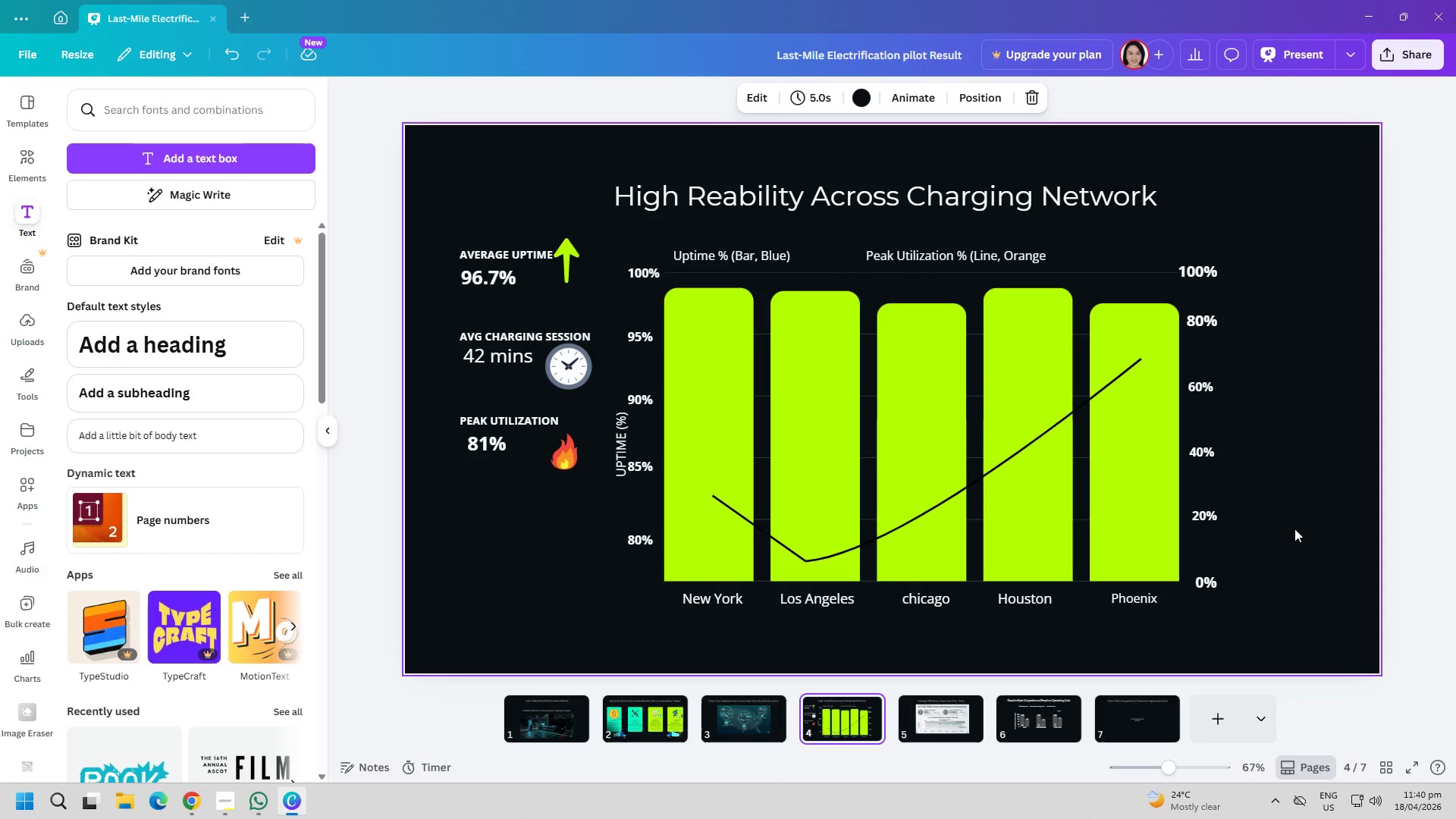 
left_click([761, 724])
 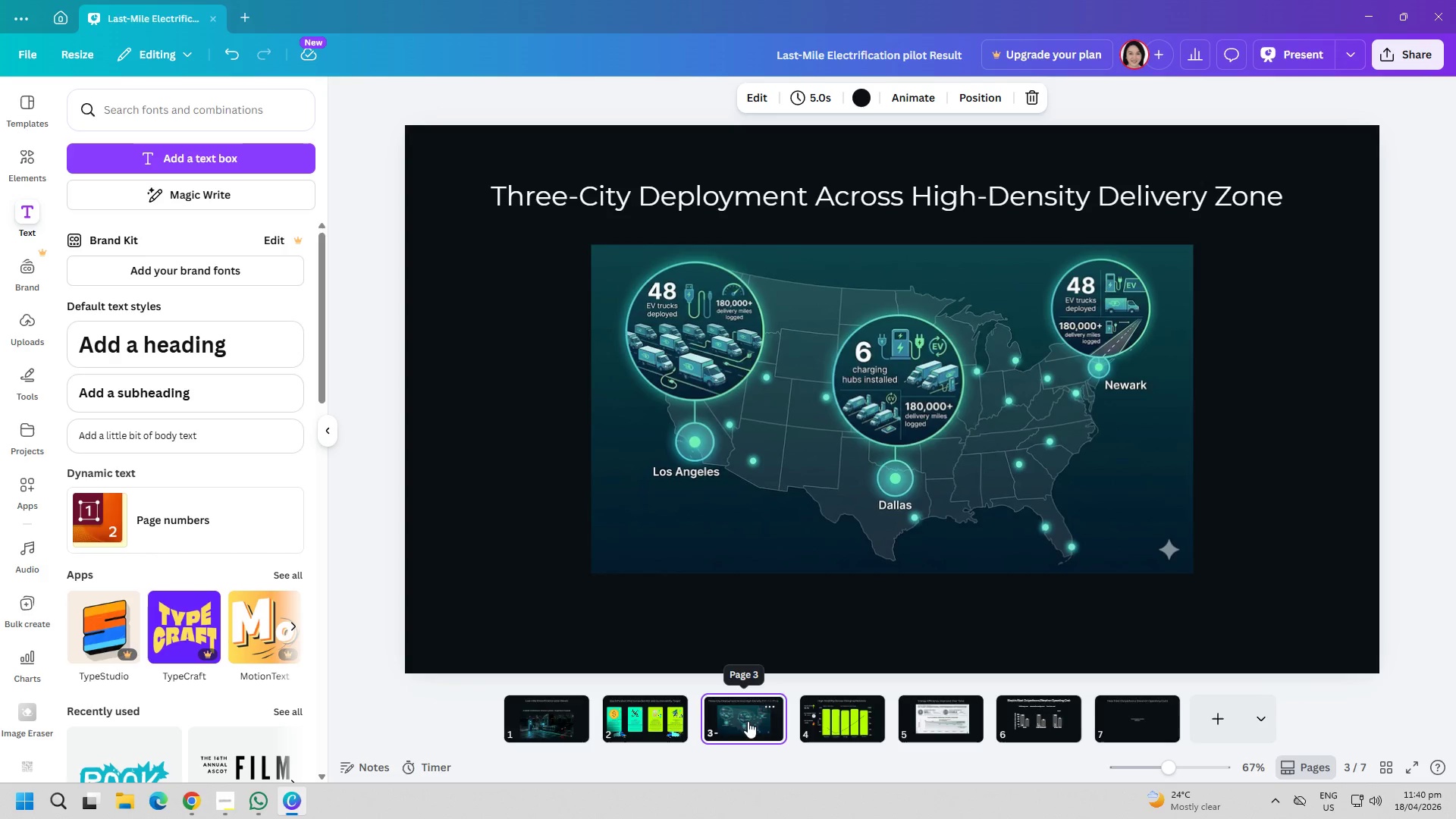 
left_click([655, 713])
 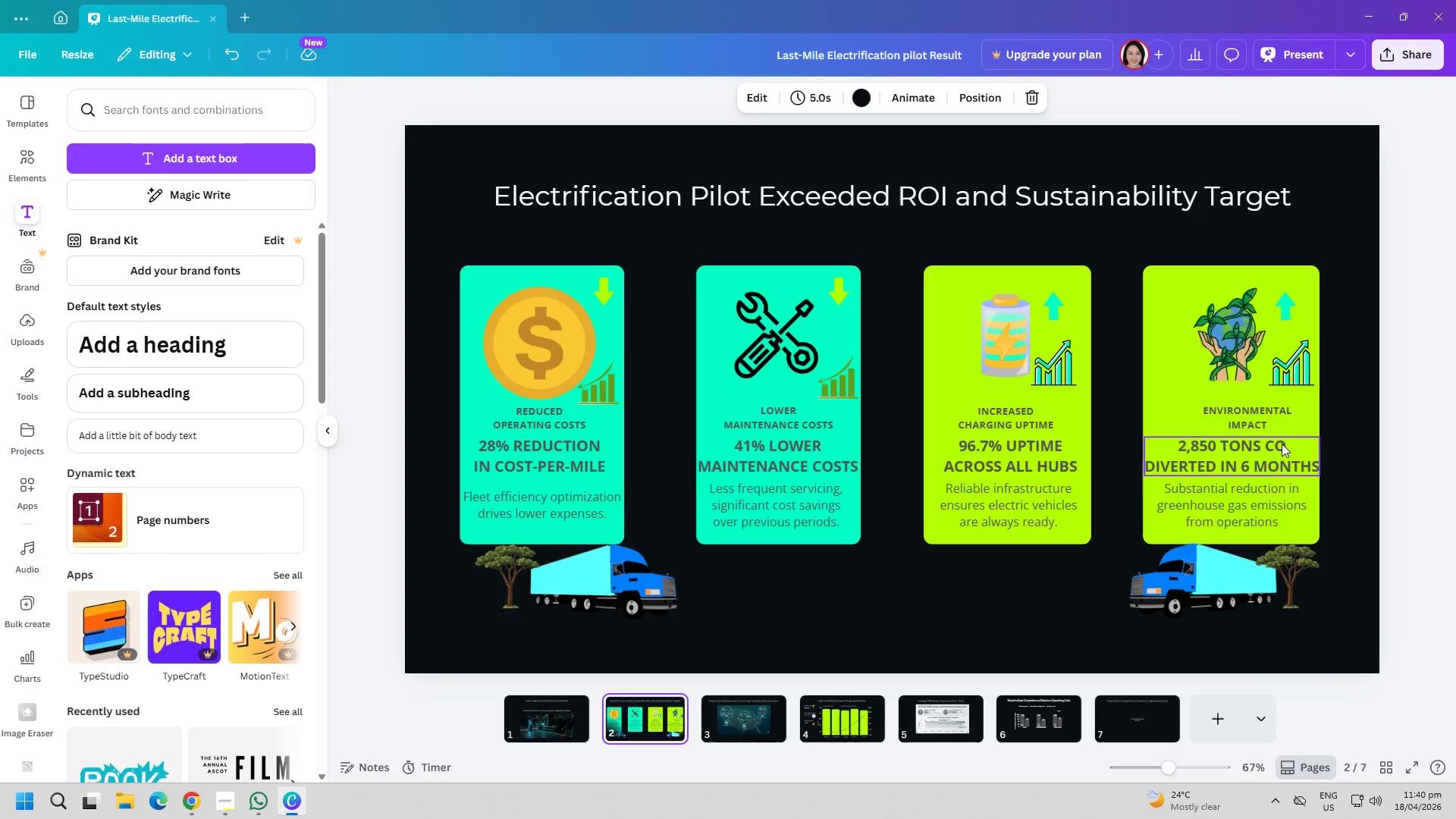 
left_click([1006, 619])
 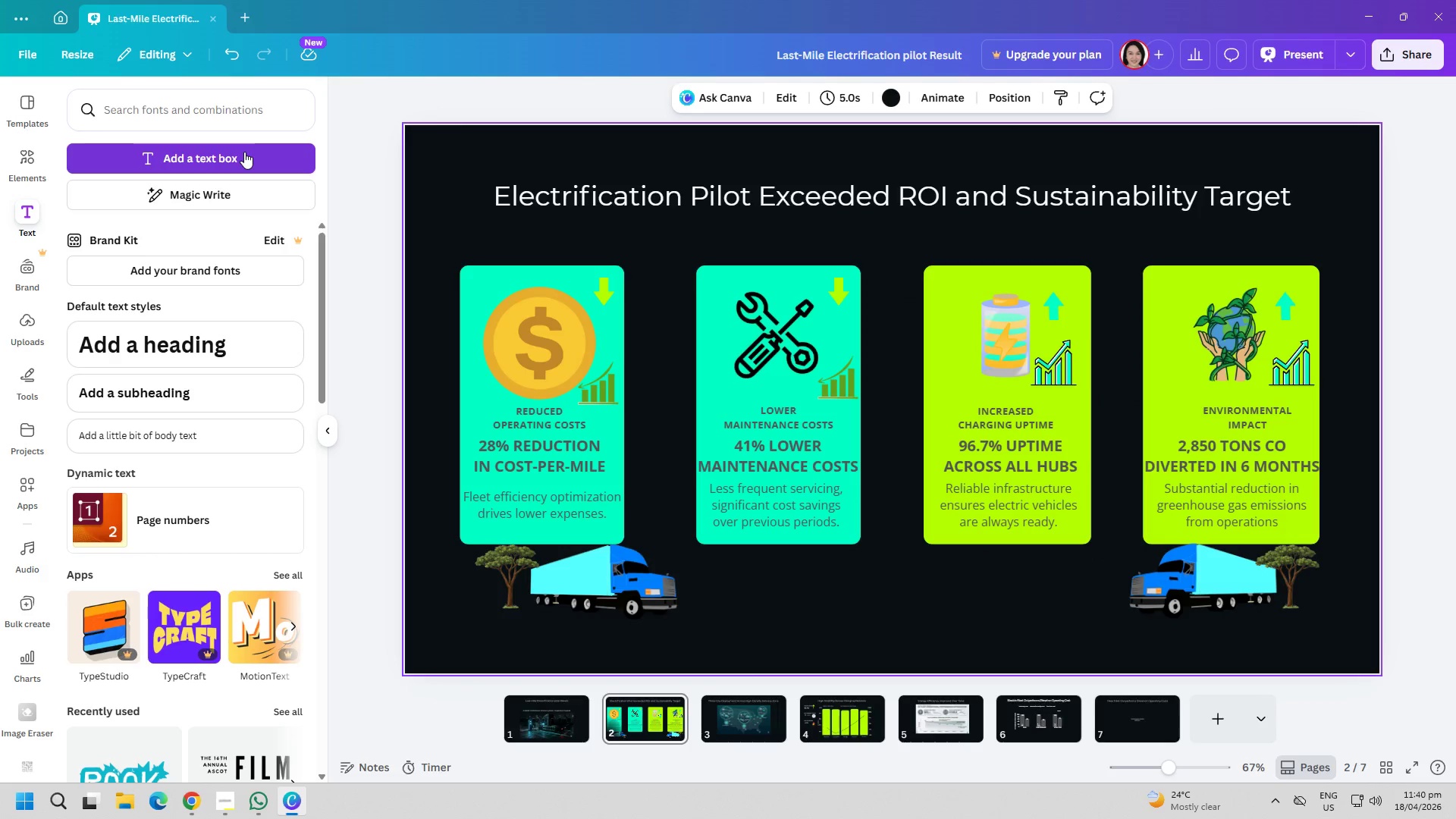 
left_click([244, 150])
 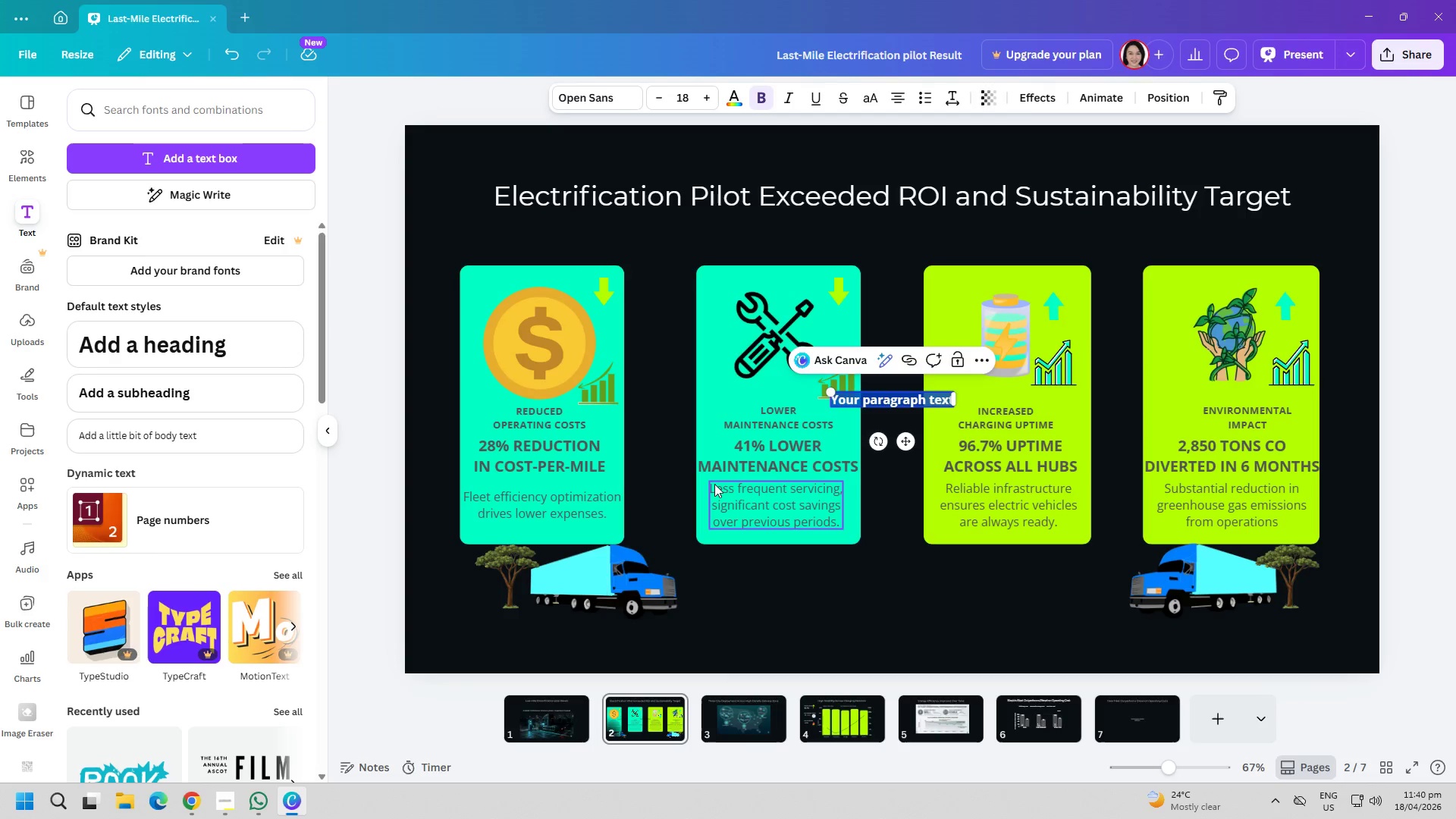 
key(2)
 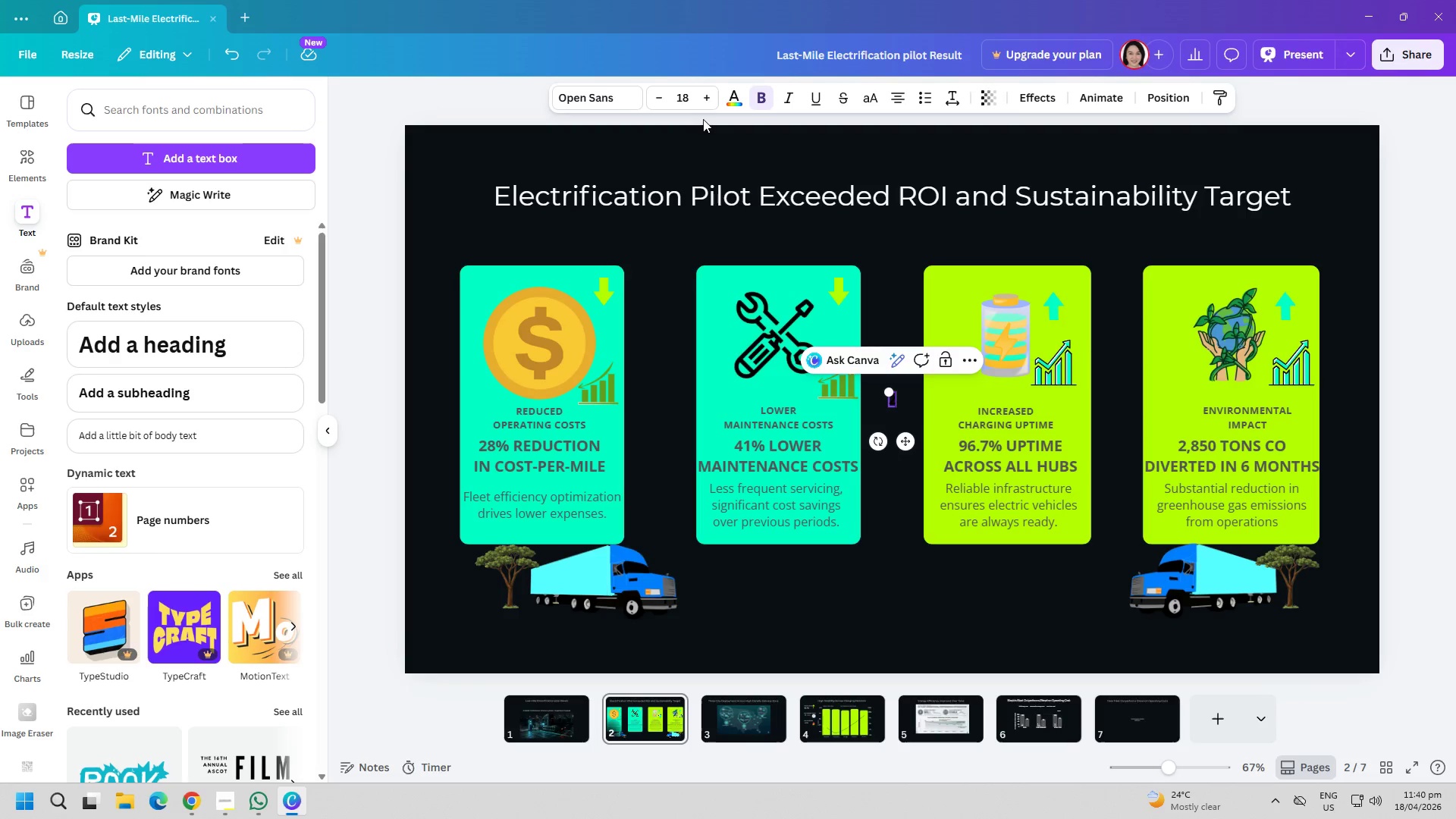 
left_click([725, 102])
 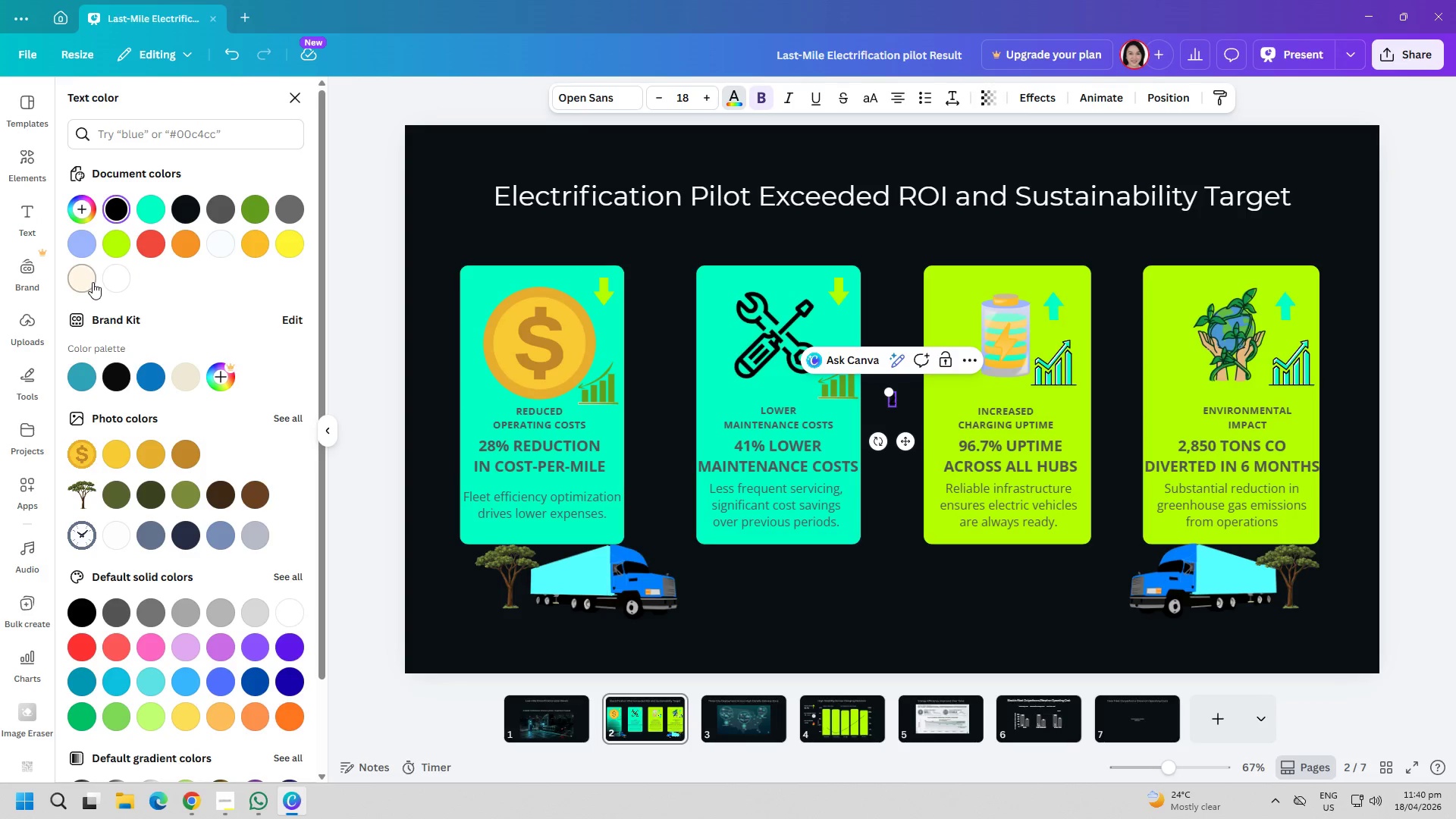 
left_click([93, 282])
 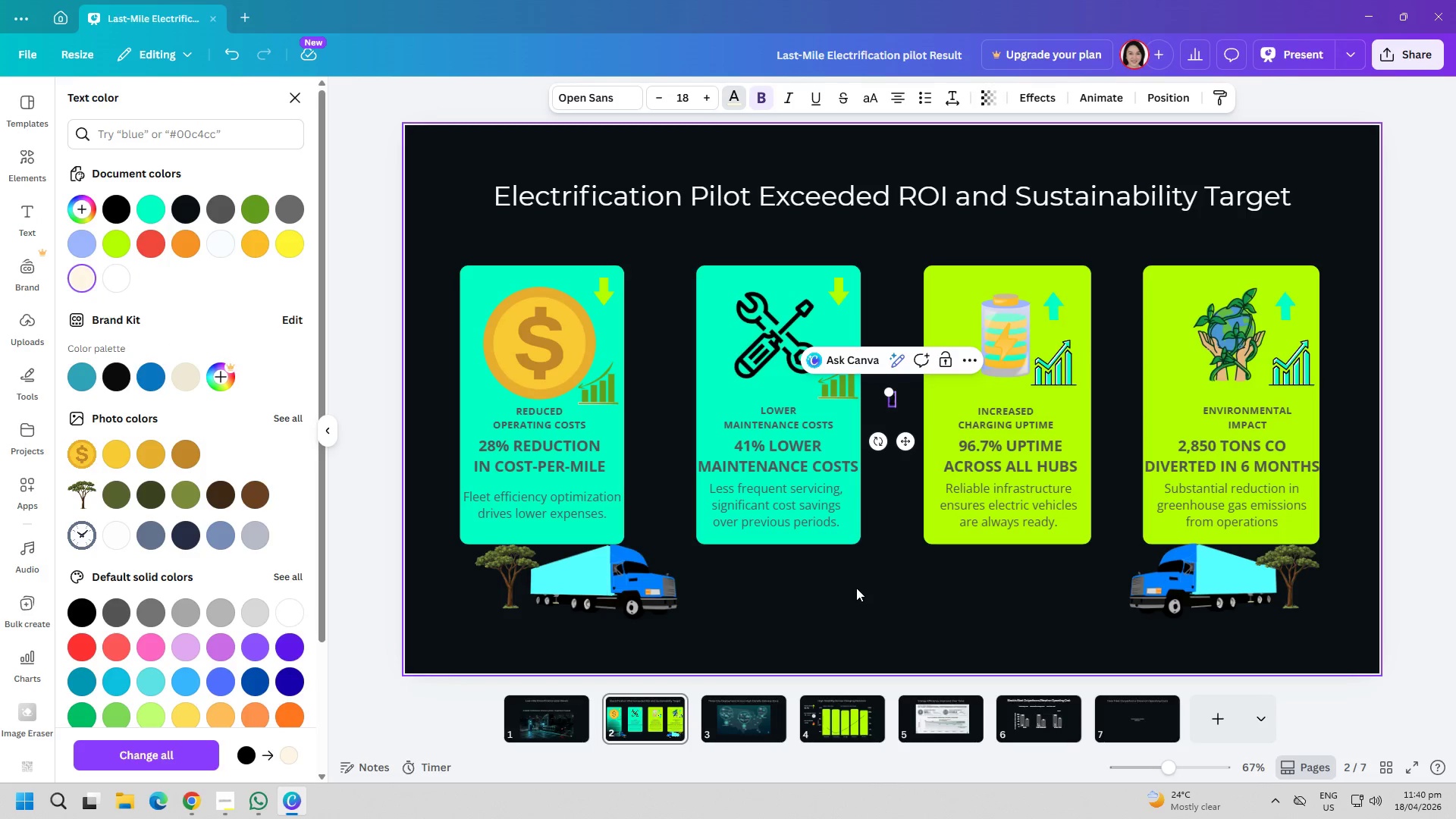 
left_click([856, 588])
 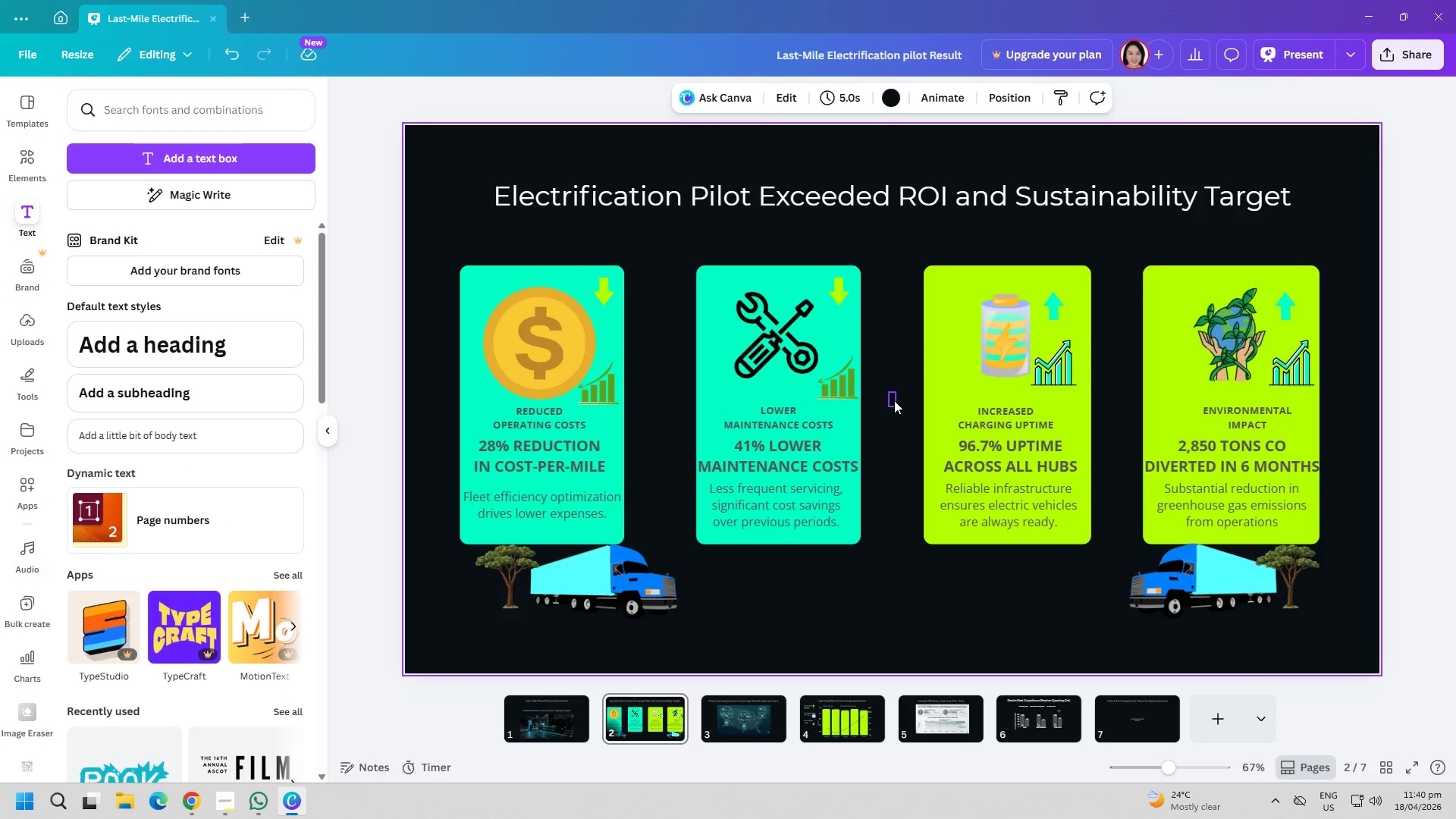 
double_click([894, 400])
 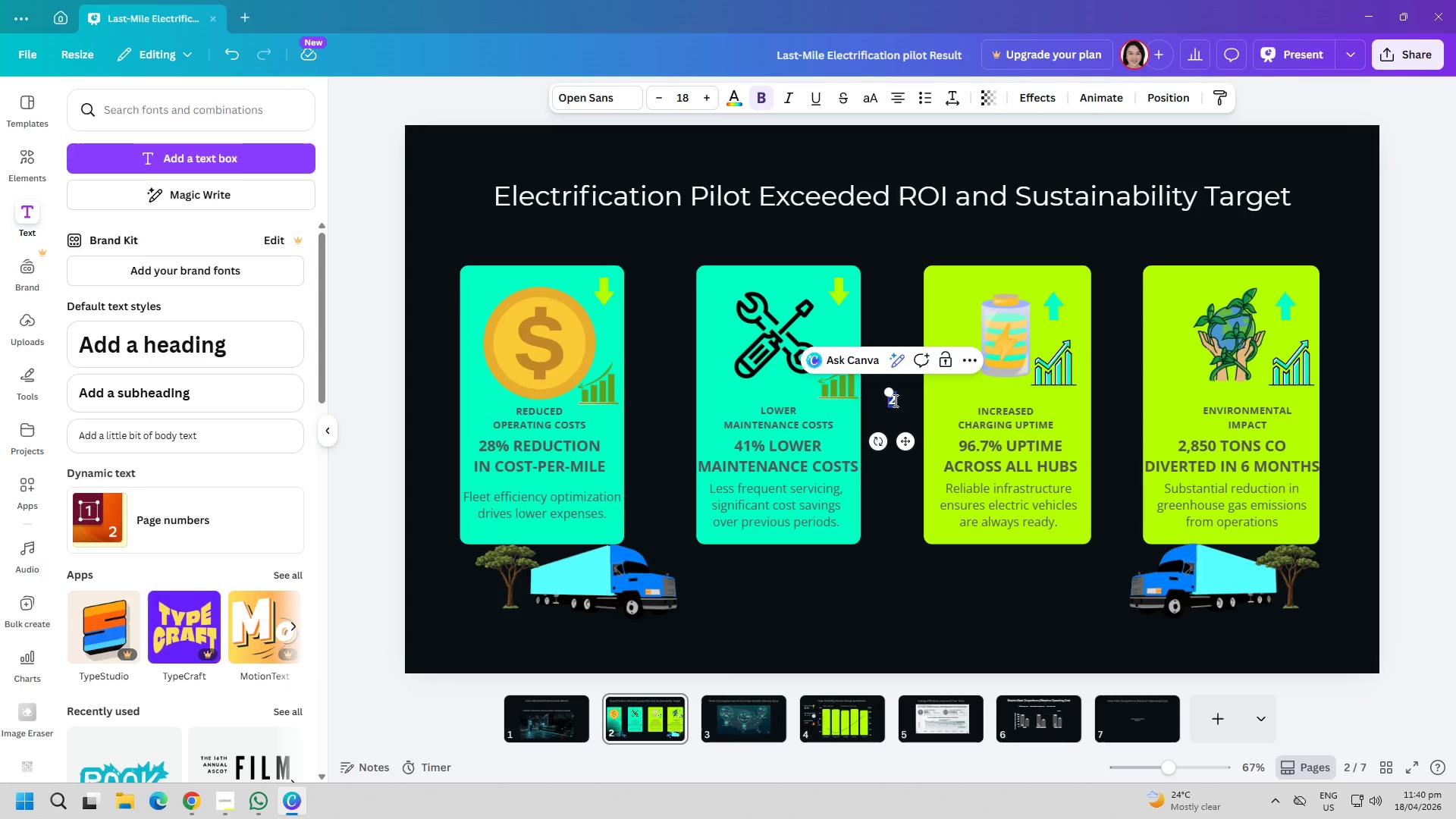 
triple_click([894, 400])
 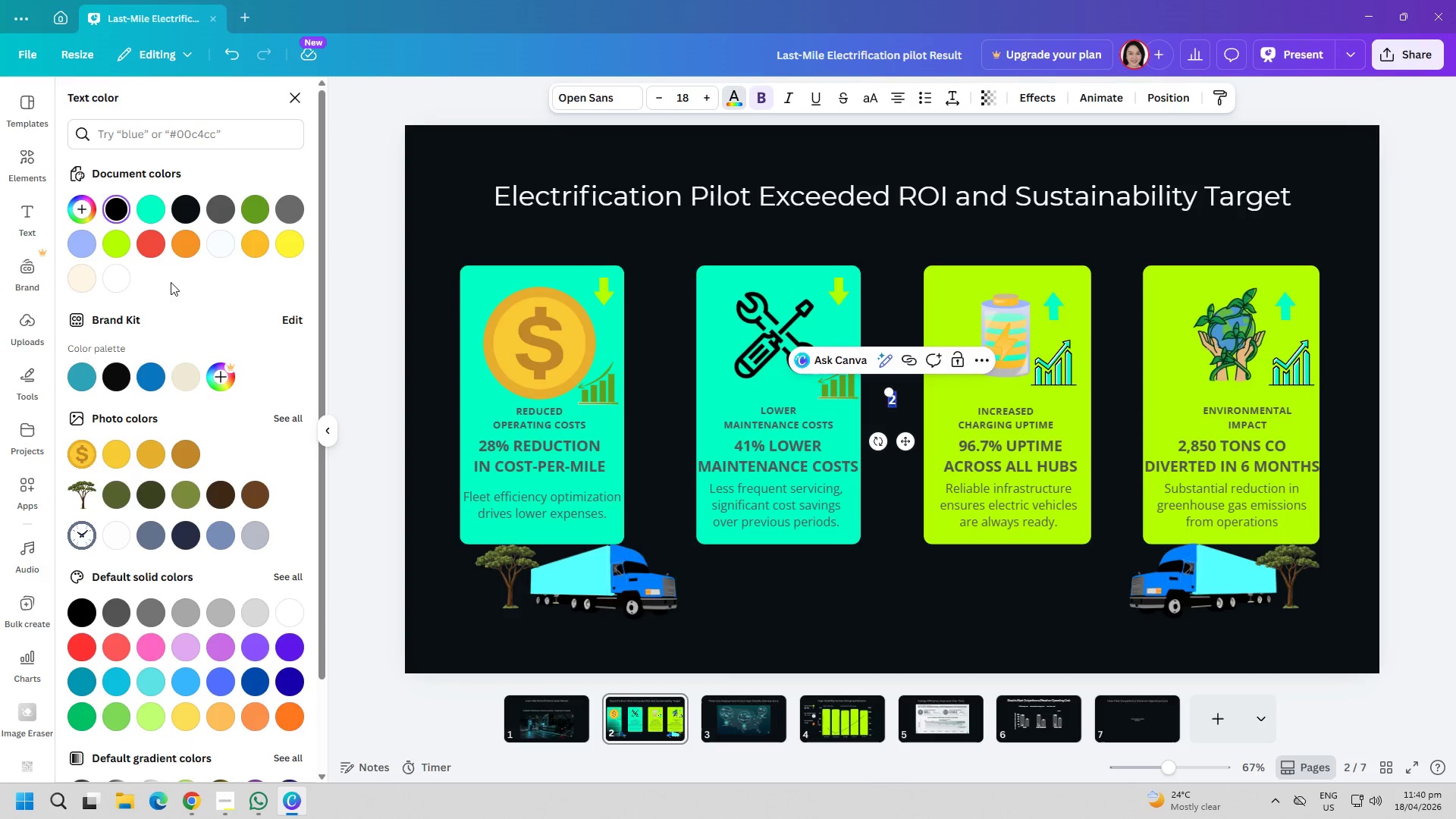 
left_click([80, 280])
 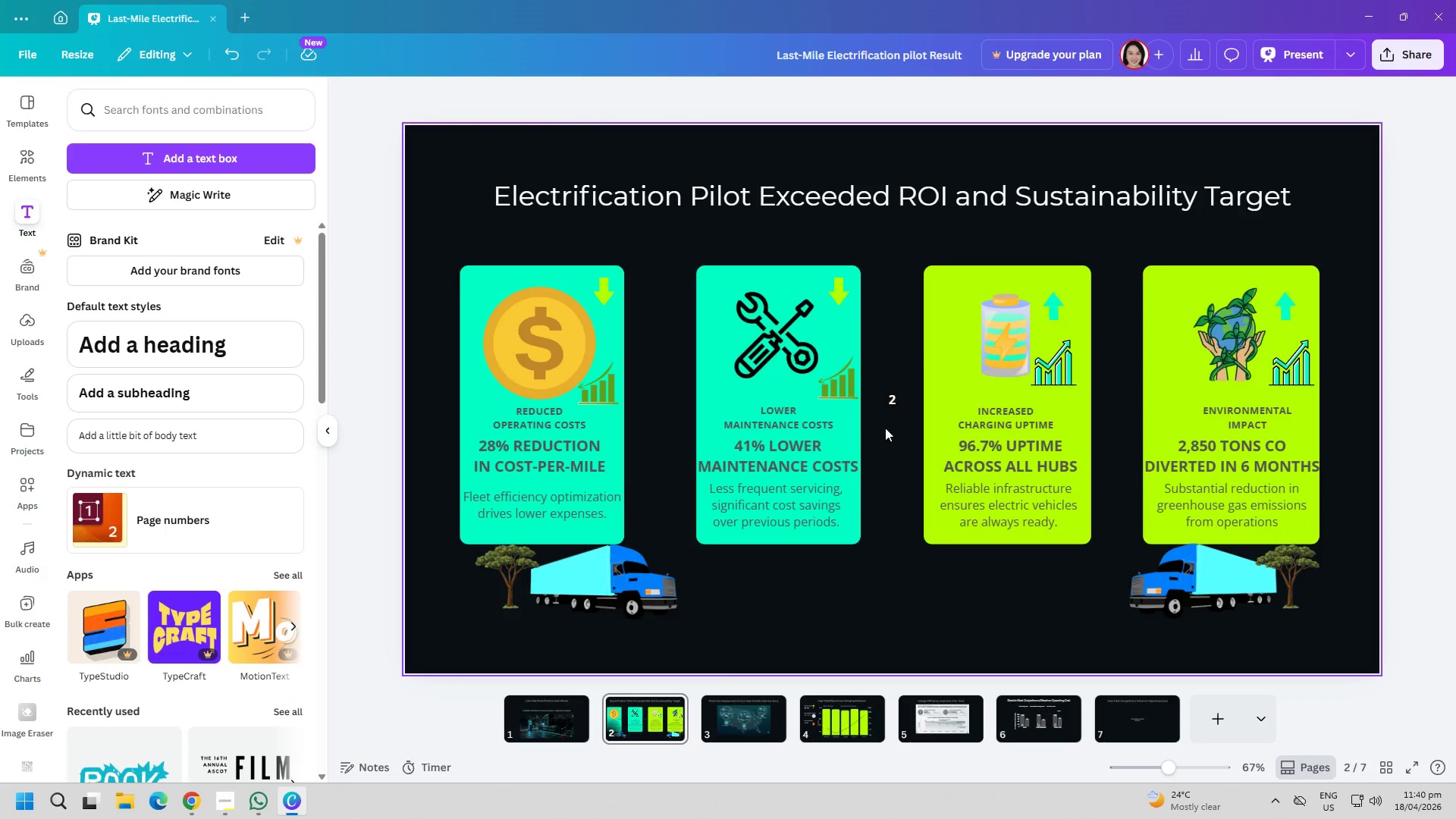 
left_click_drag(start_coordinate=[894, 392], to_coordinate=[1291, 438])
 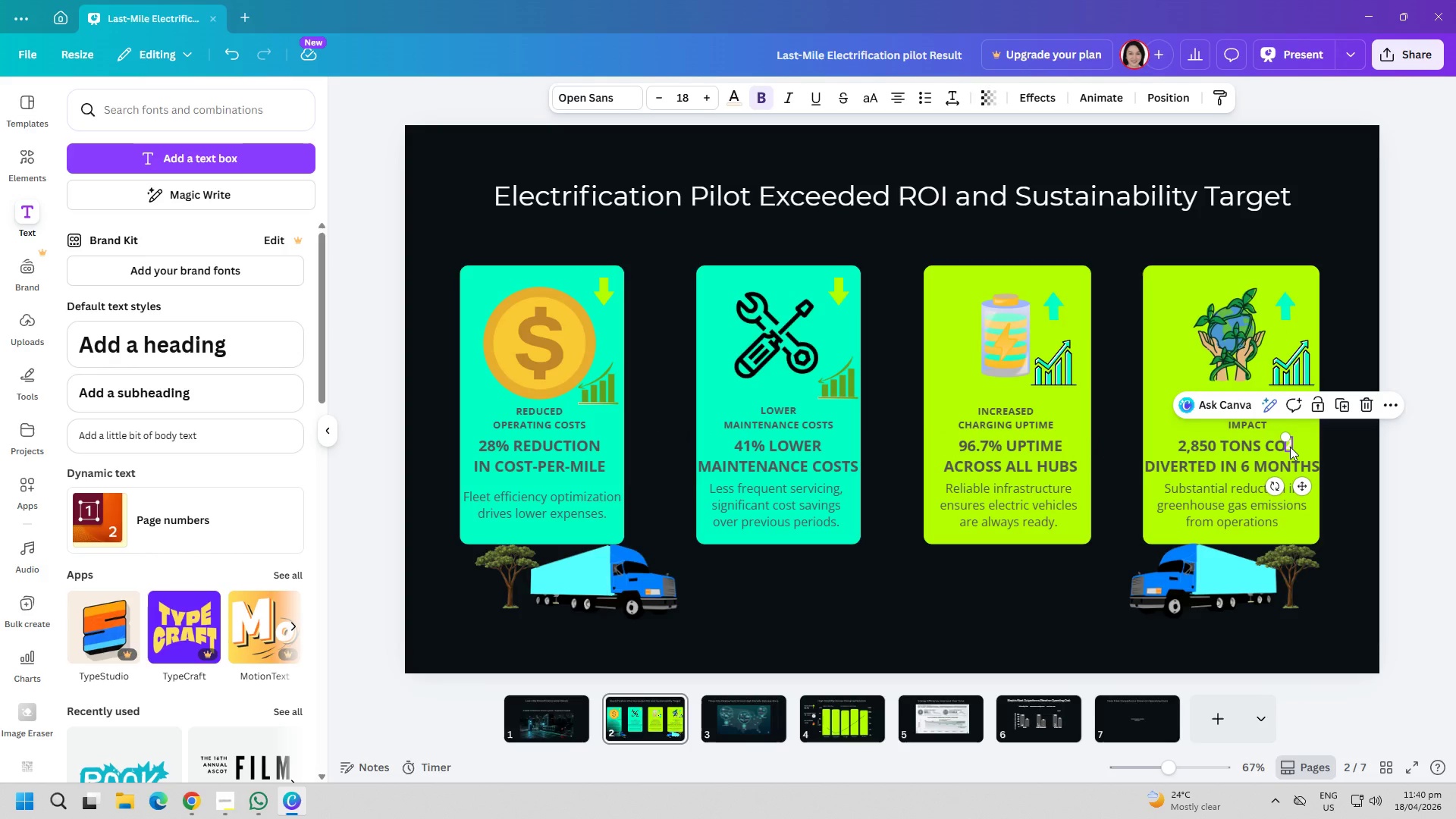 
double_click([1290, 447])
 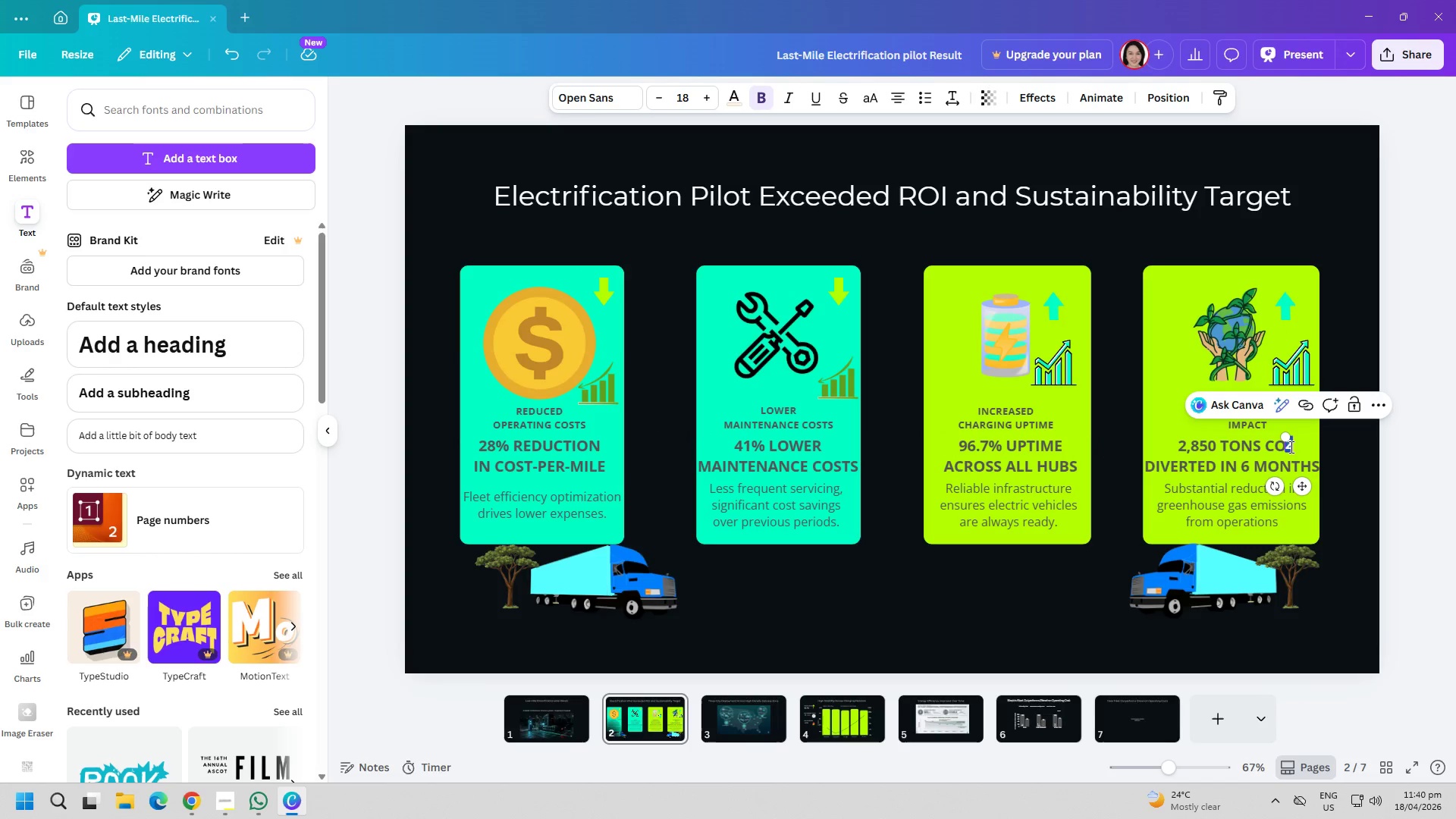 
triple_click([1290, 447])
 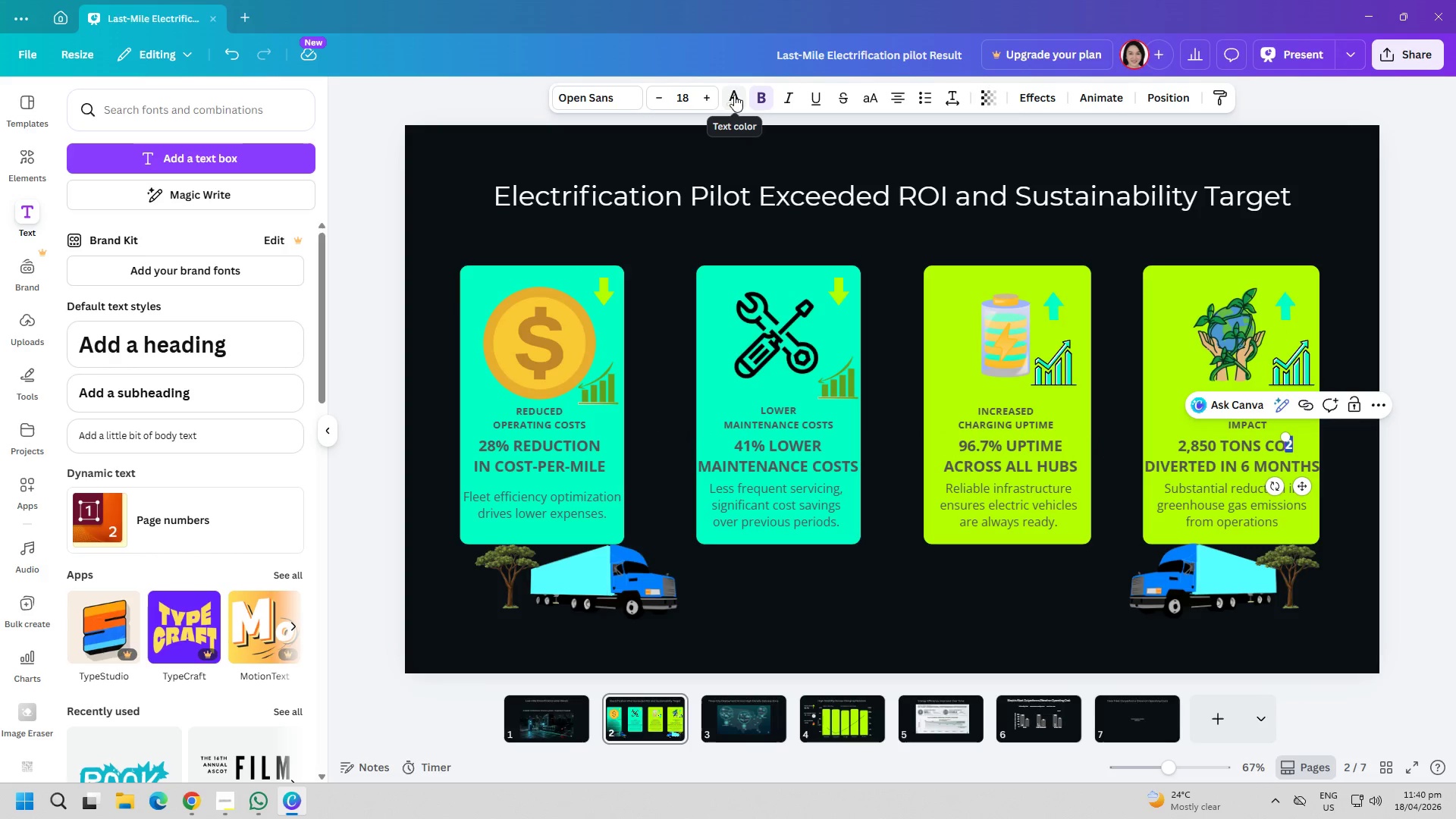 
left_click([735, 96])
 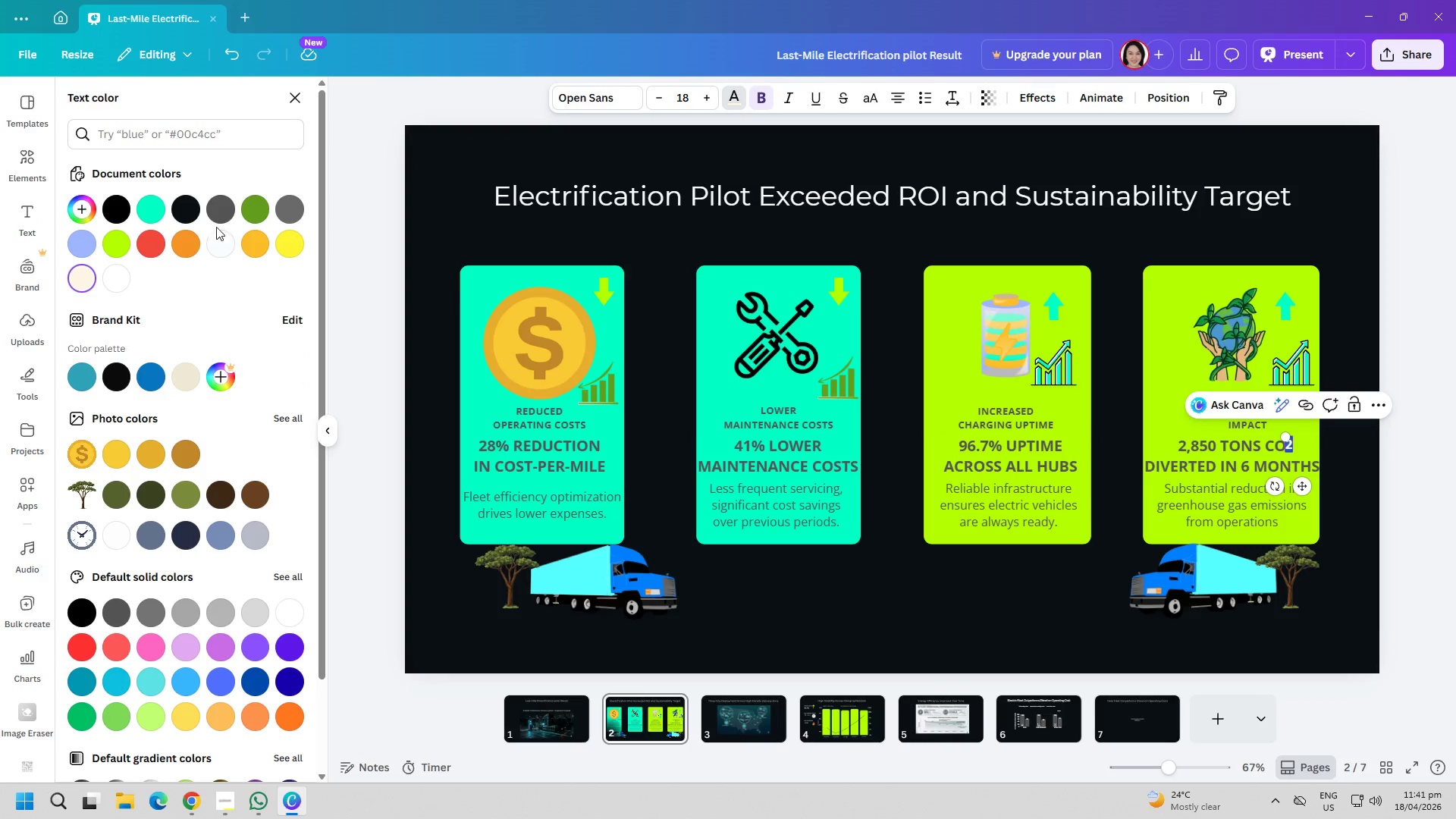 
left_click([225, 212])
 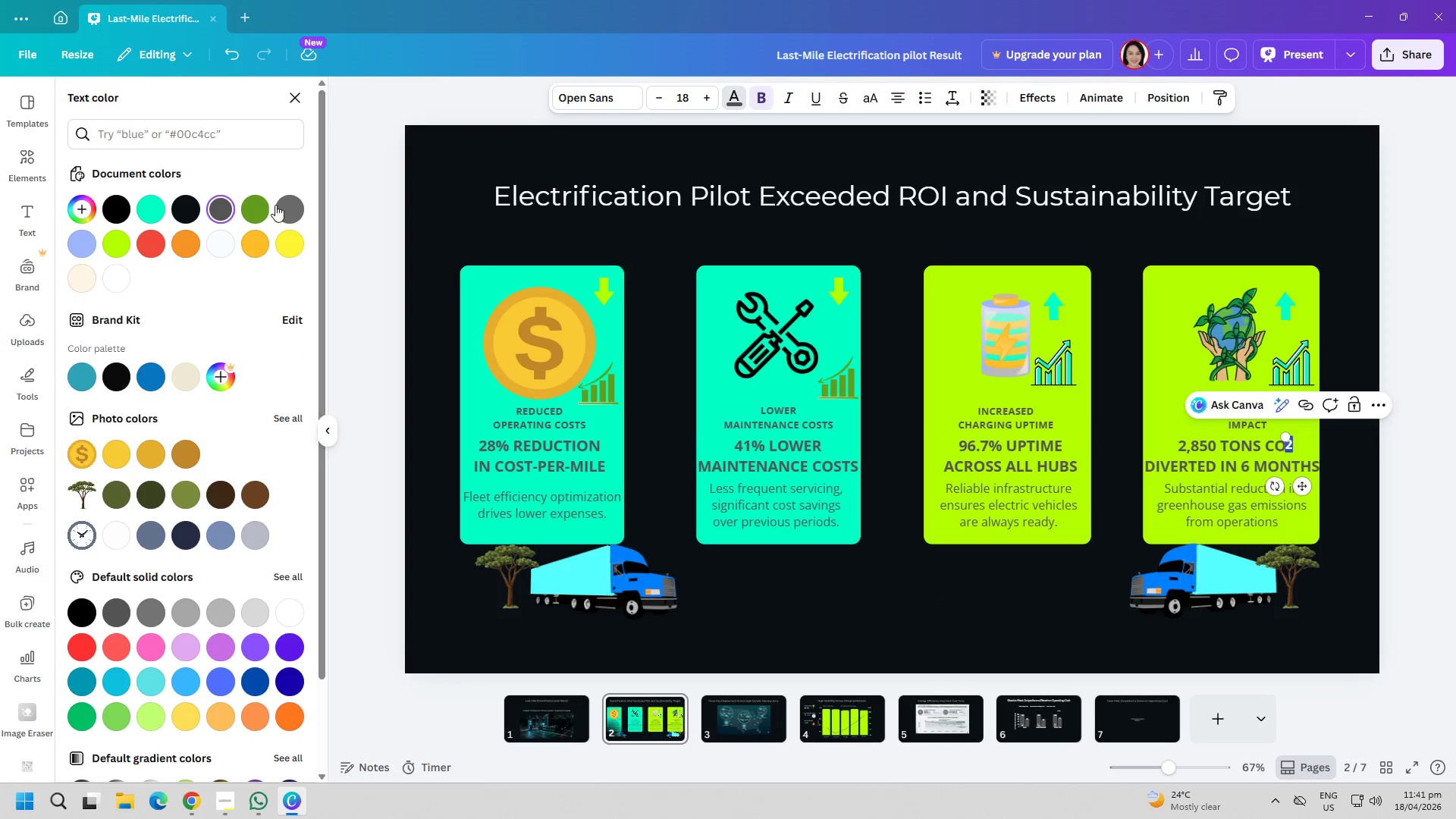 
left_click([290, 204])
 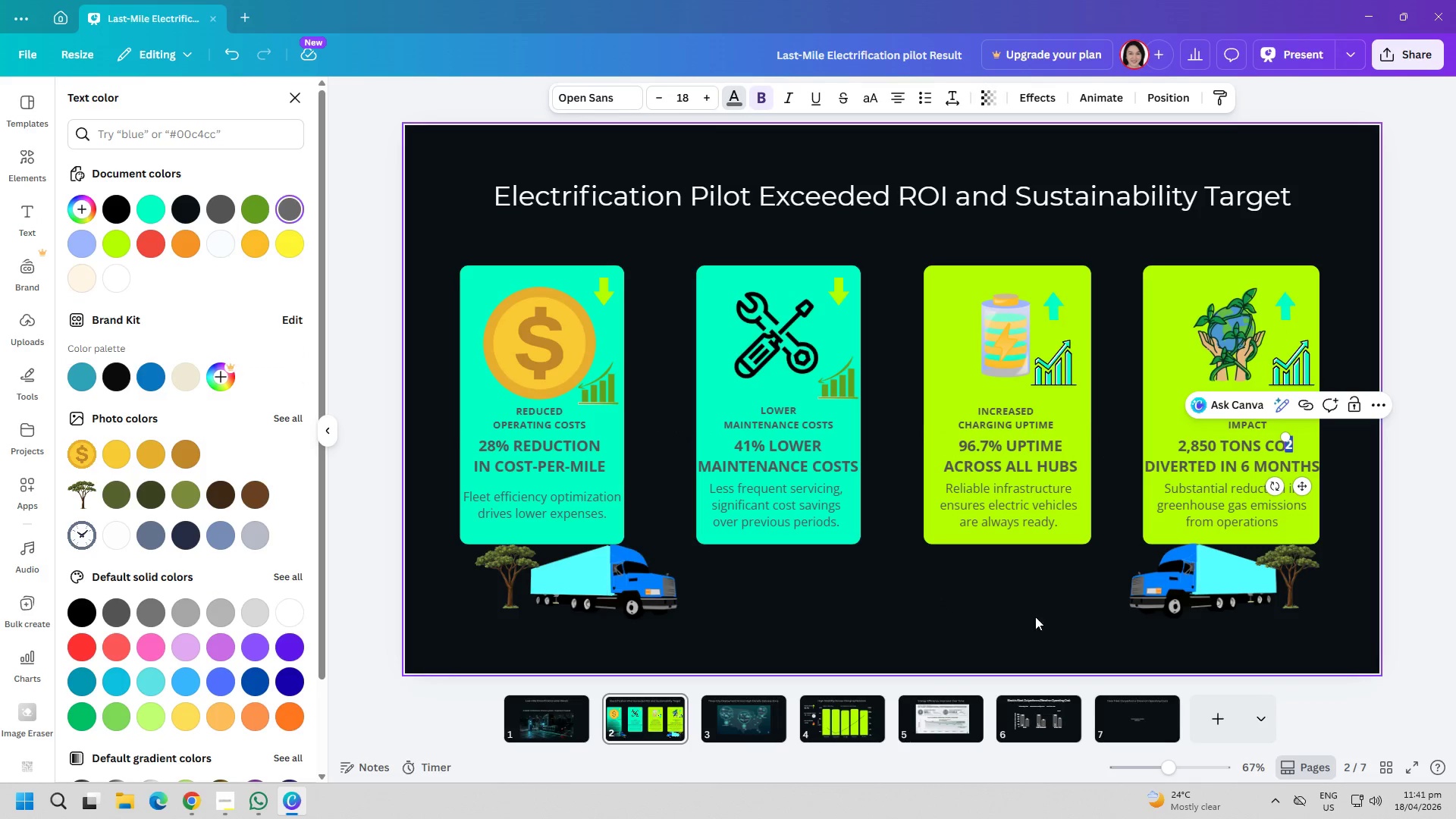 
left_click([1034, 610])
 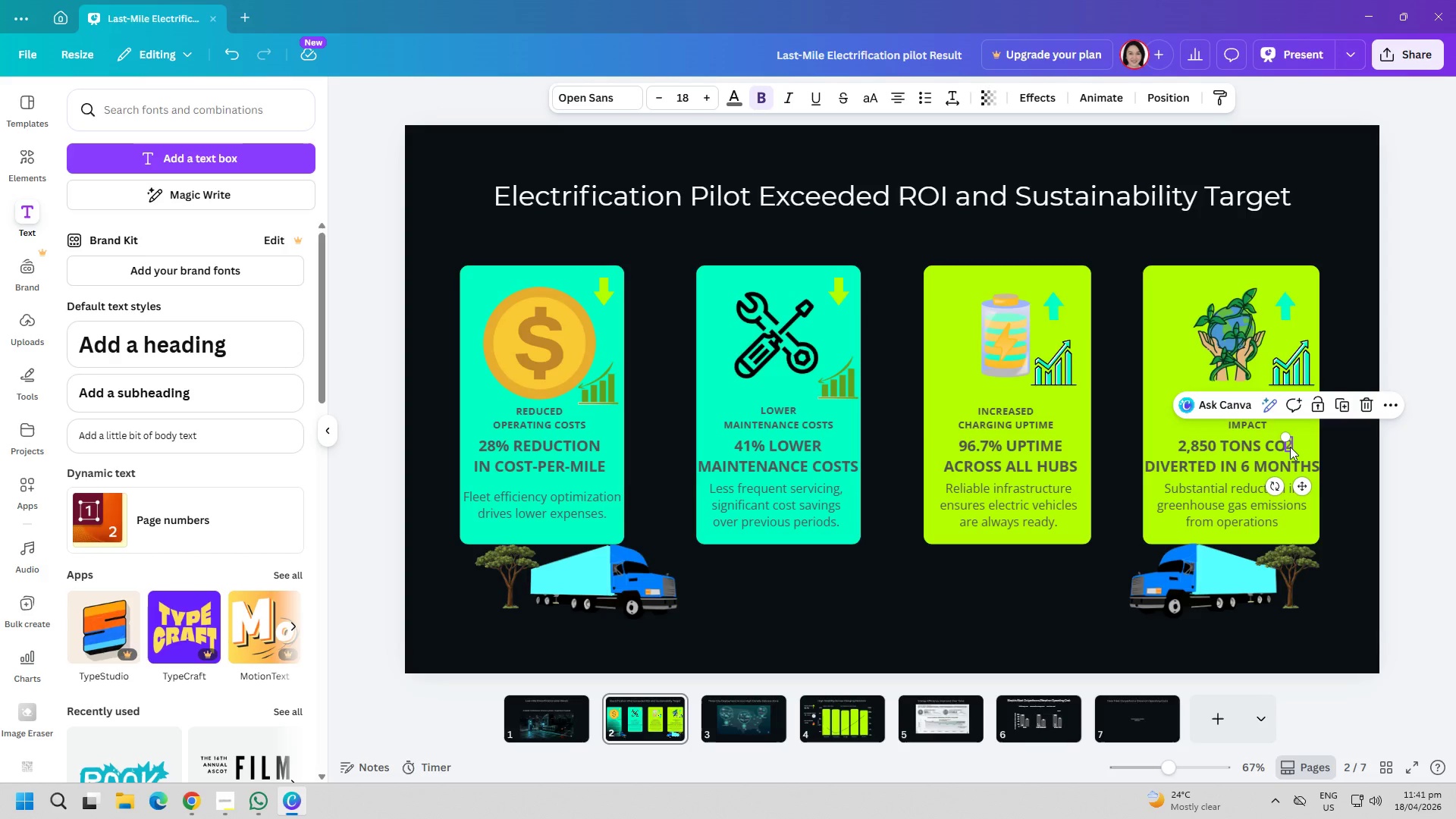 
left_click([1399, 489])
 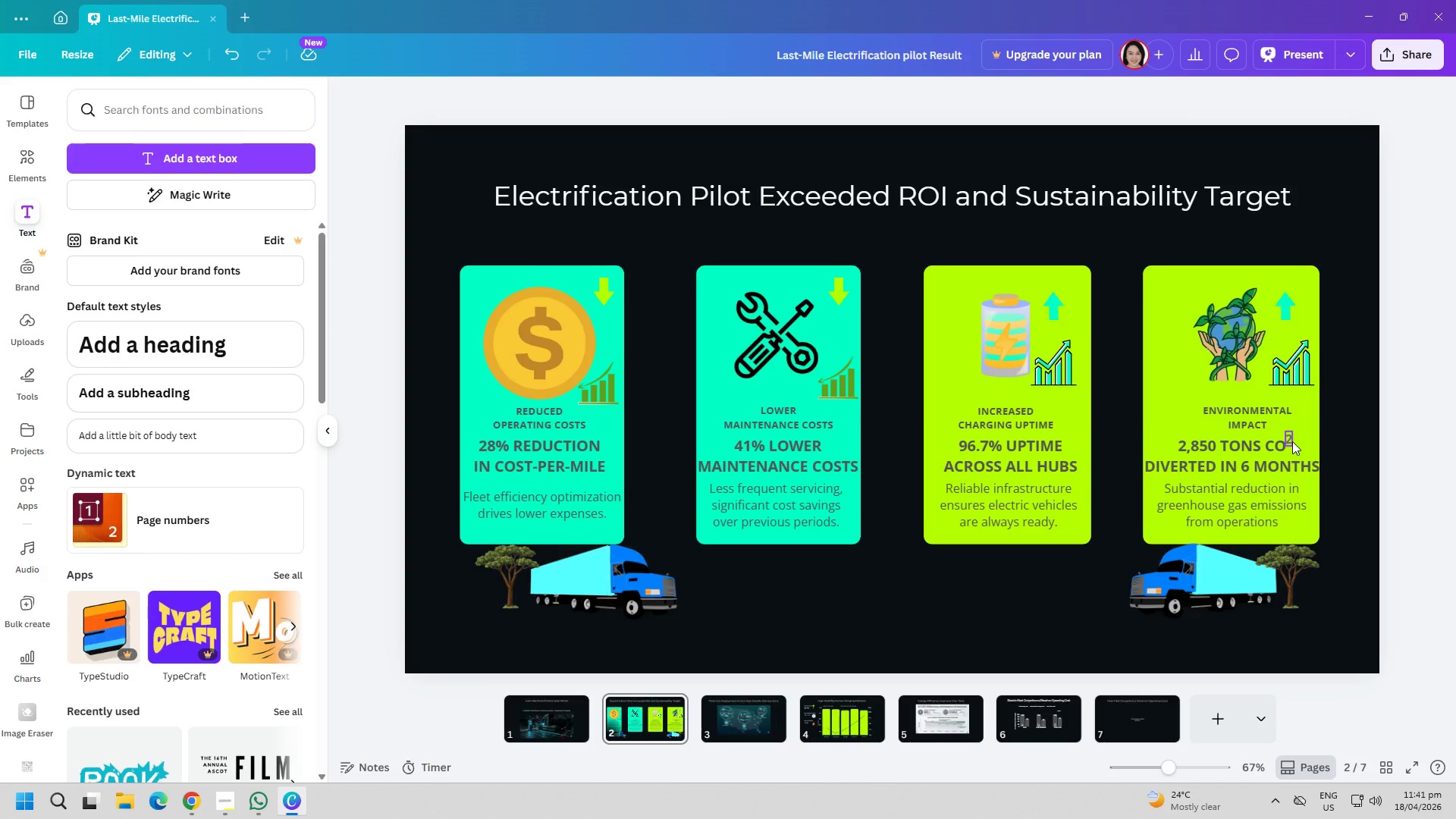 
left_click_drag(start_coordinate=[1288, 441], to_coordinate=[1288, 448])
 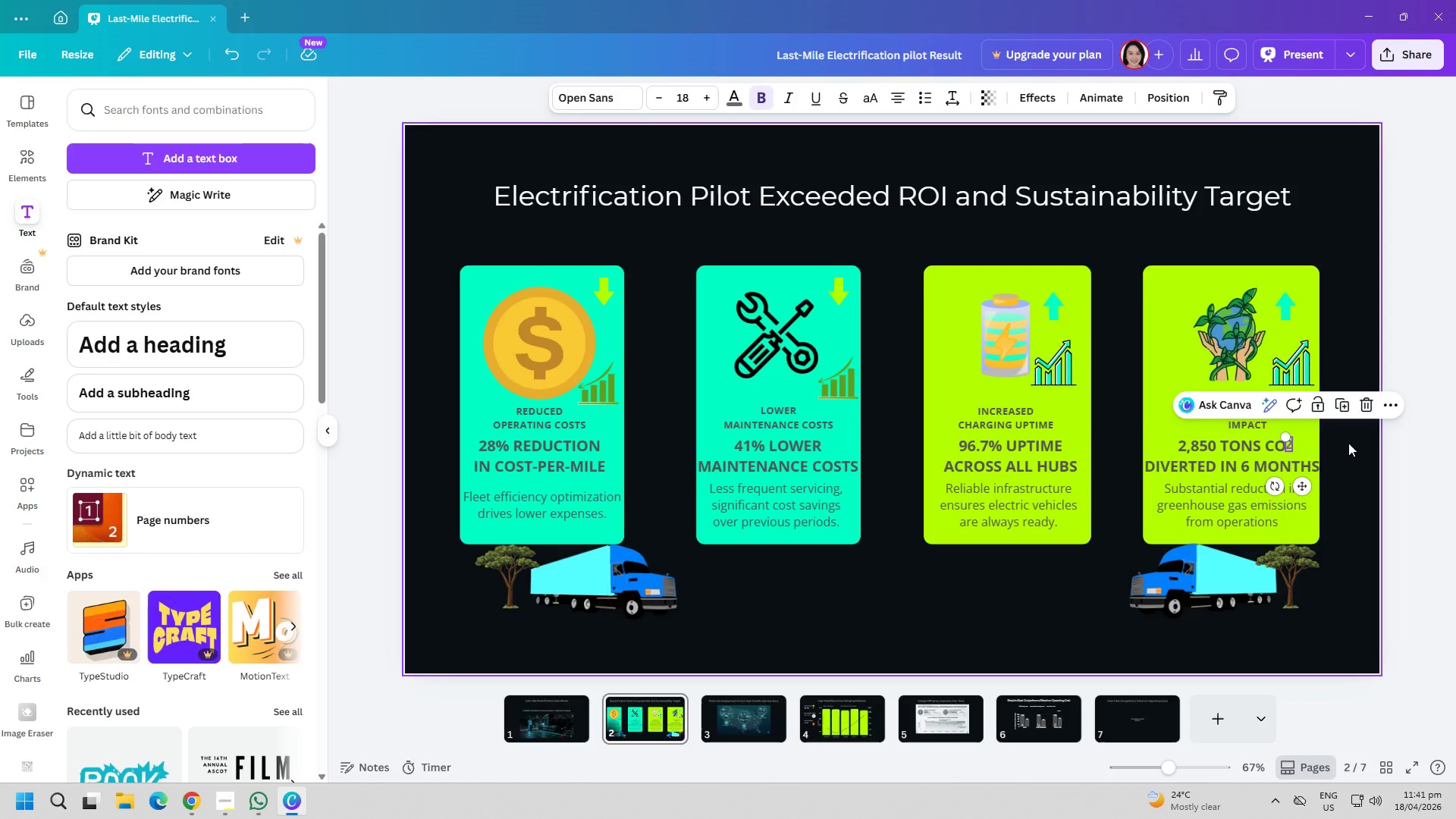 
wait(6.62)
 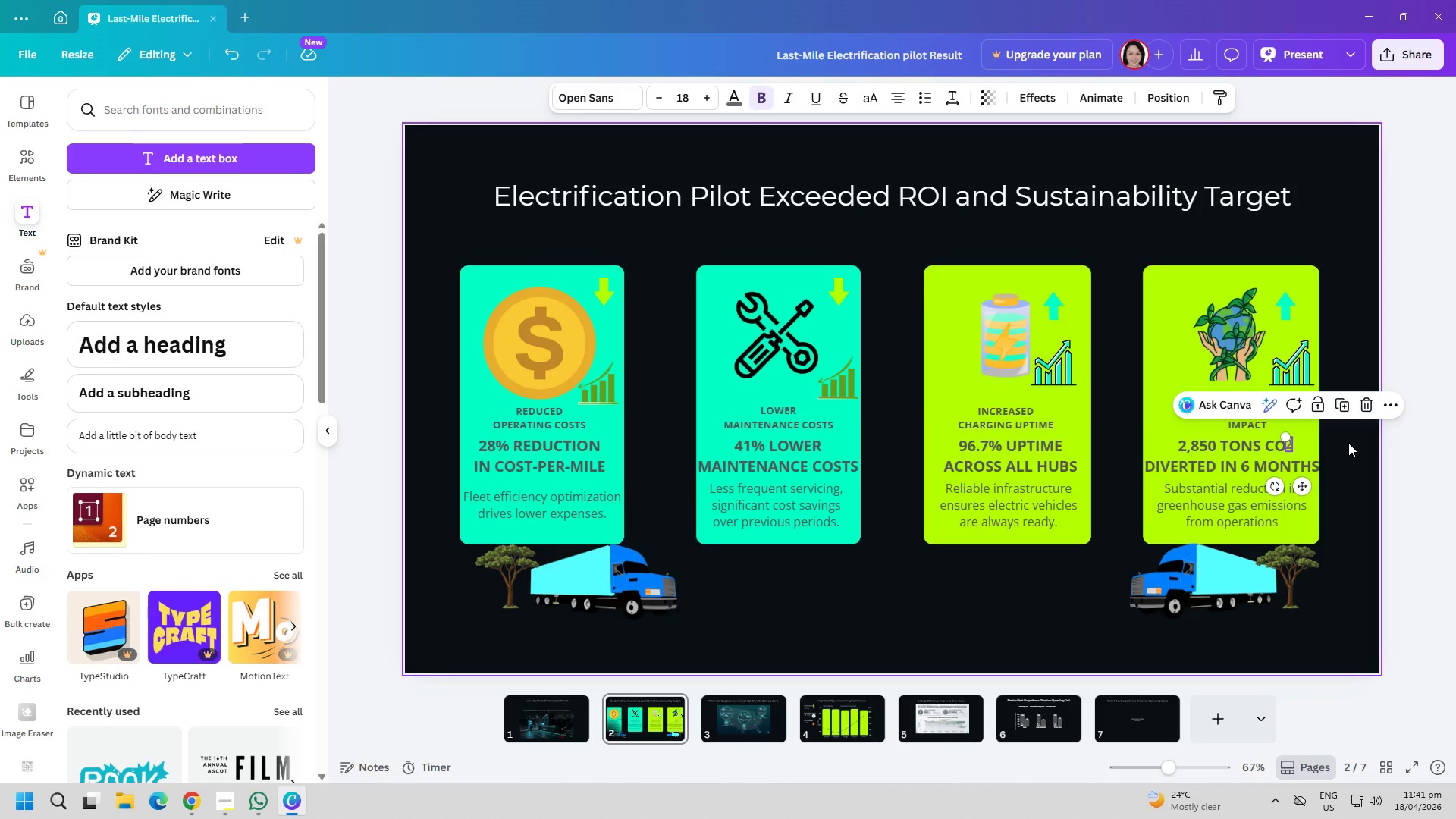 
left_click_drag(start_coordinate=[1288, 447], to_coordinate=[1288, 451])
 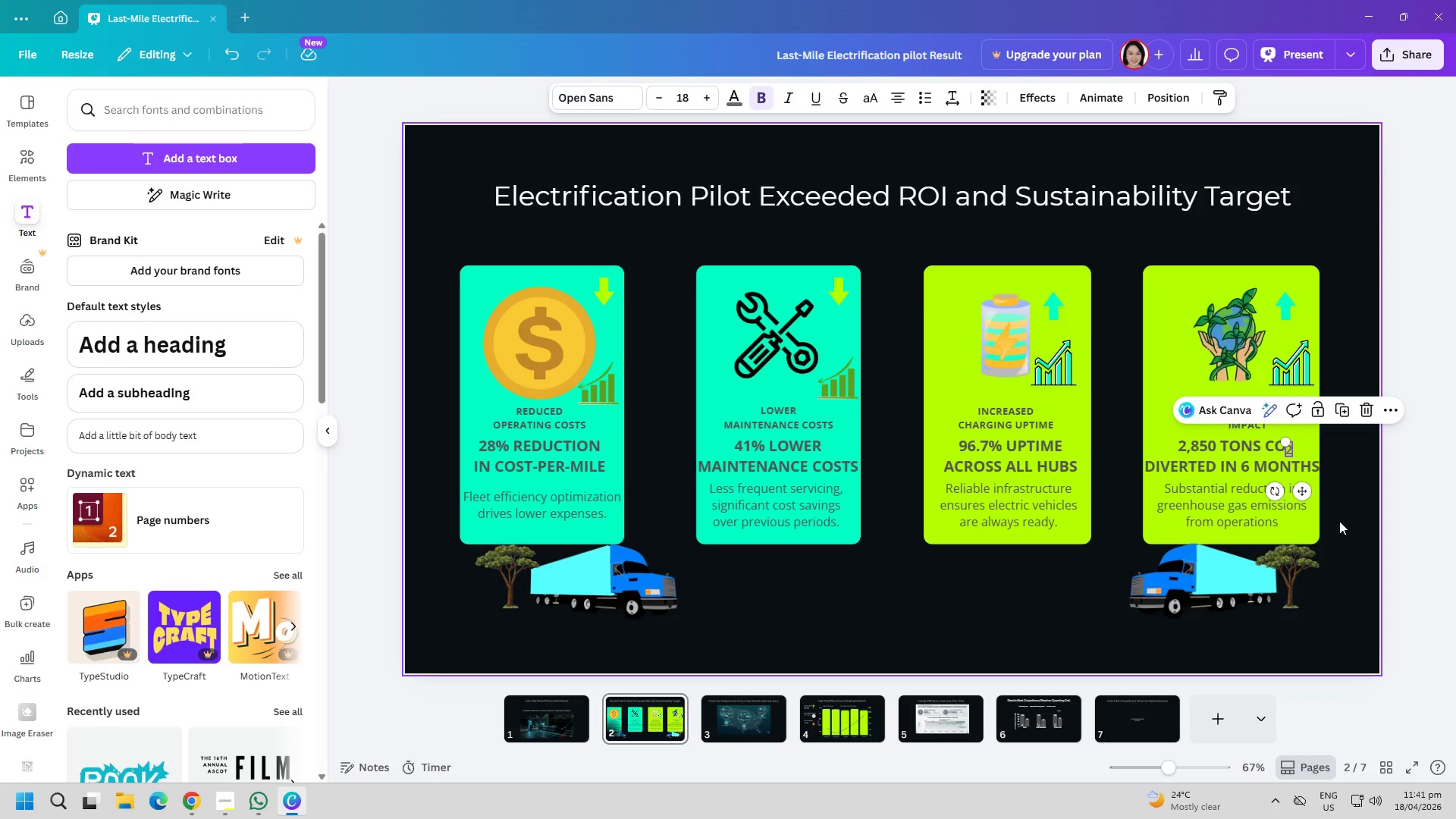 
left_click([1356, 537])
 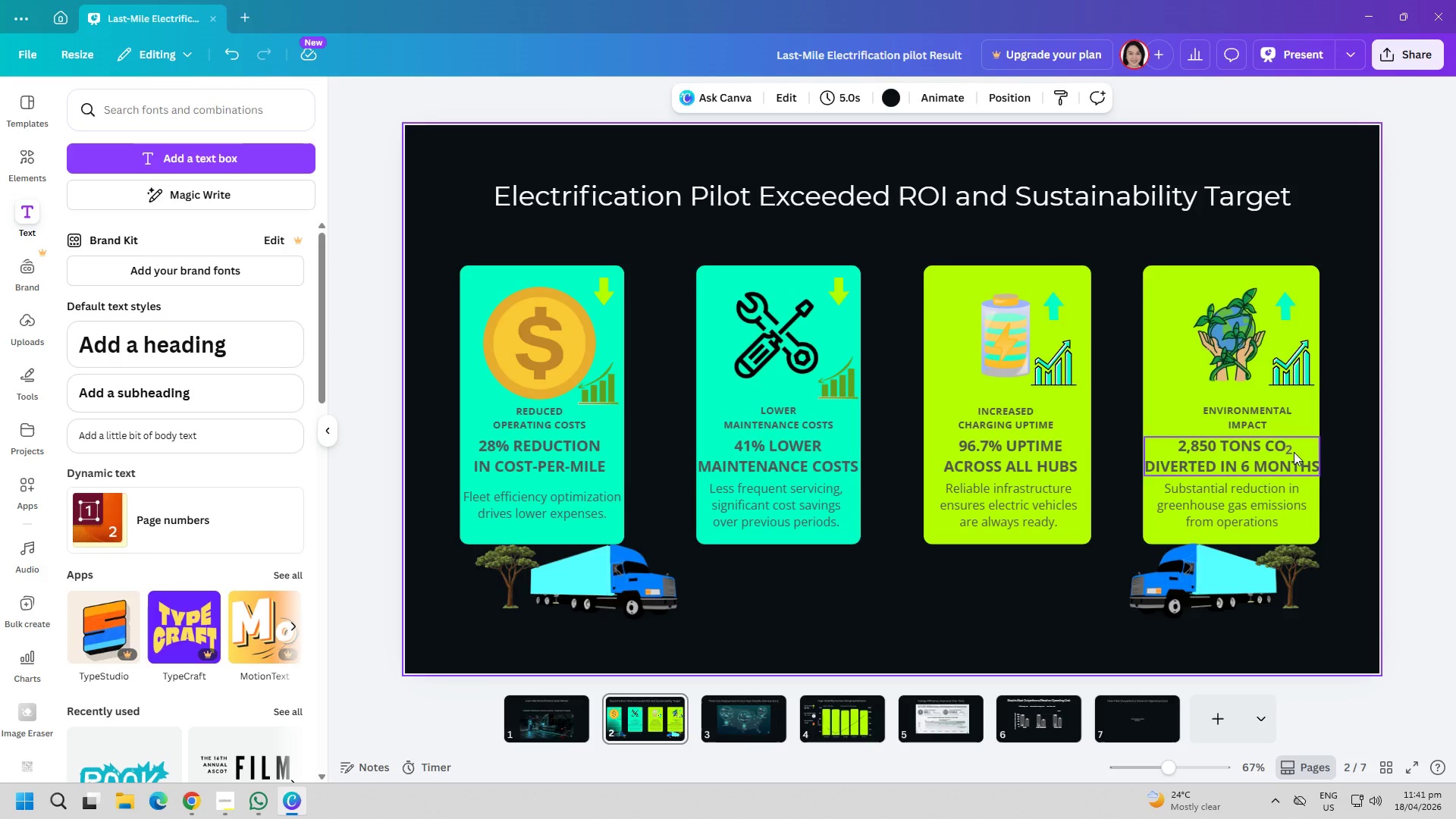 
left_click([1288, 452])
 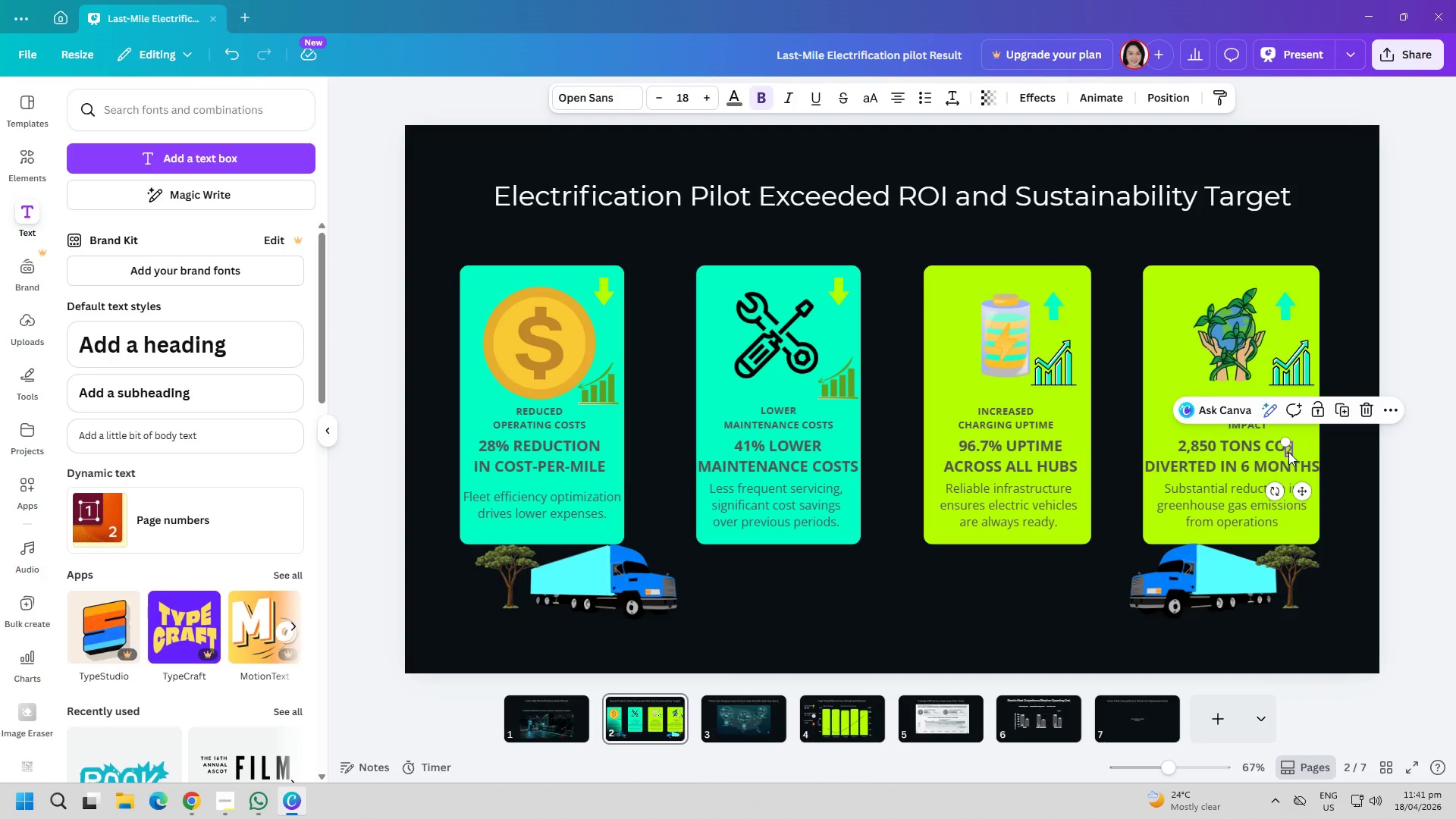 
left_click_drag(start_coordinate=[1288, 452], to_coordinate=[1288, 448])
 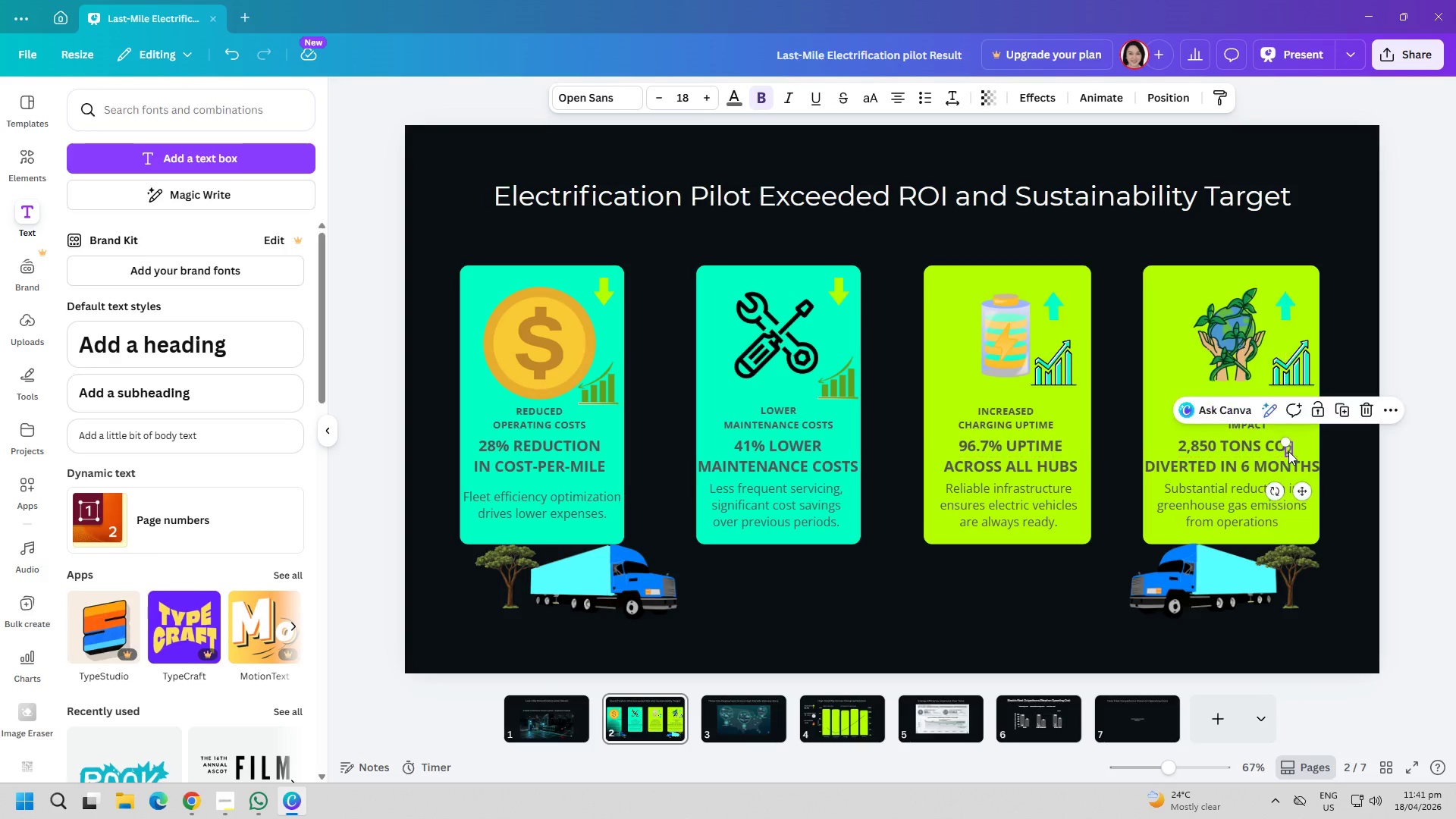 
left_click([764, 102])
 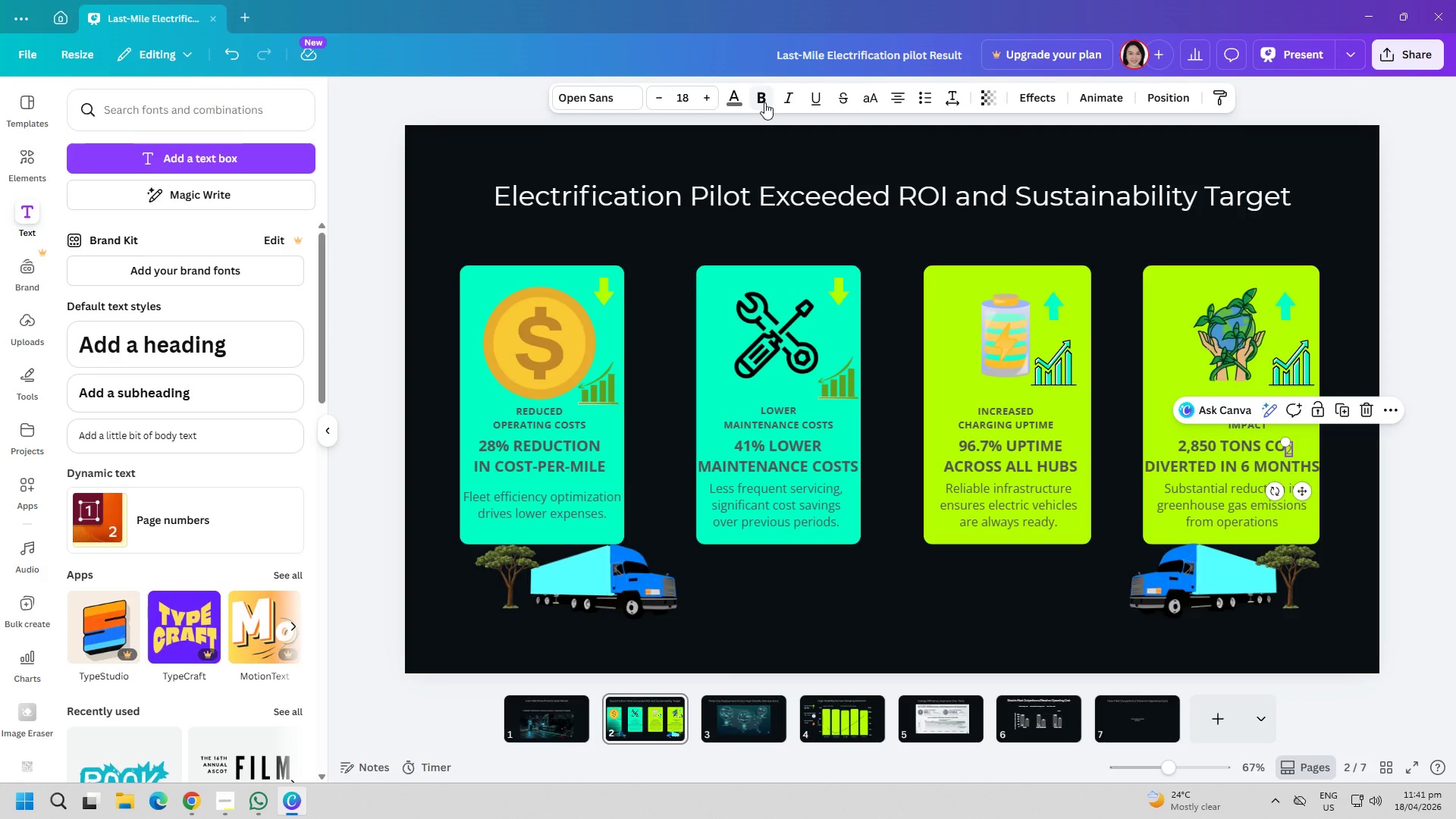 
left_click([764, 102])
 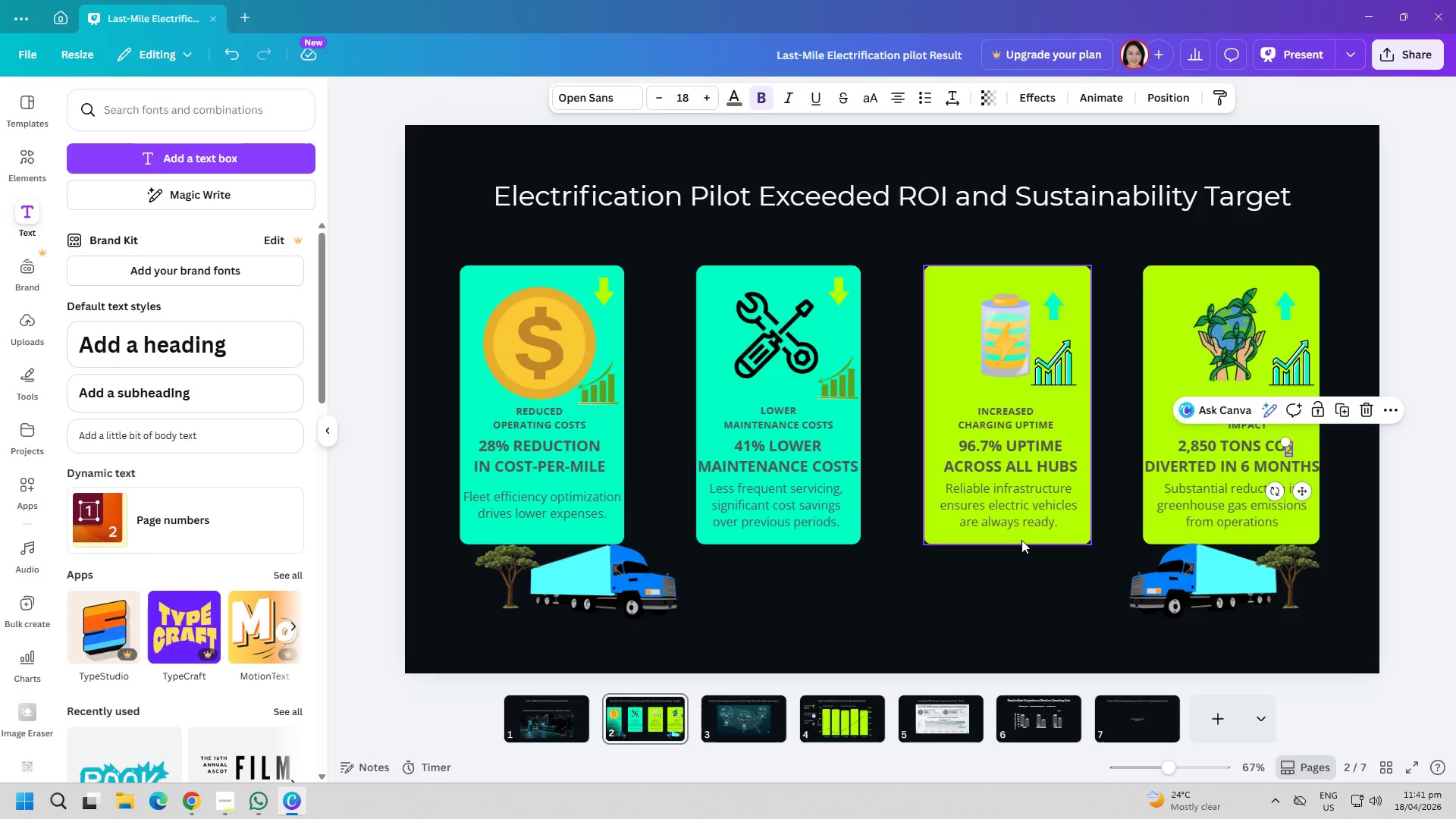 
left_click([1037, 581])
 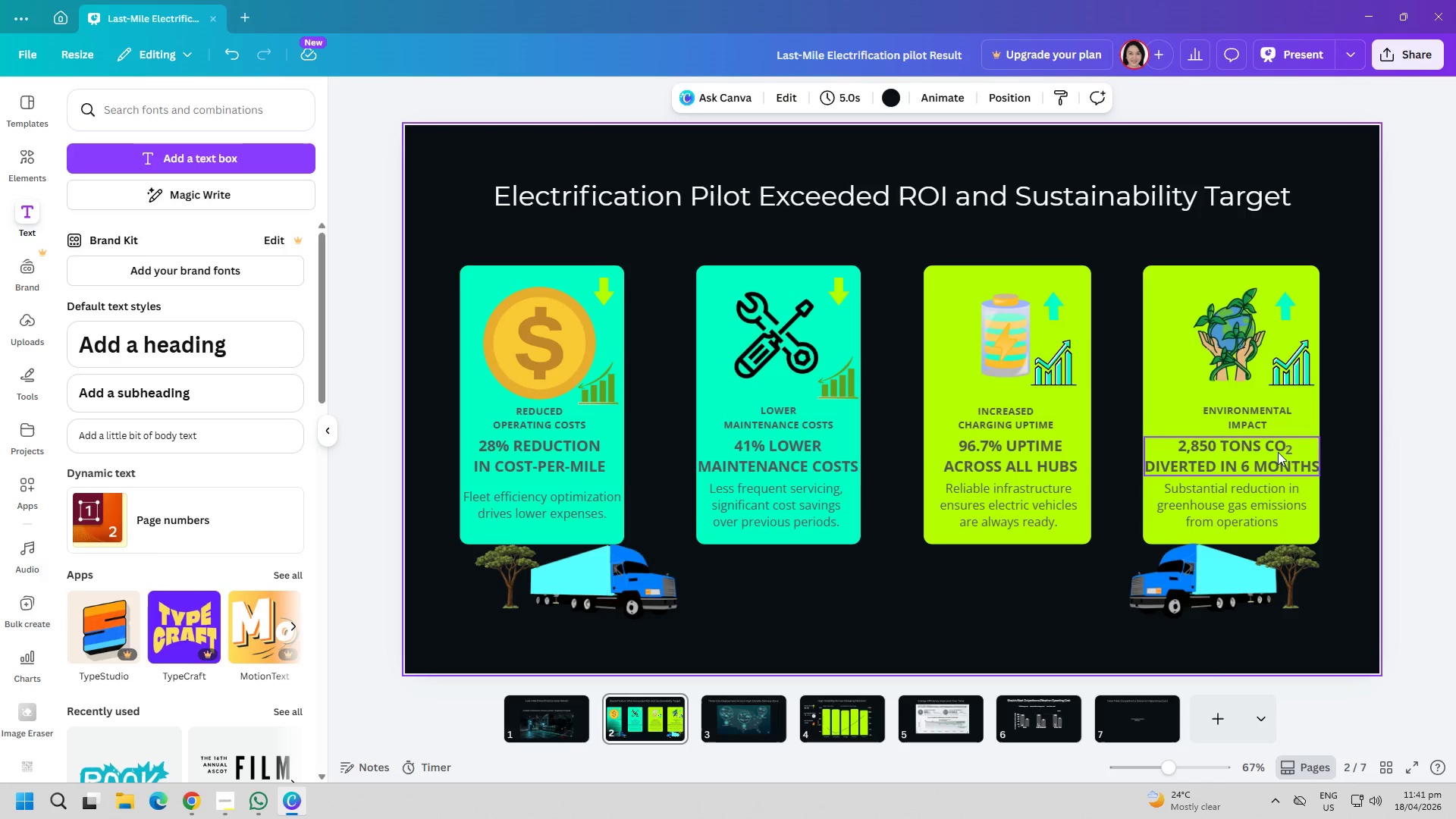 
left_click([1288, 453])
 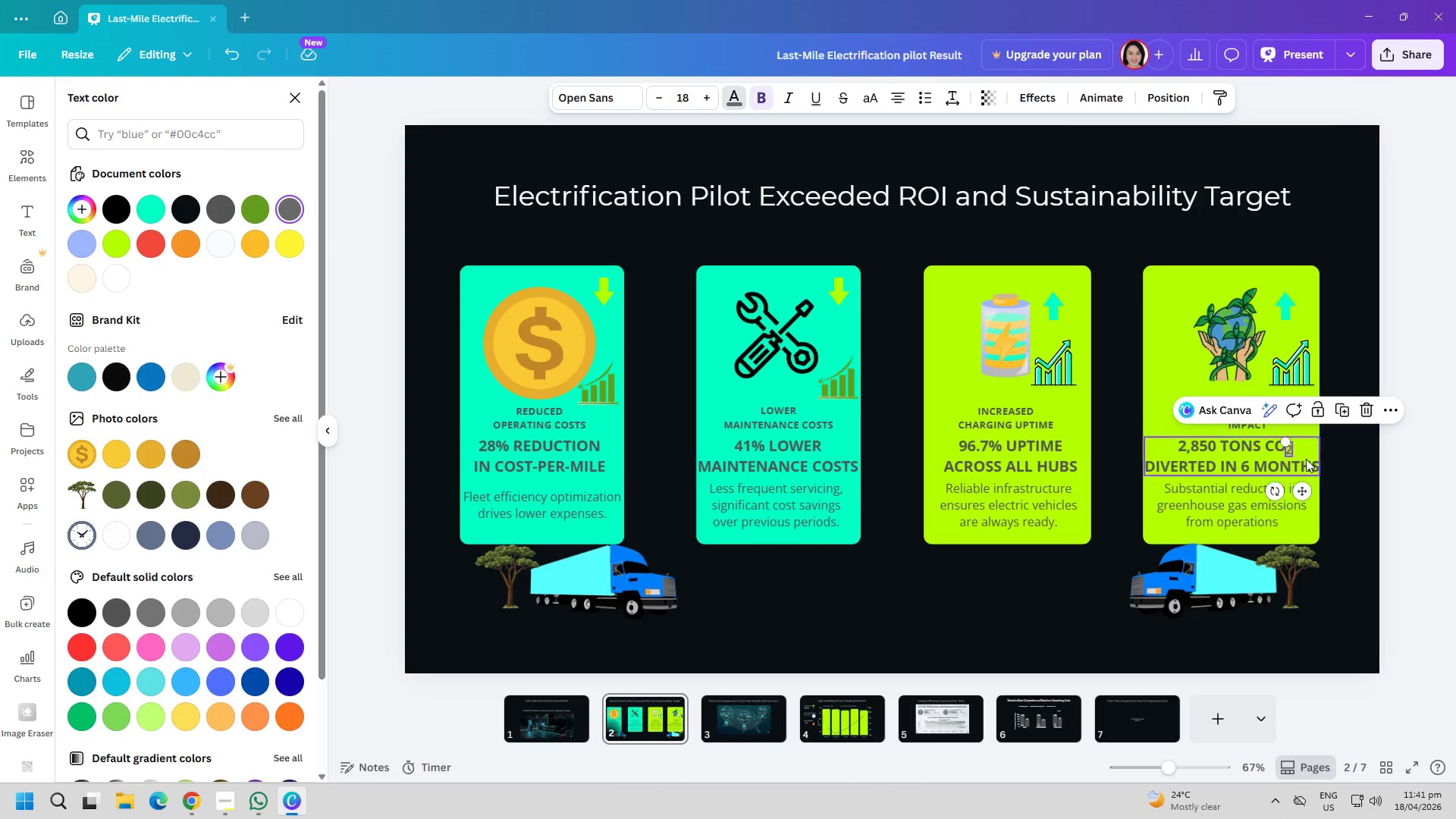 
left_click([1288, 450])
 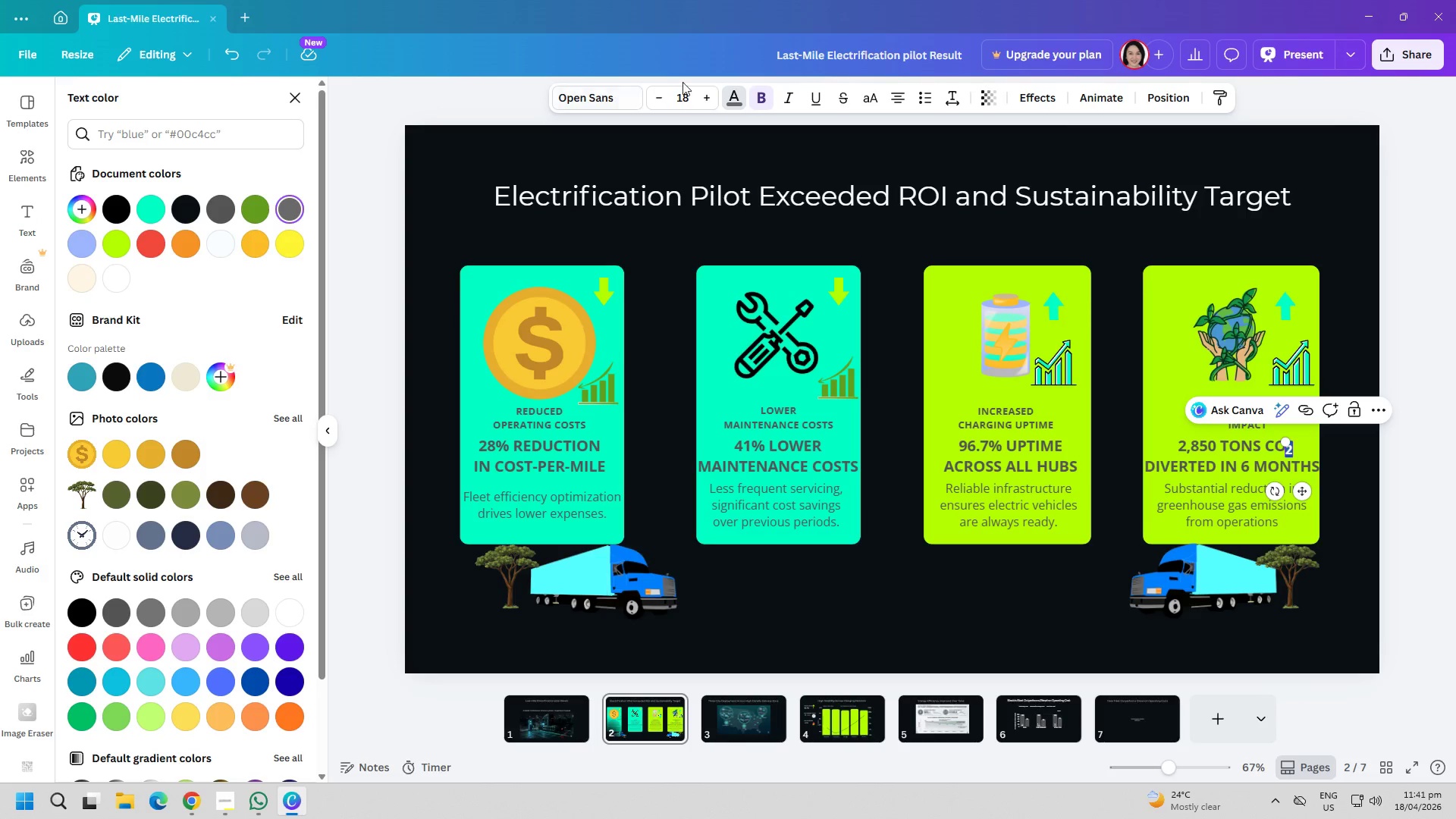 
left_click([730, 96])
 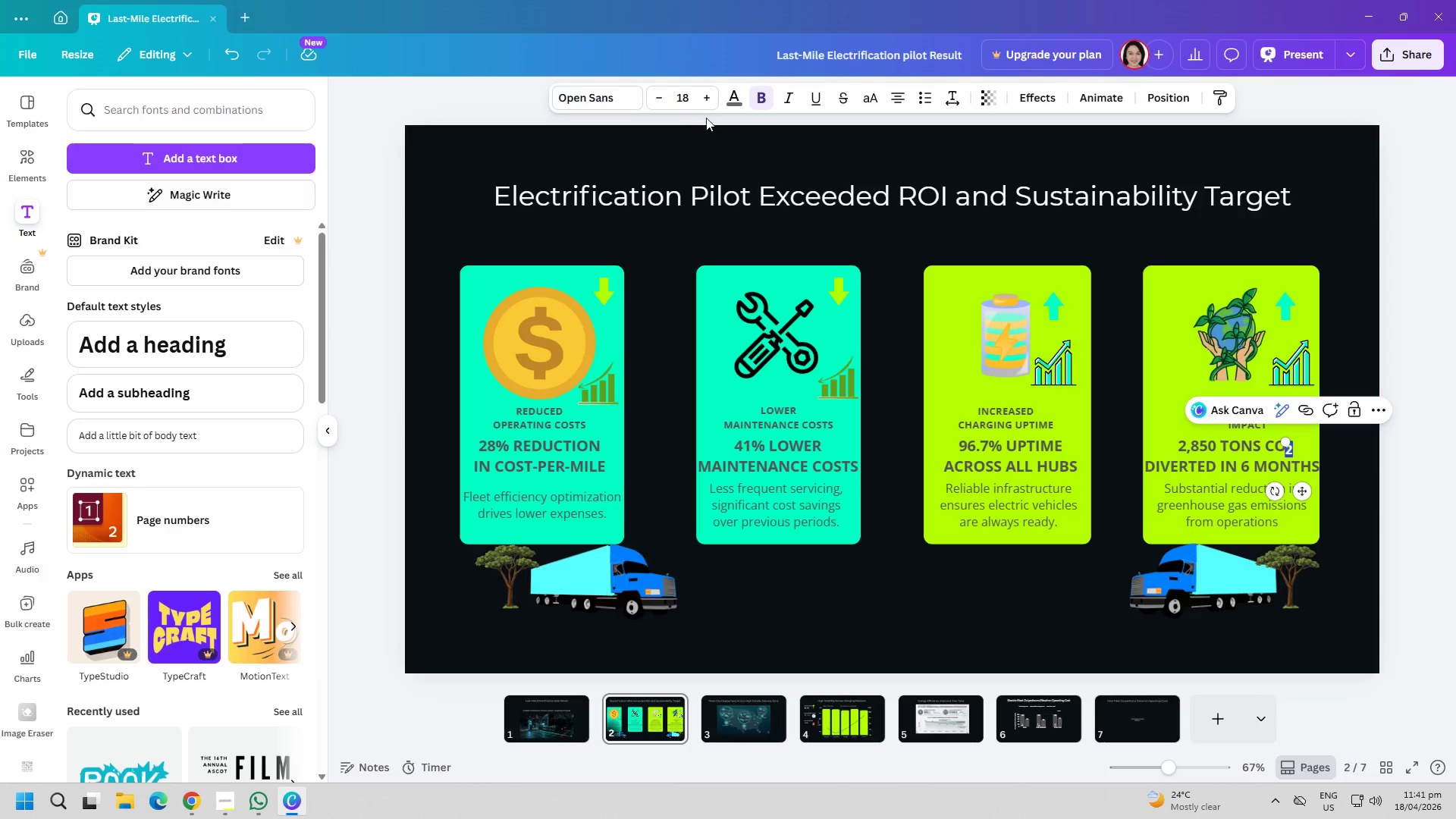 
left_click([735, 93])
 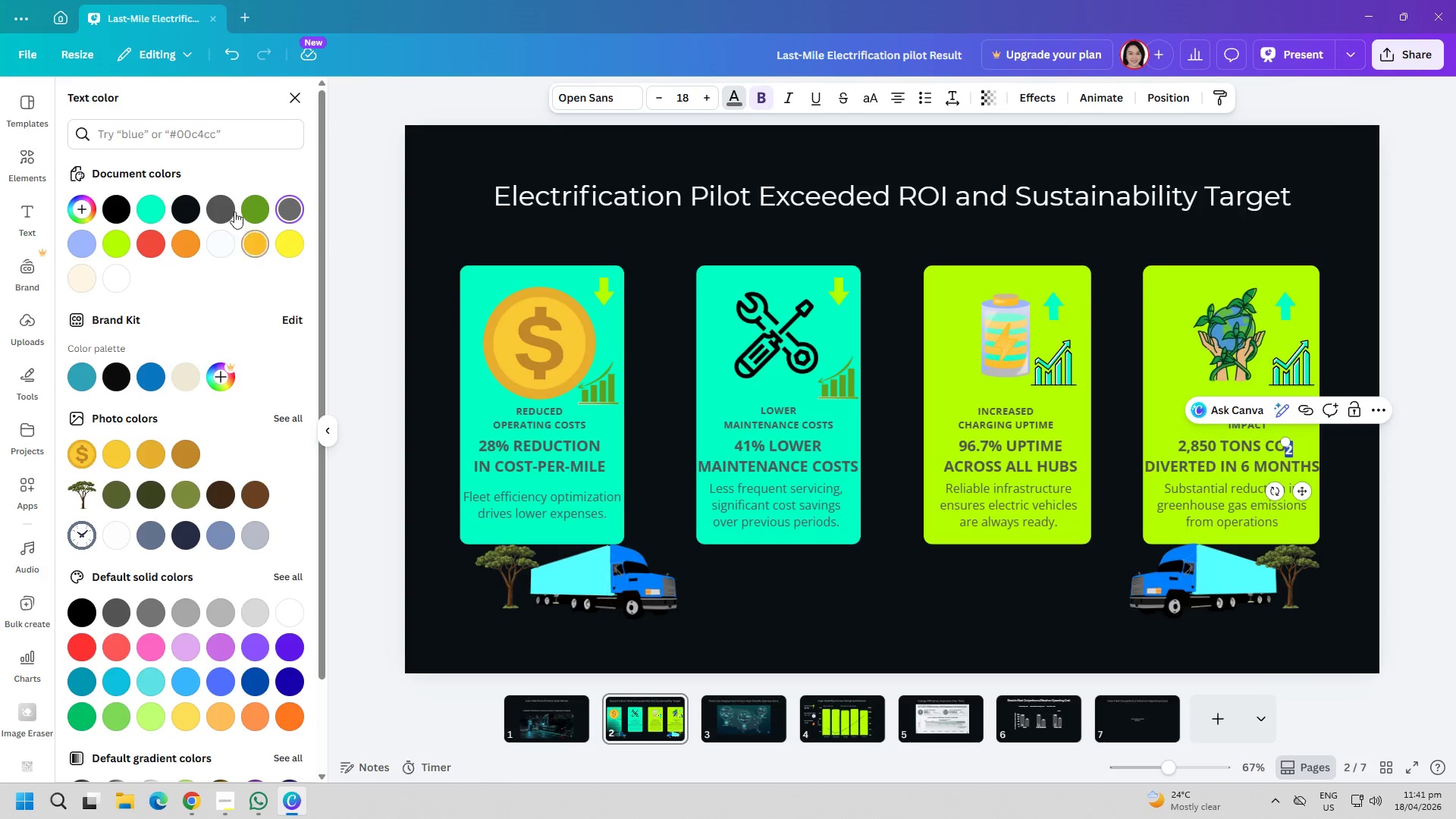 
left_click([222, 201])
 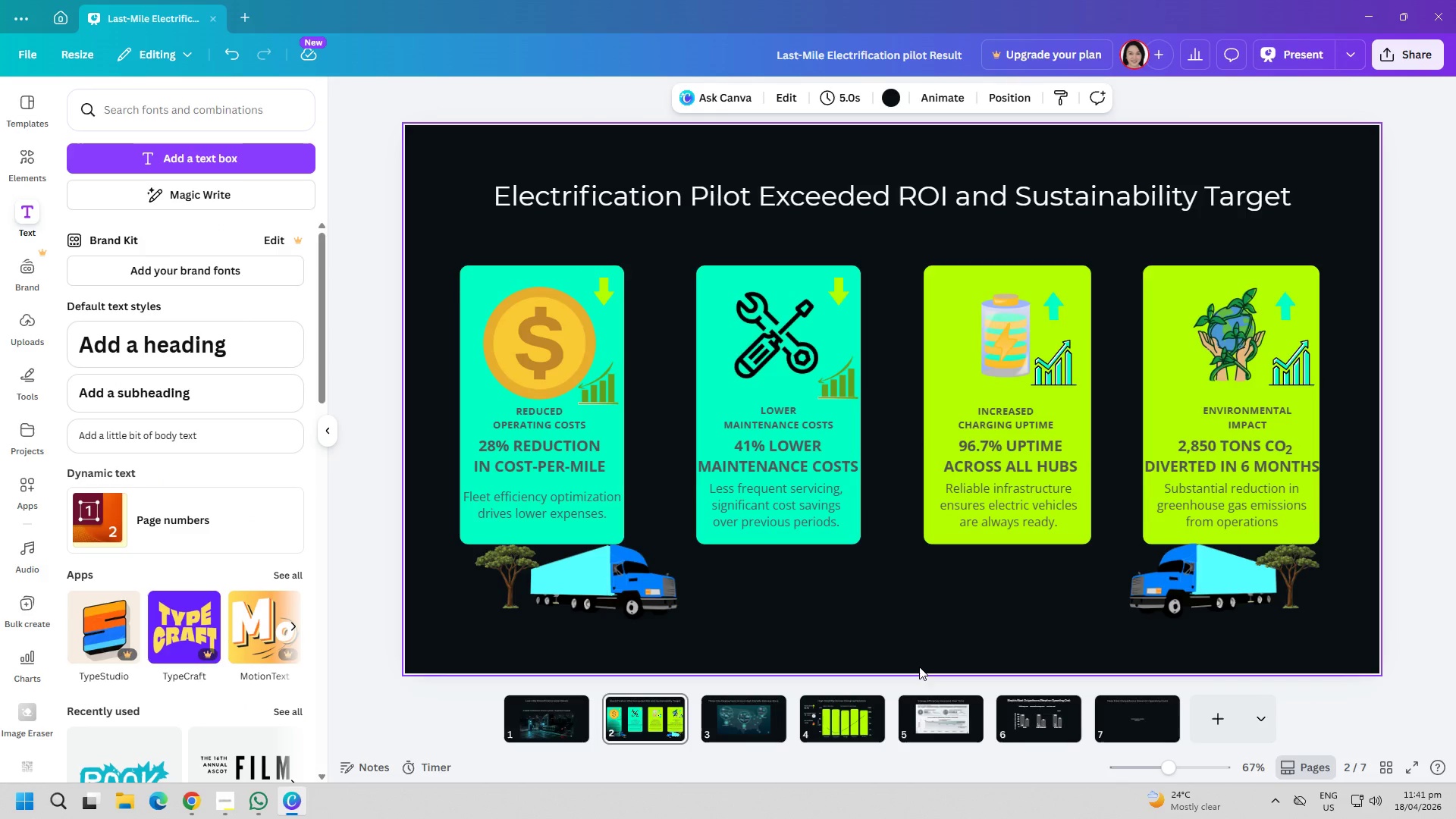 
double_click([1021, 721])
 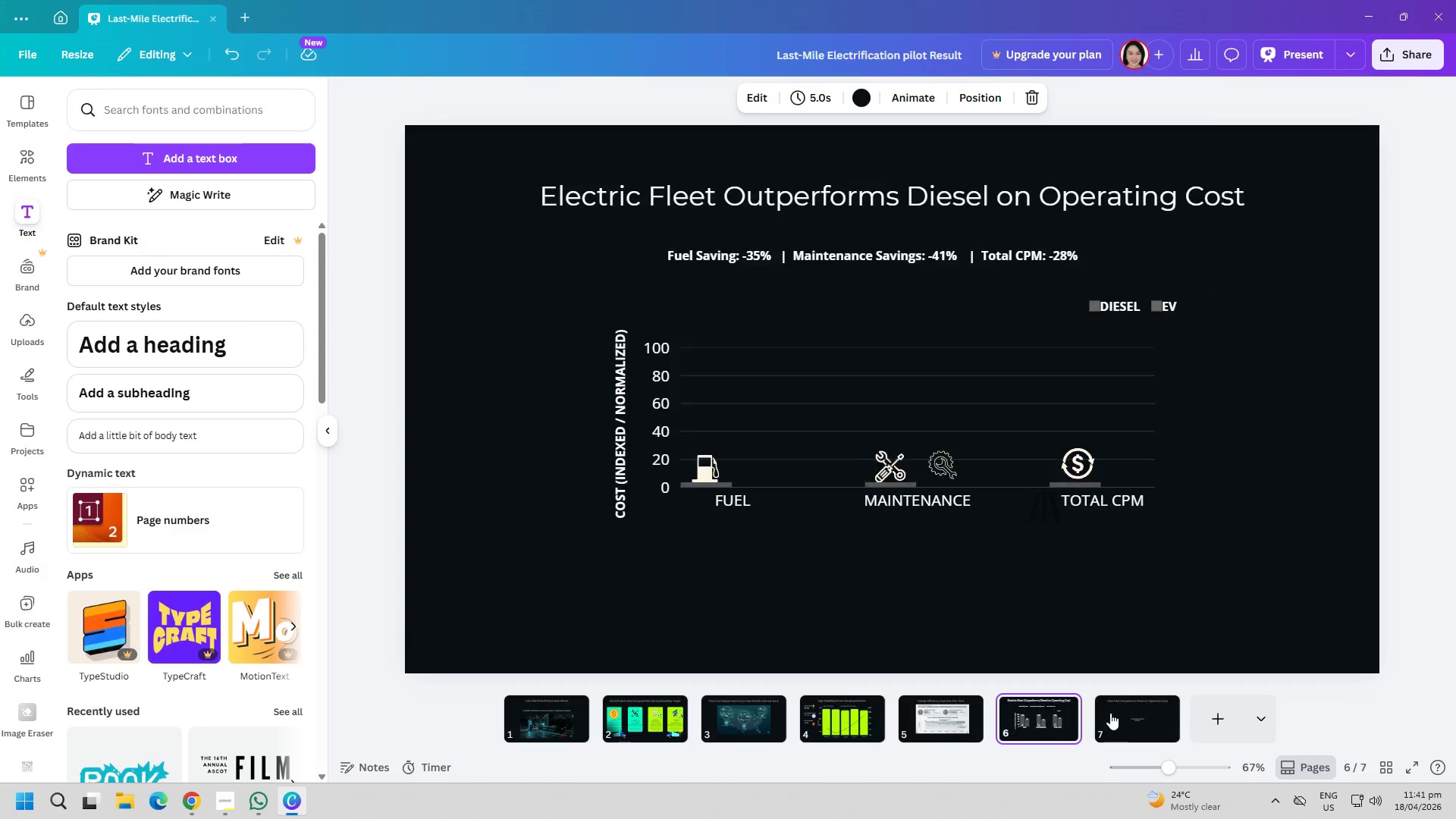 
triple_click([1117, 713])
 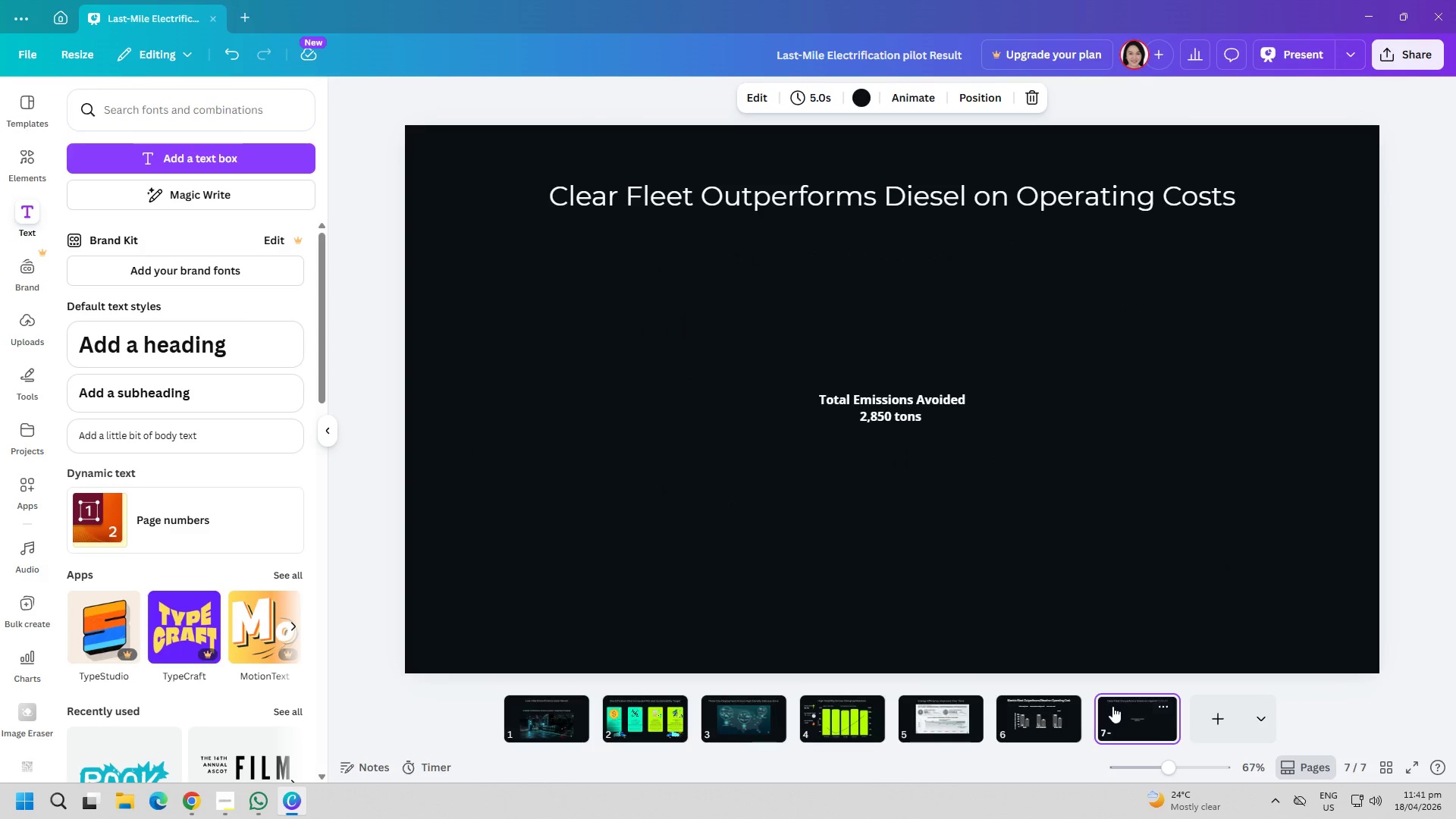 
wait(5.45)
 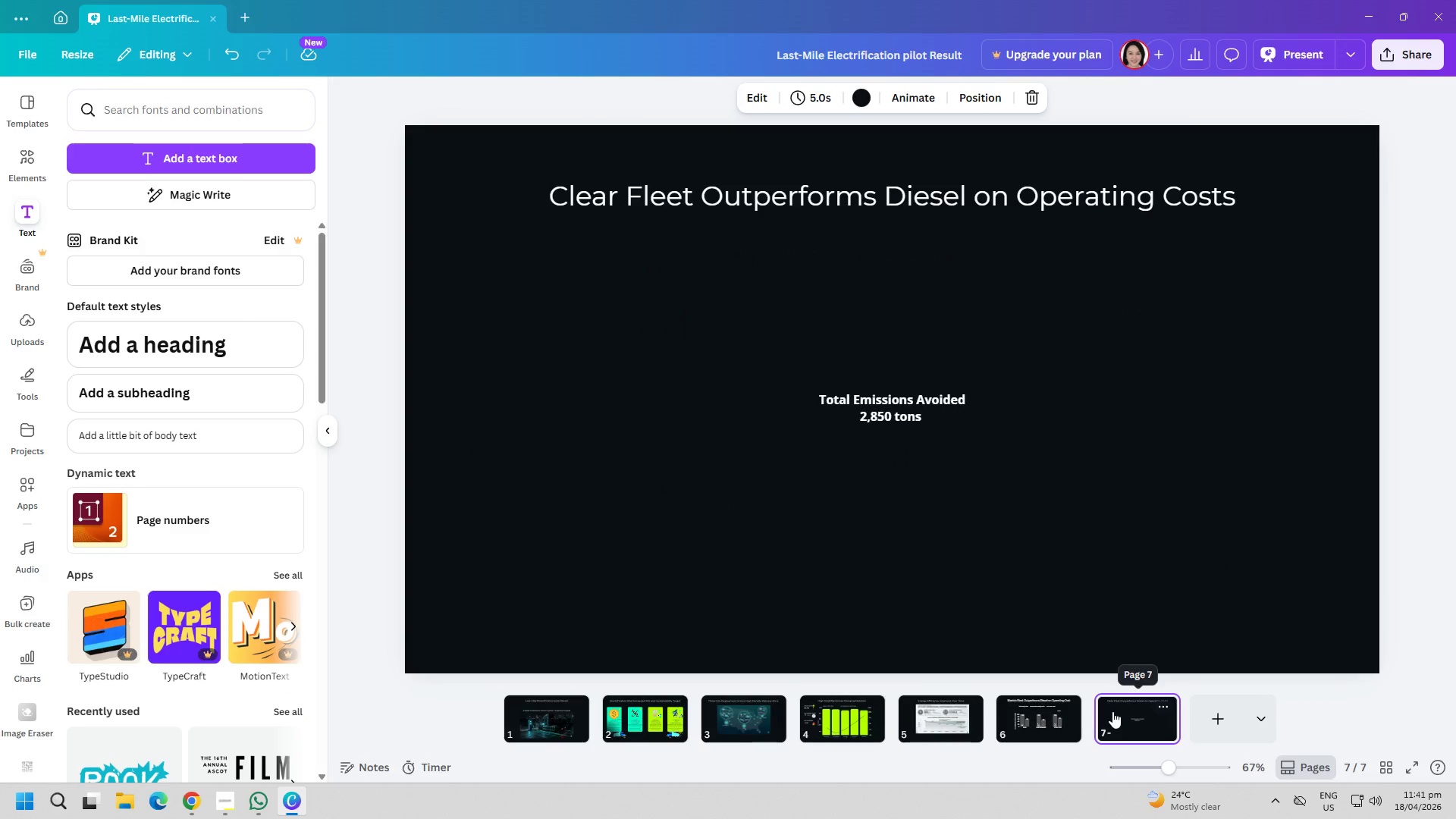 
double_click([924, 419])
 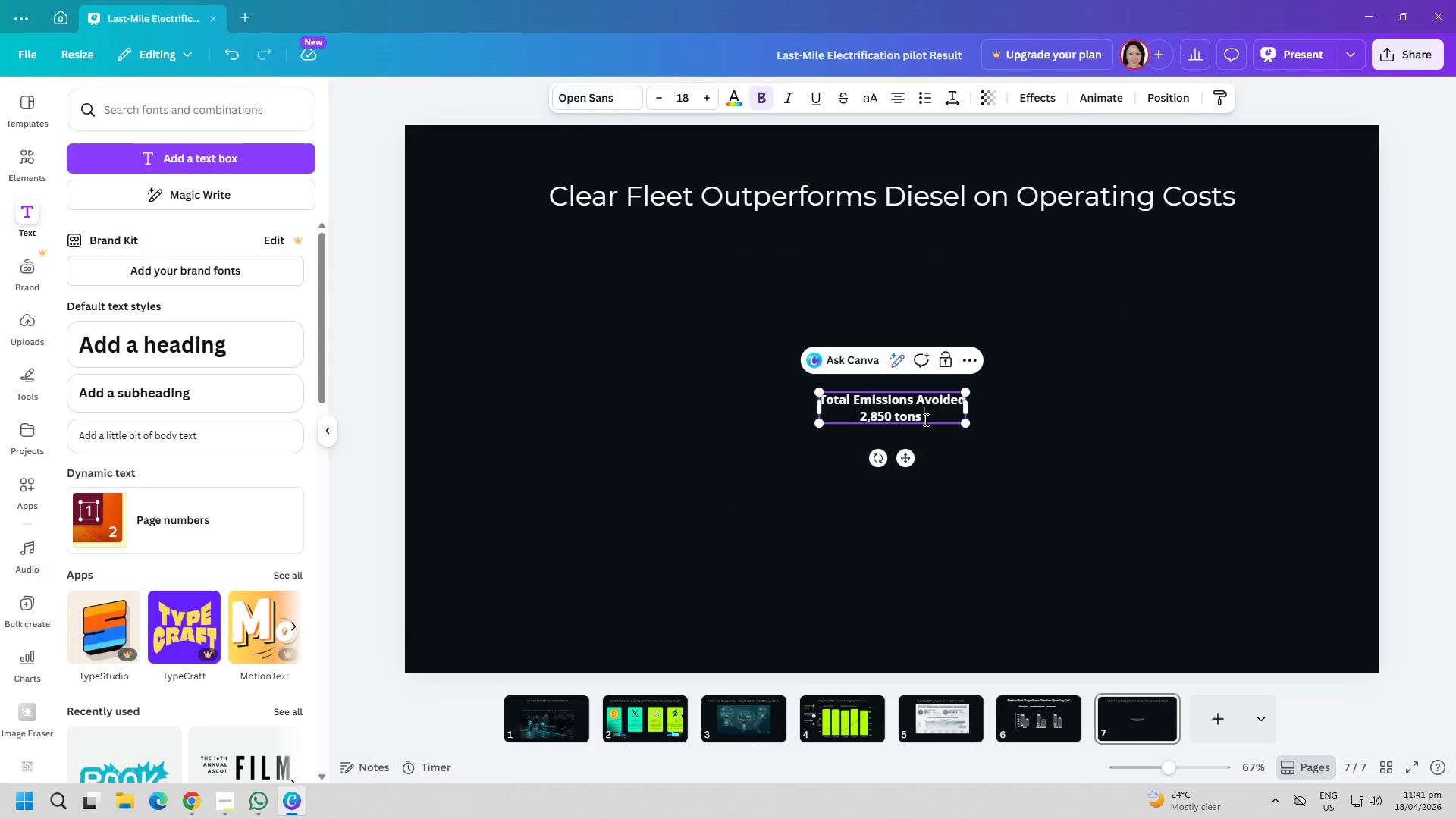 
triple_click([924, 419])
 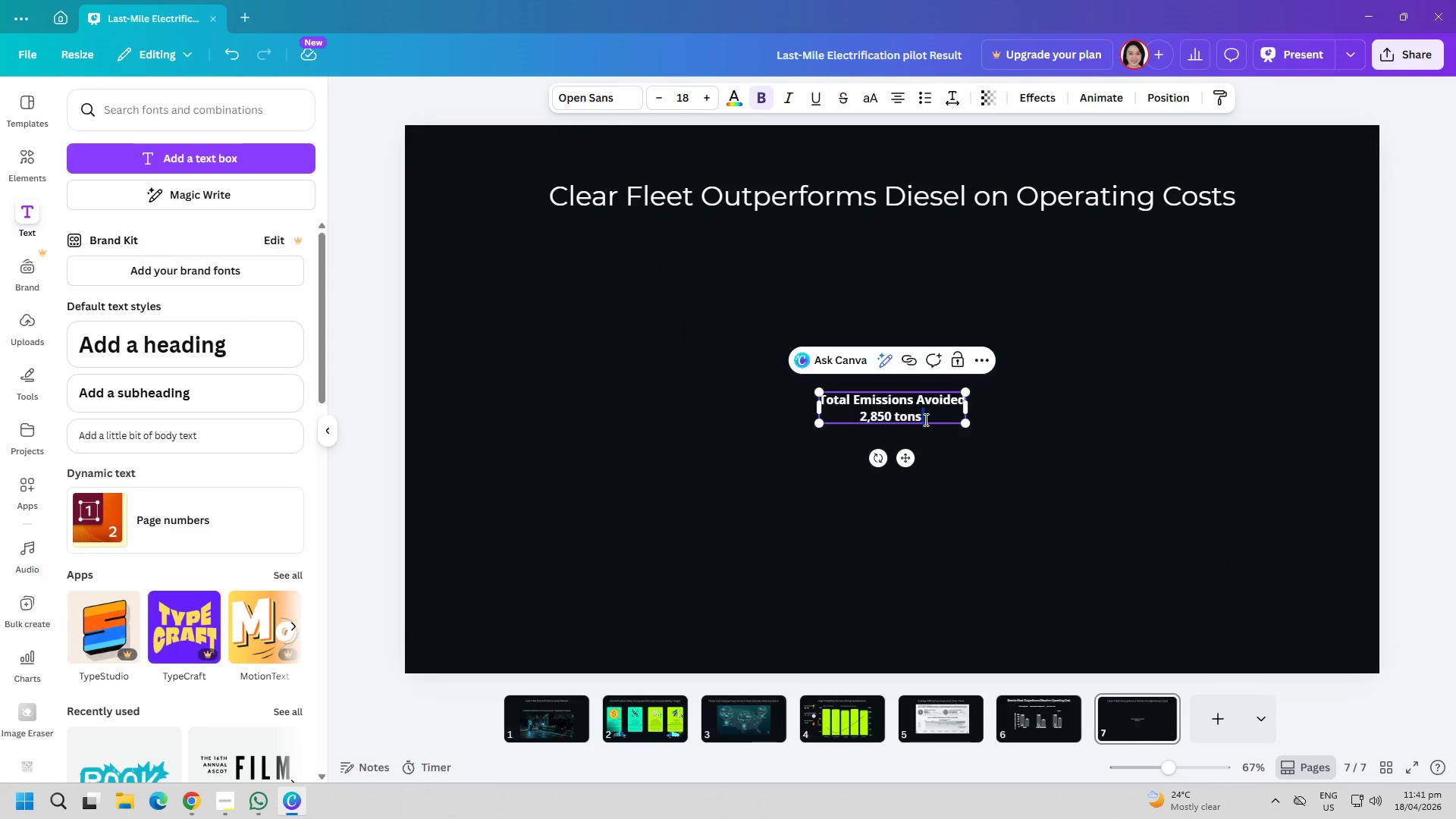 
key(End)
 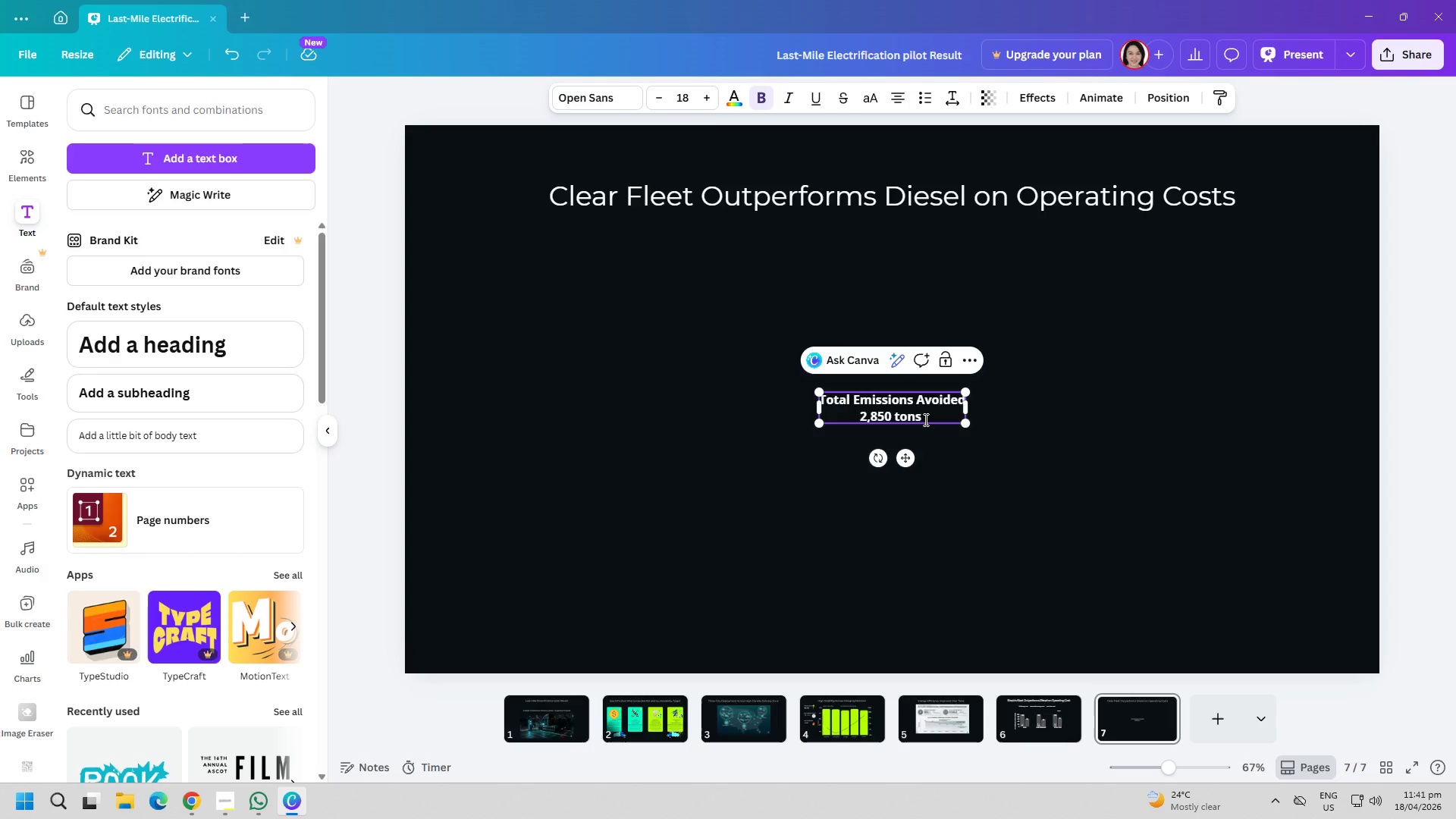 
key(ArrowRight)
 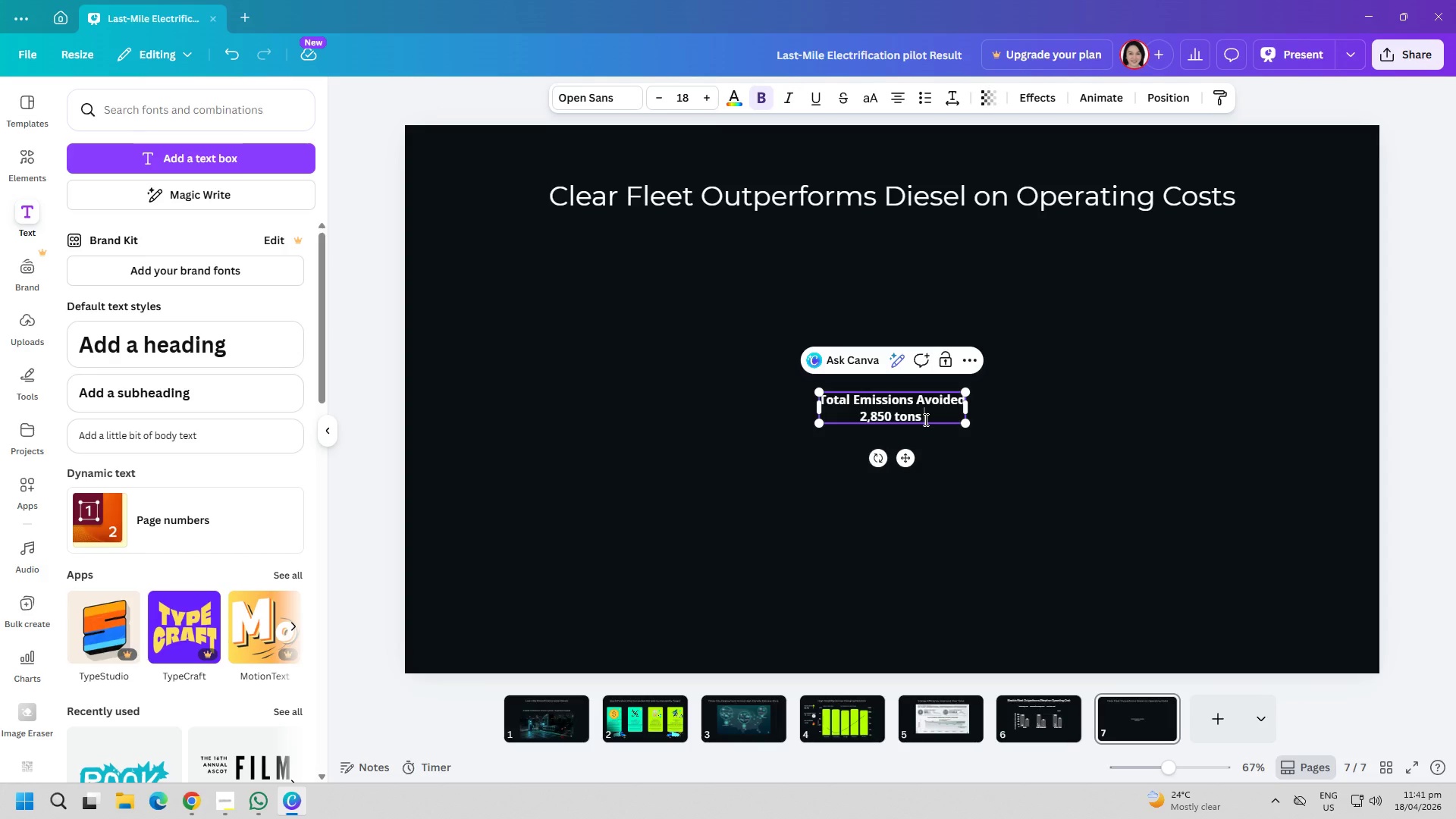 
type(c)
key(Backspace)
type(CO)
 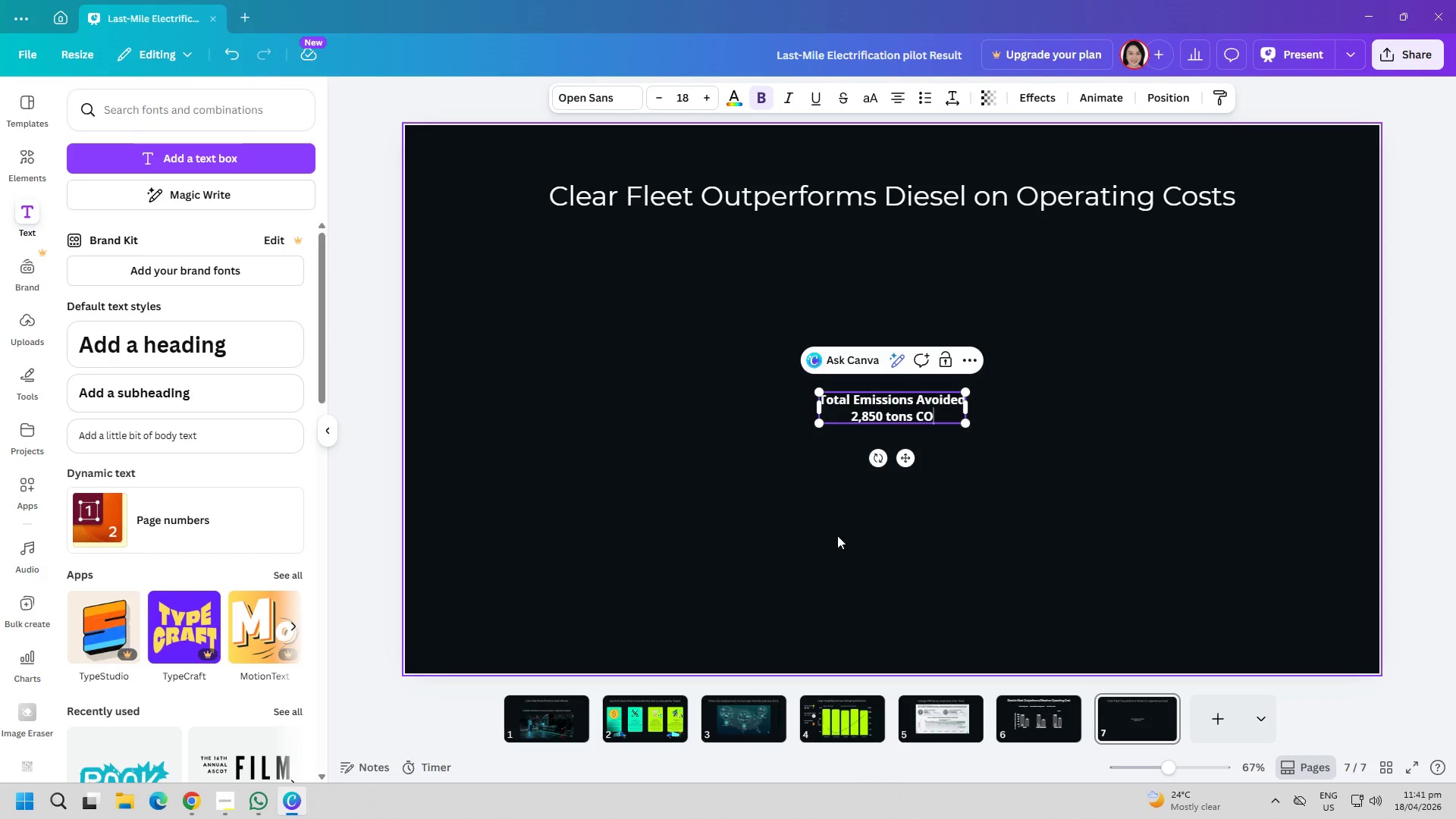 
key(Enter)
 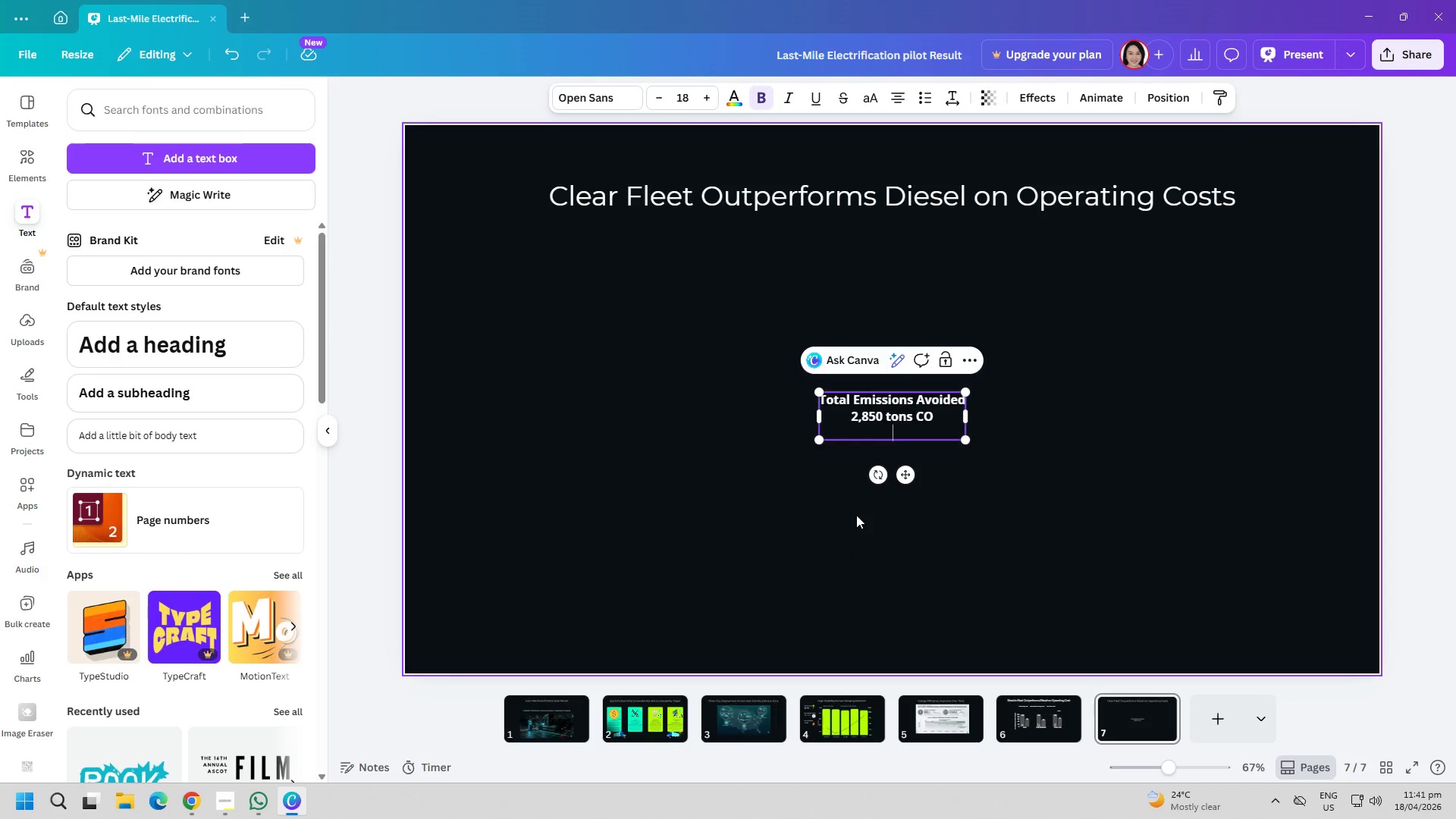 
type(A)
key(Backspace)
type(avoided)
 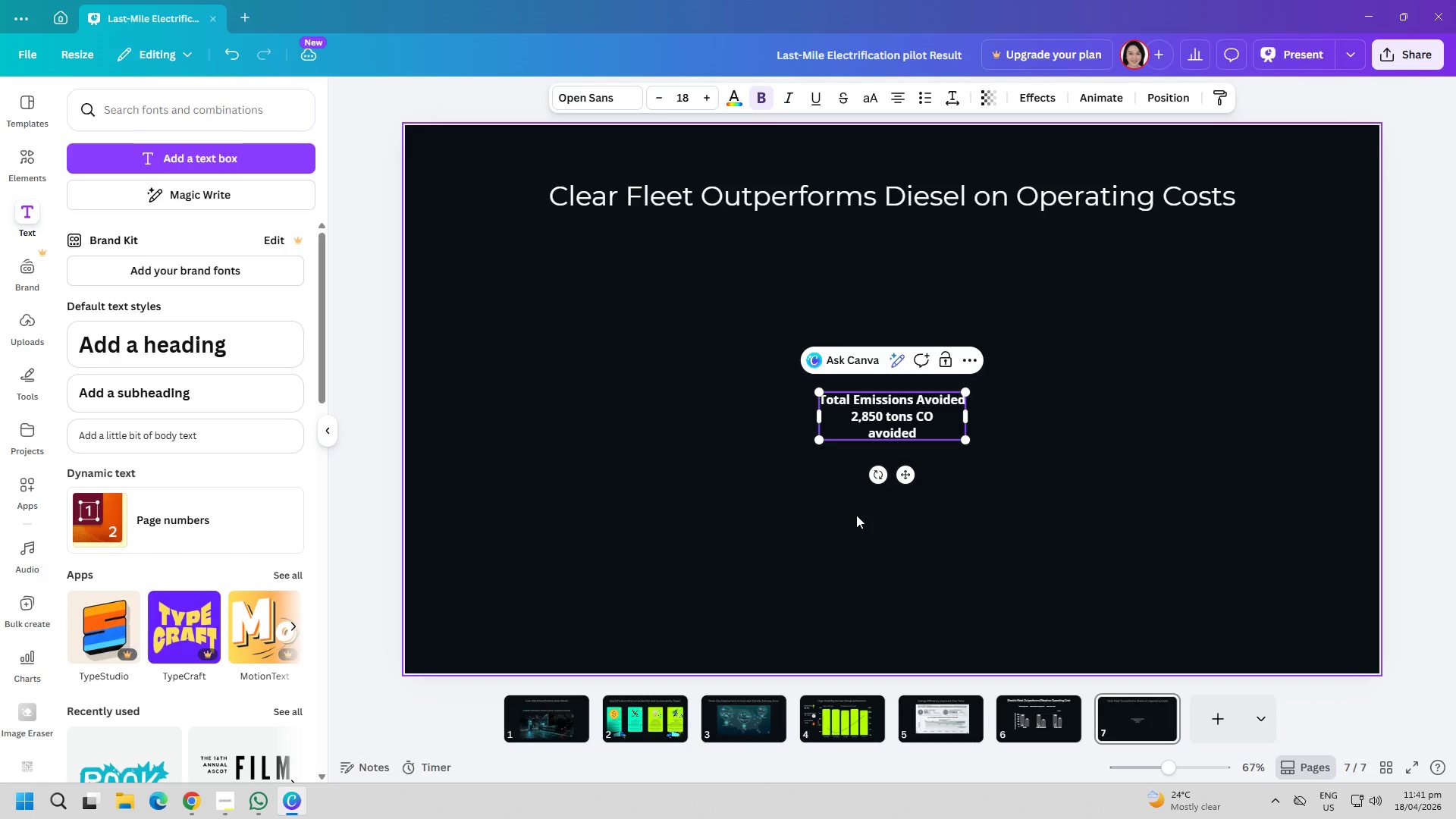 
left_click([996, 530])
 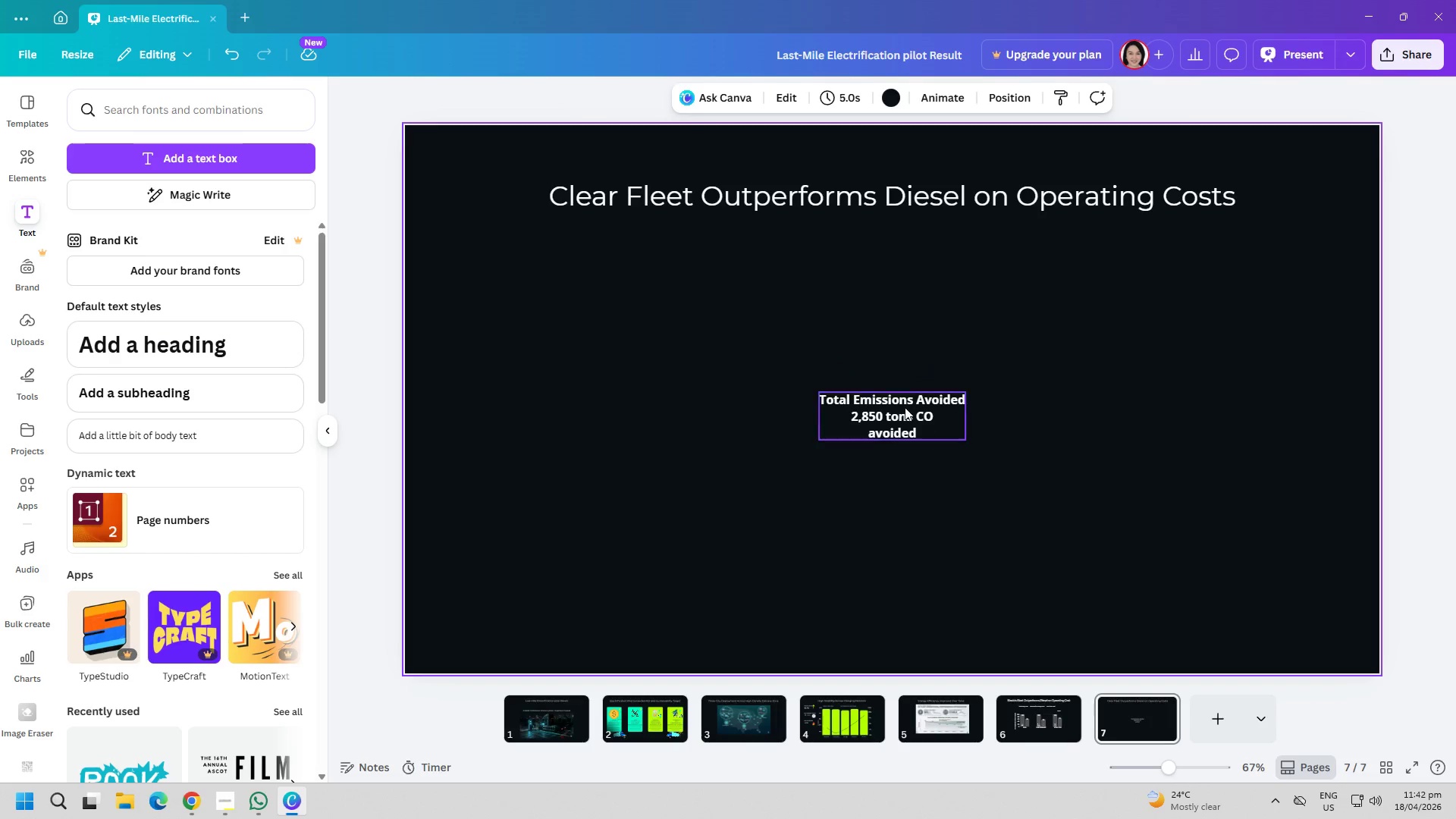 
left_click_drag(start_coordinate=[903, 407], to_coordinate=[665, 438])
 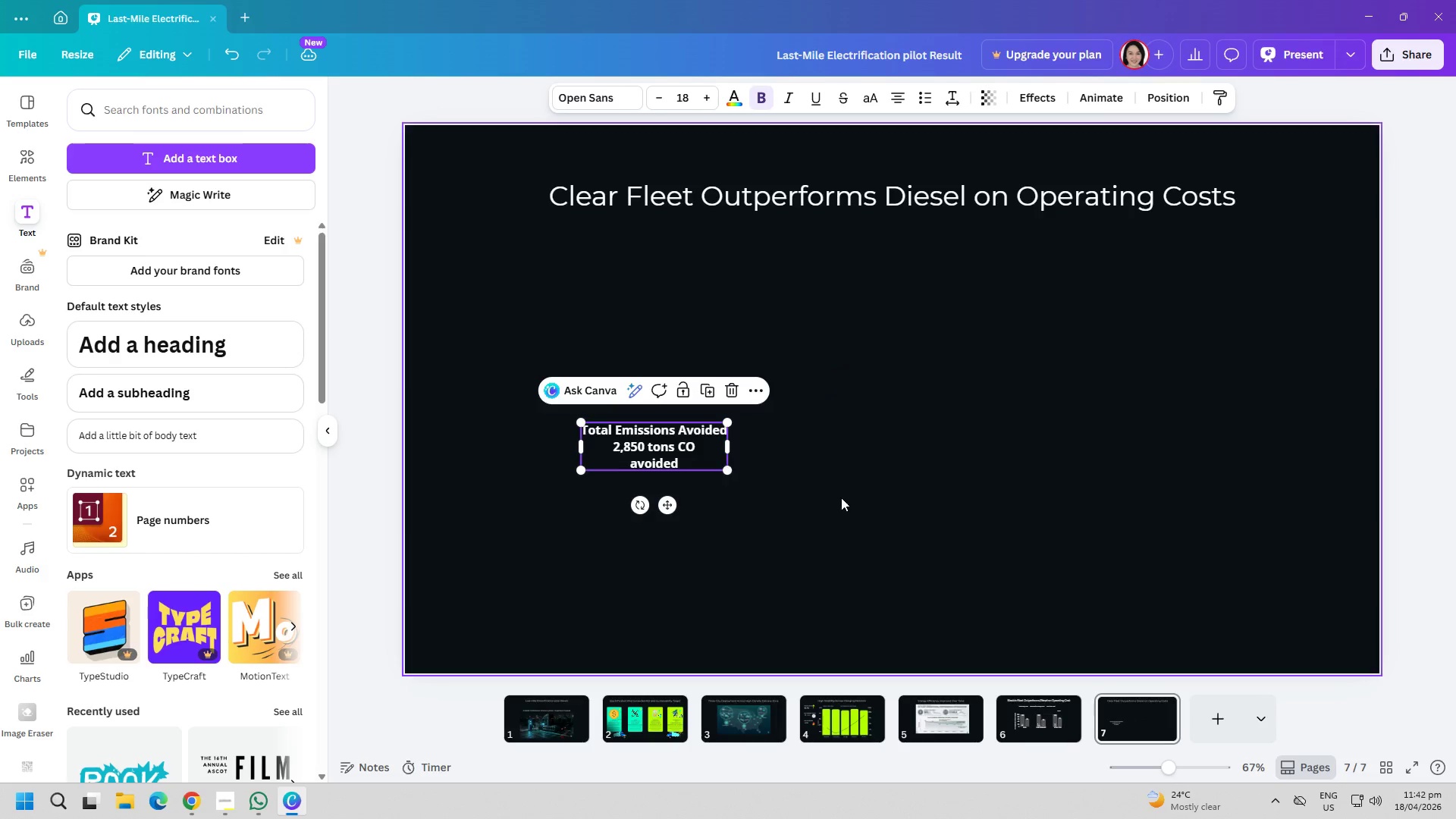 
left_click([858, 503])
 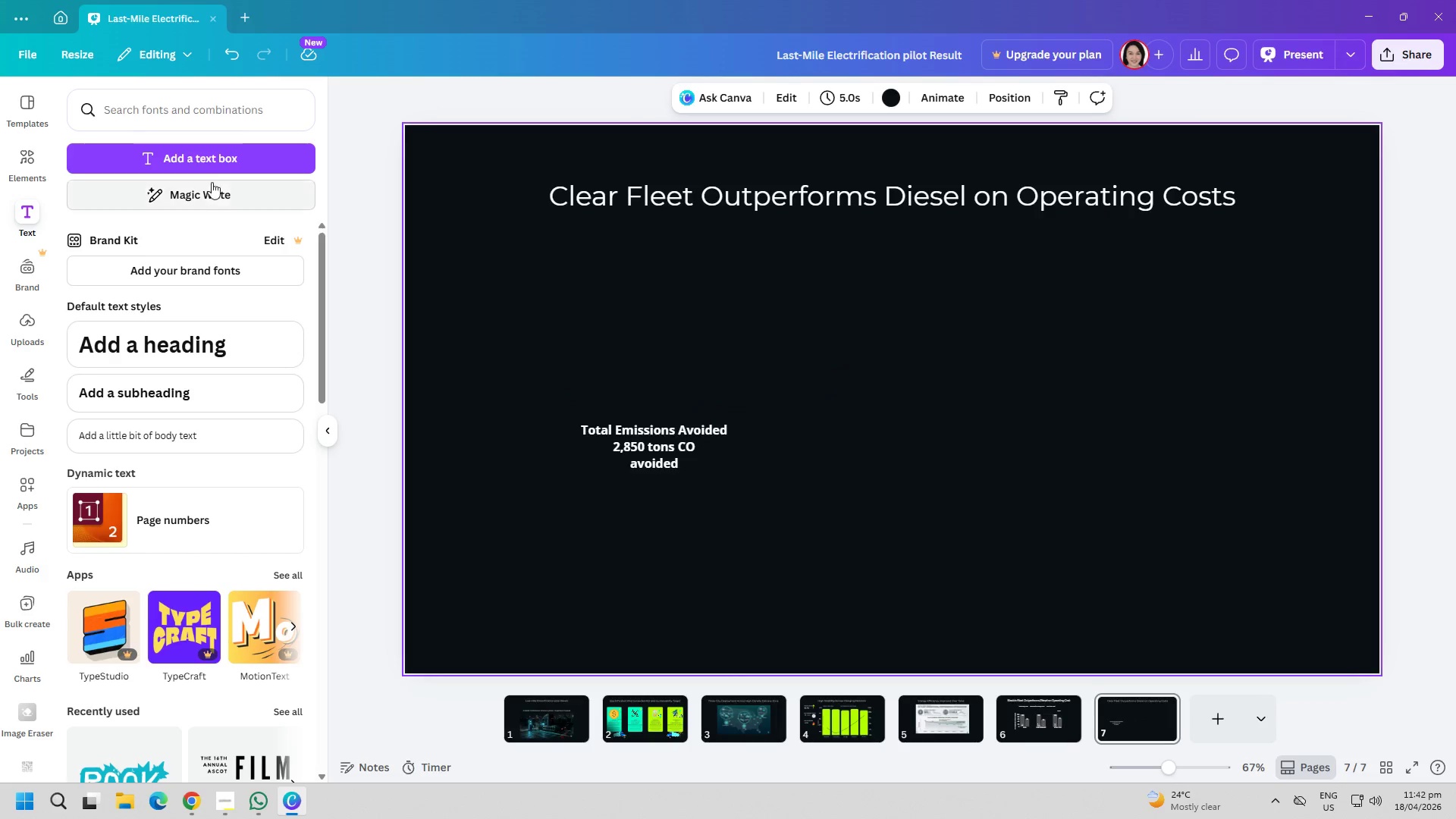 
left_click([212, 164])
 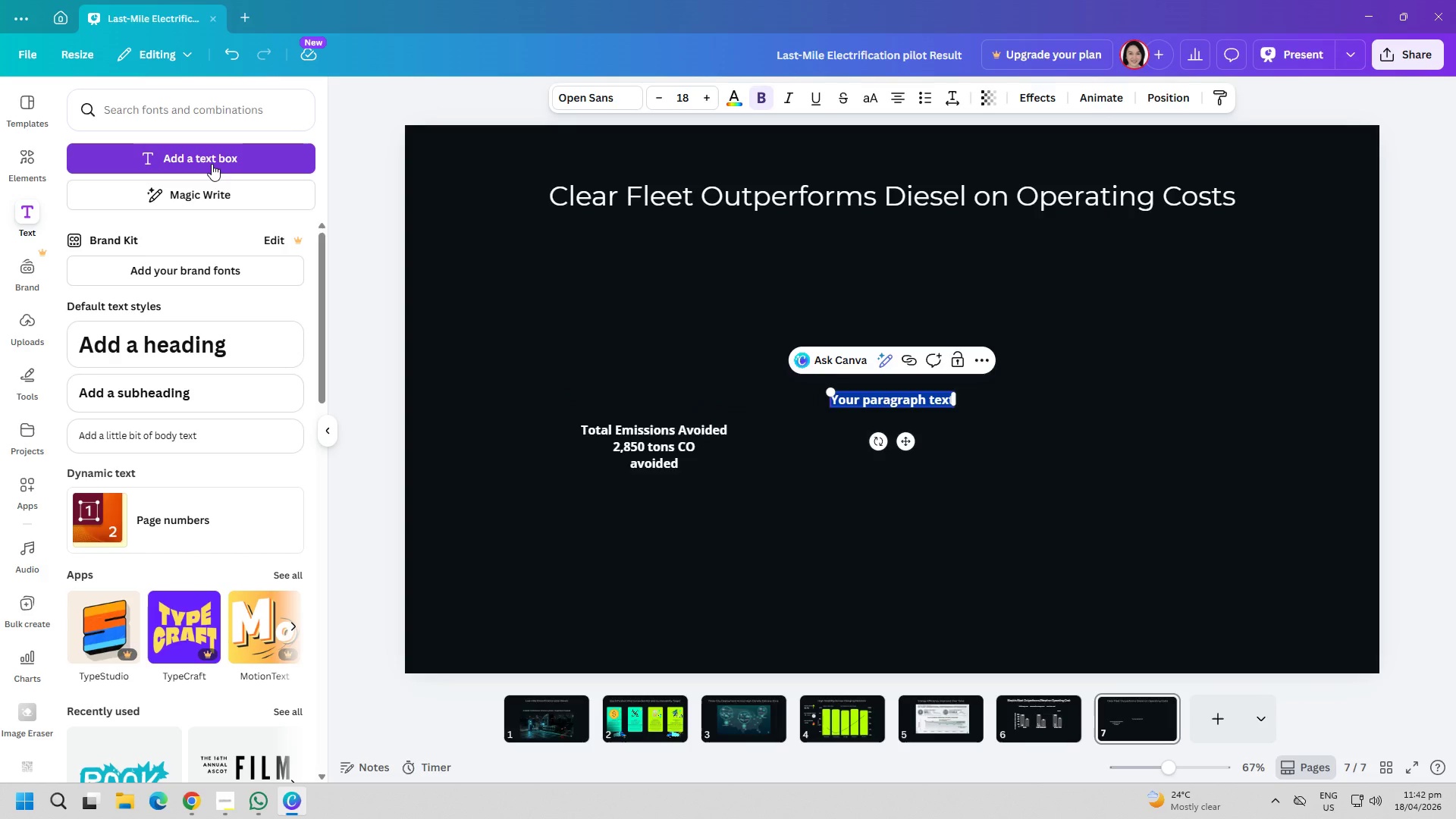 
type(Passenger car Equivalent)
 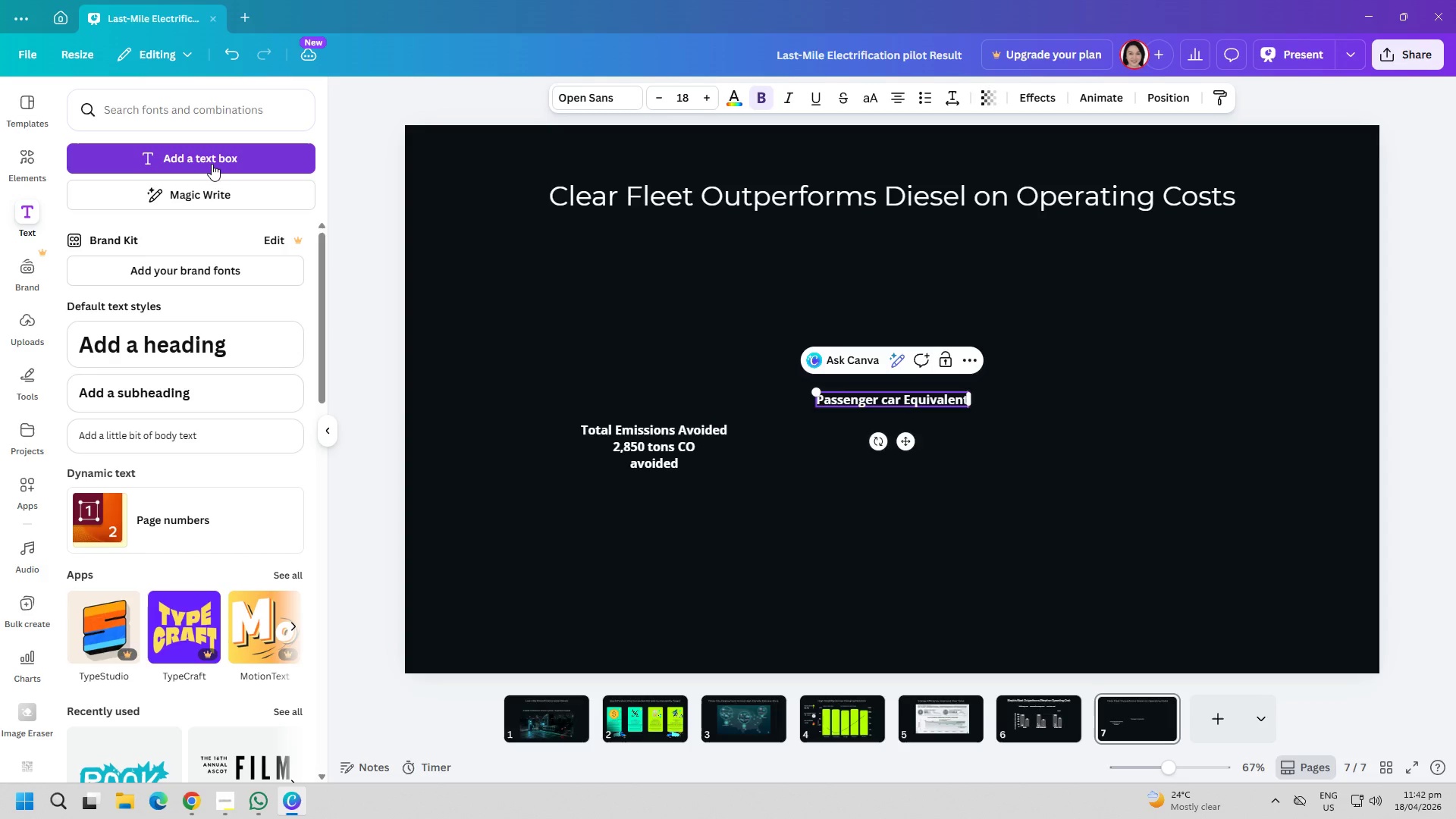 
key(Enter)
 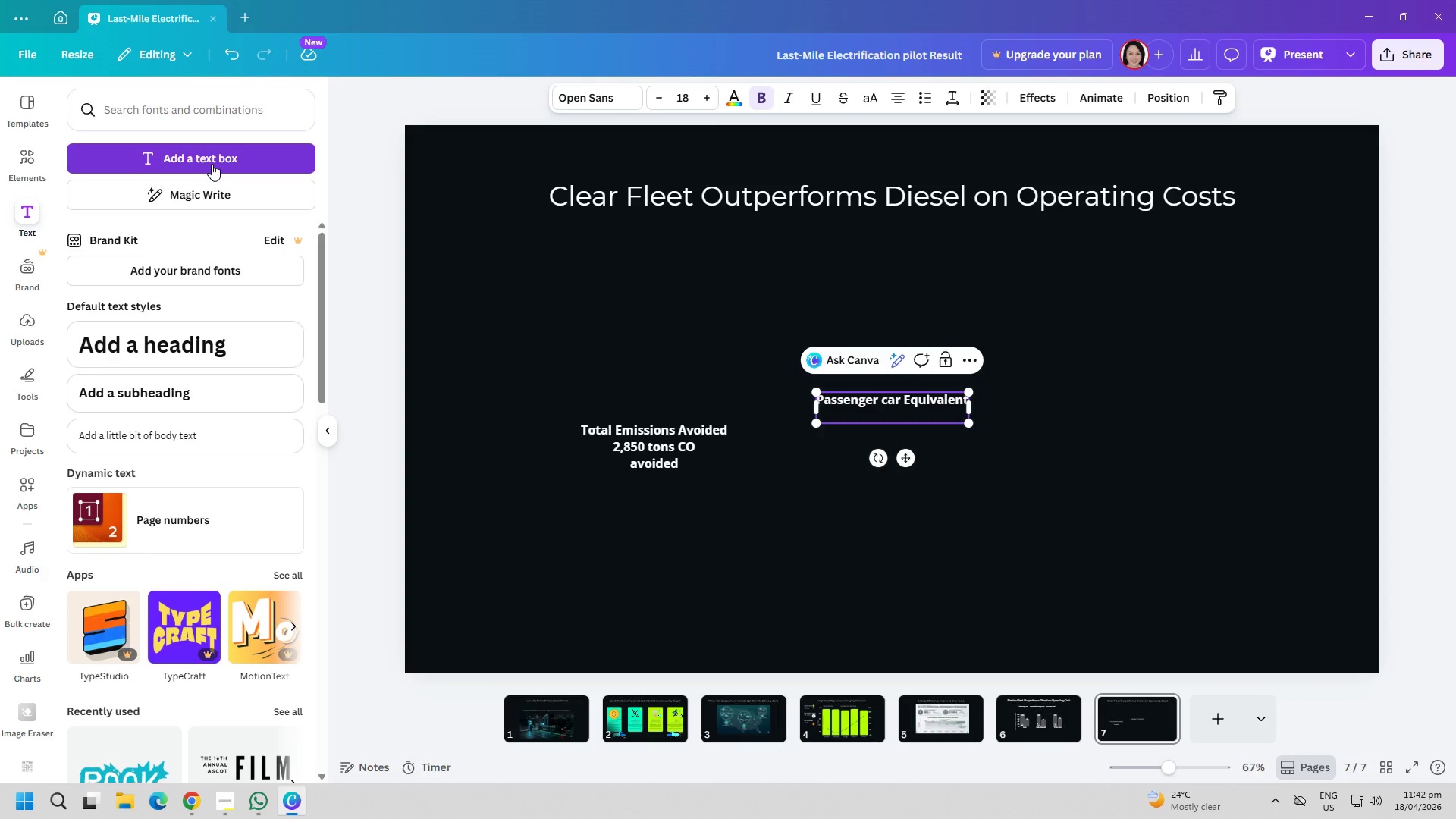 
type(620 passenger cars)
 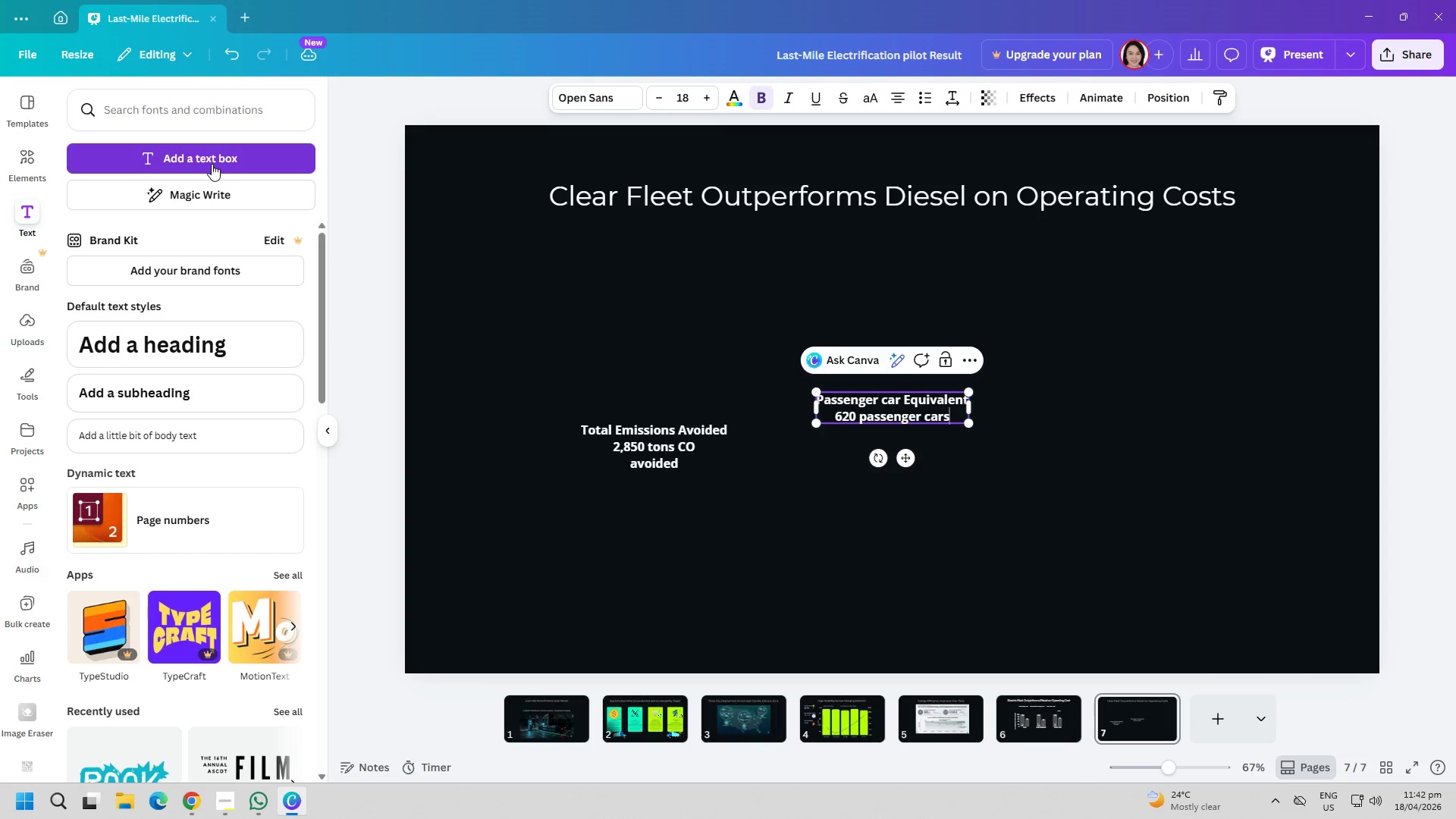 
key(Enter)
 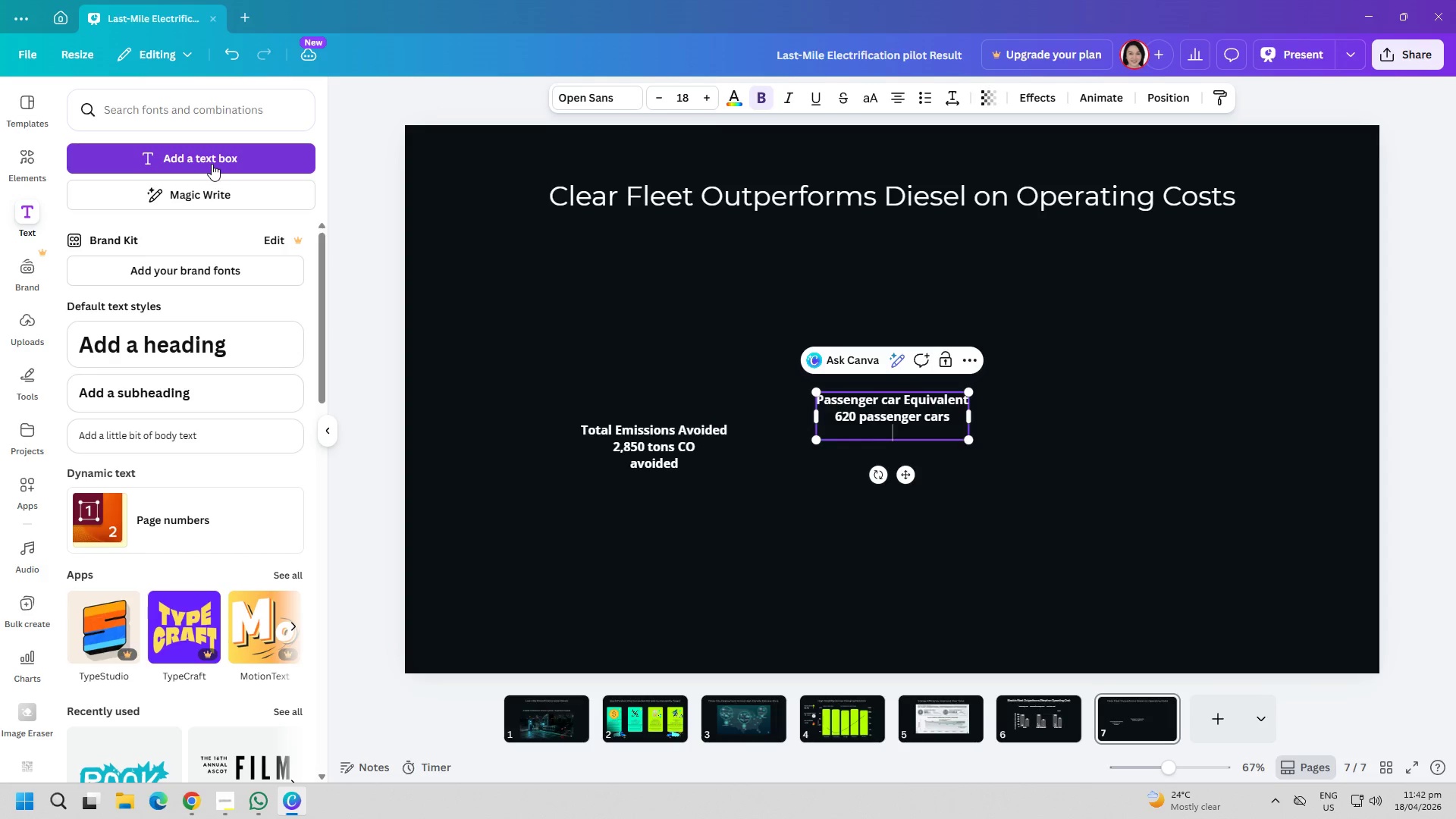 
type(remo)
 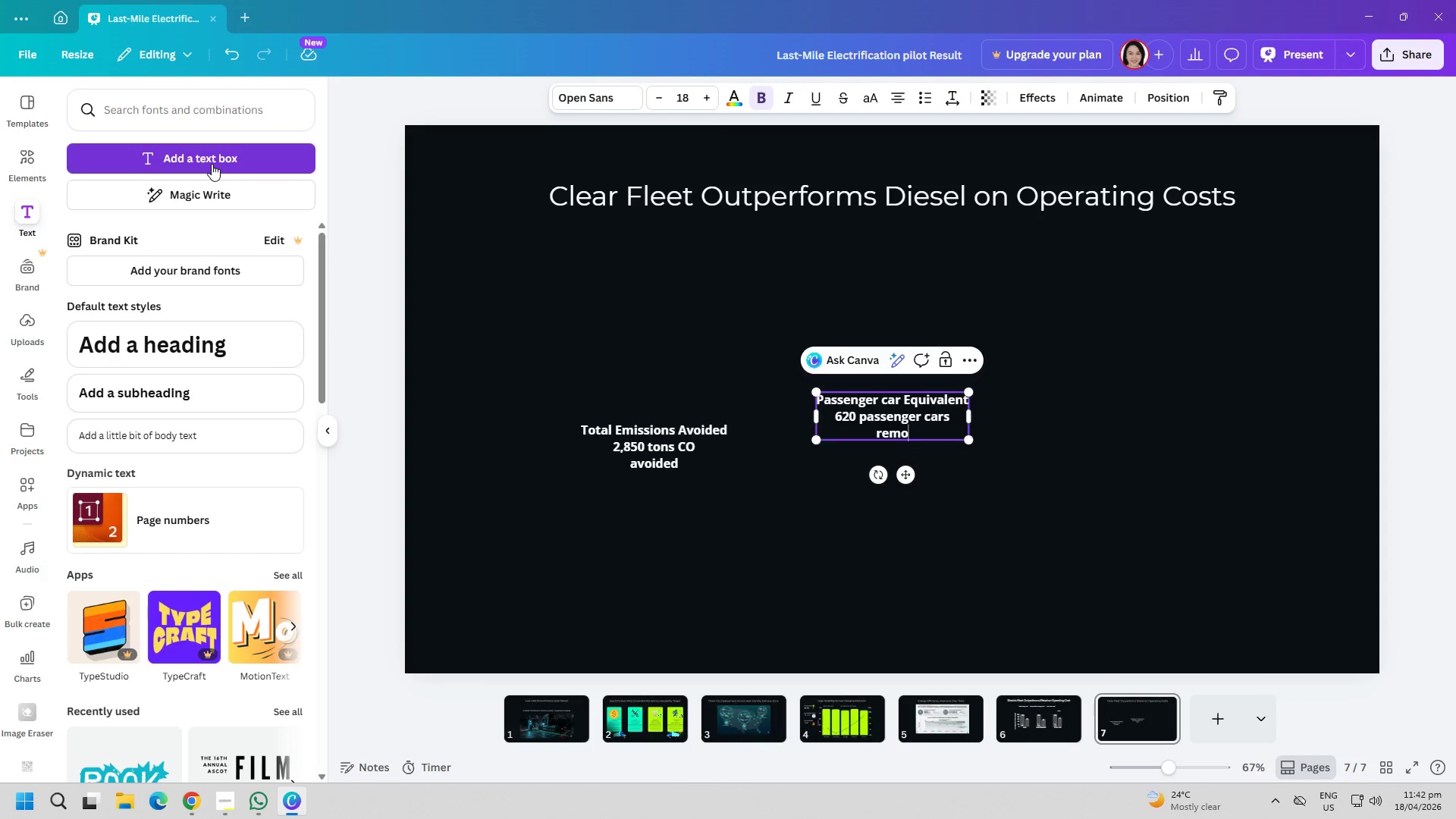 
key(Control+ControlLeft)
 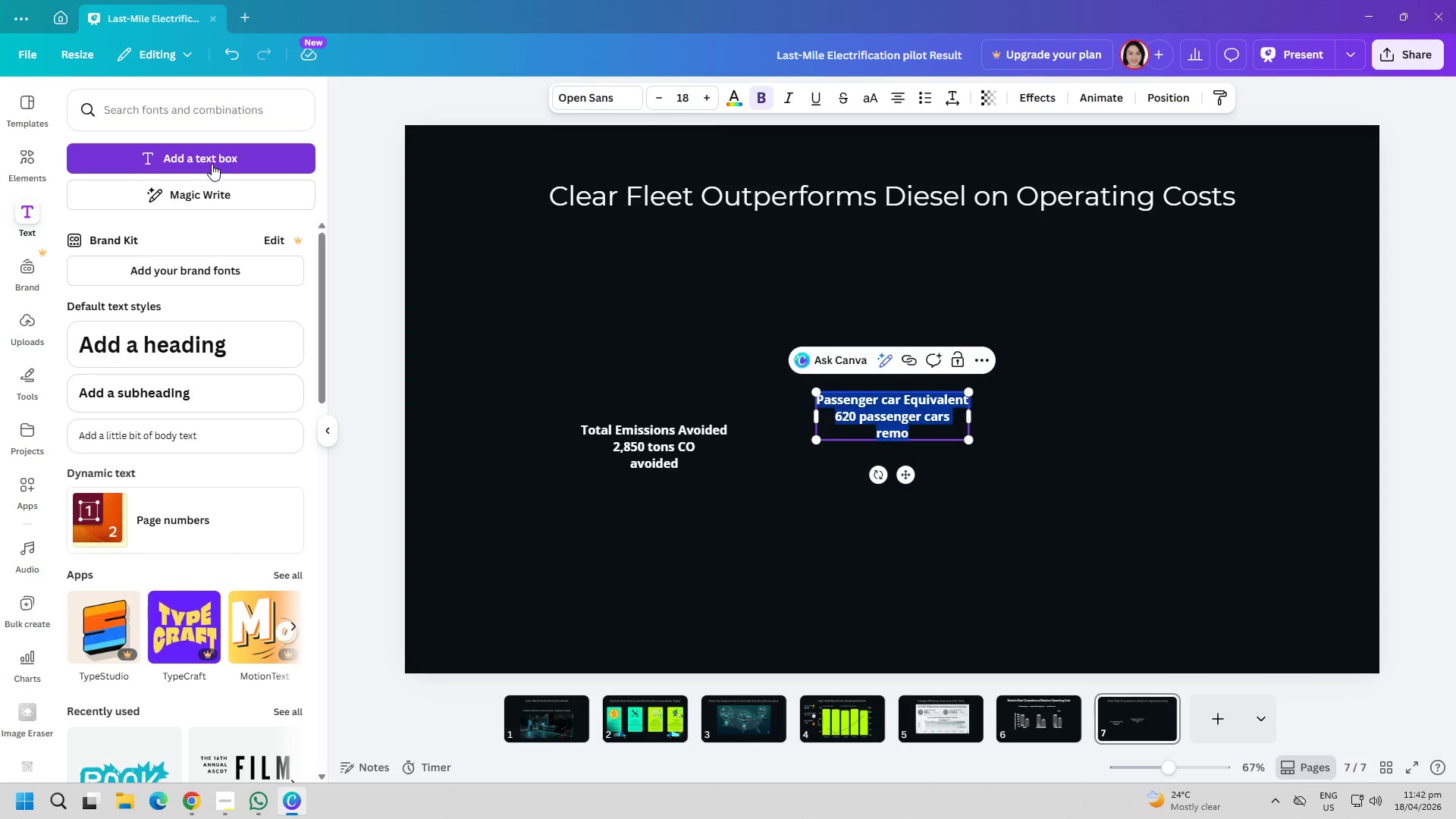 
key(Control+A)
 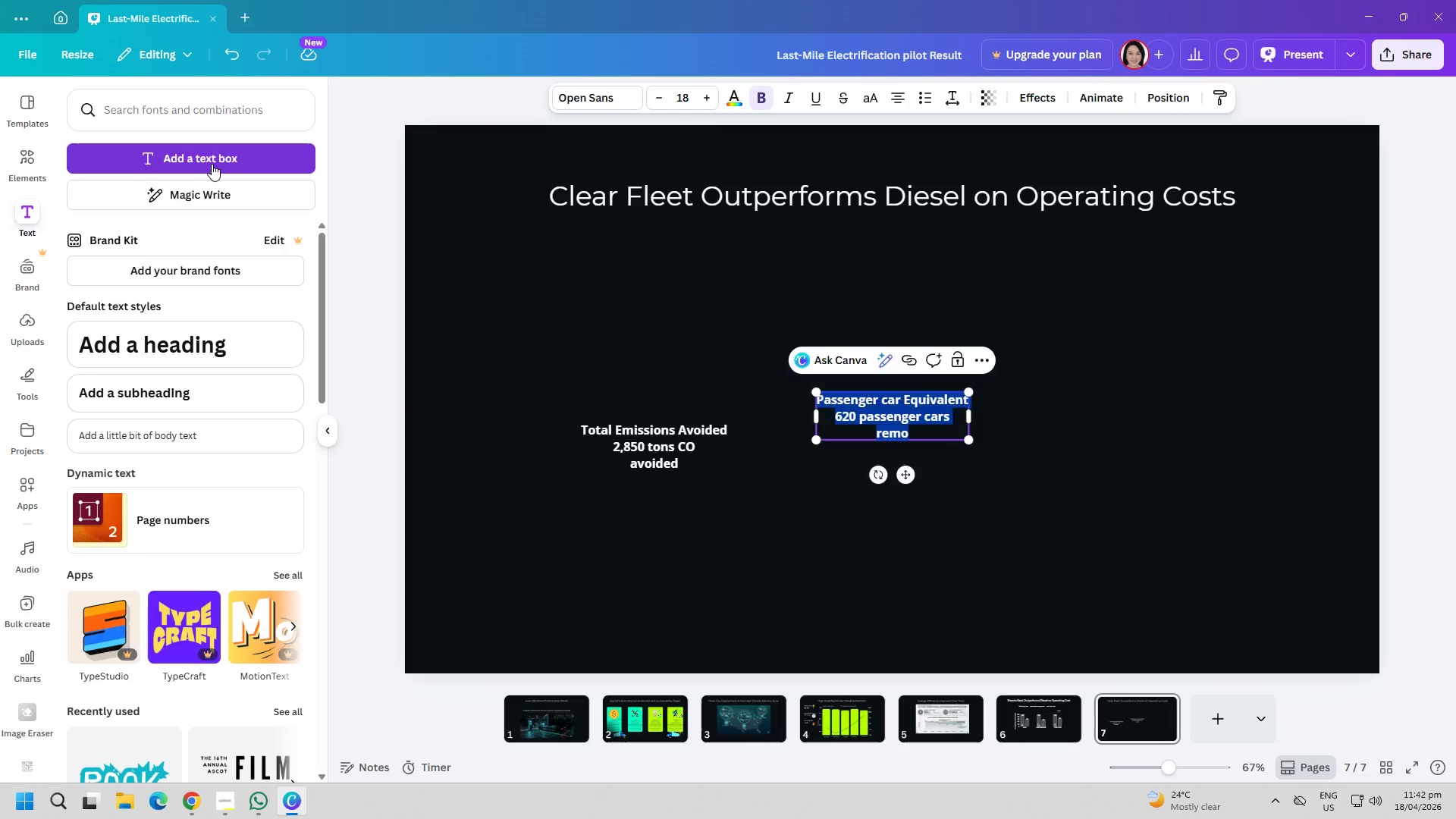 
key(Backspace)
 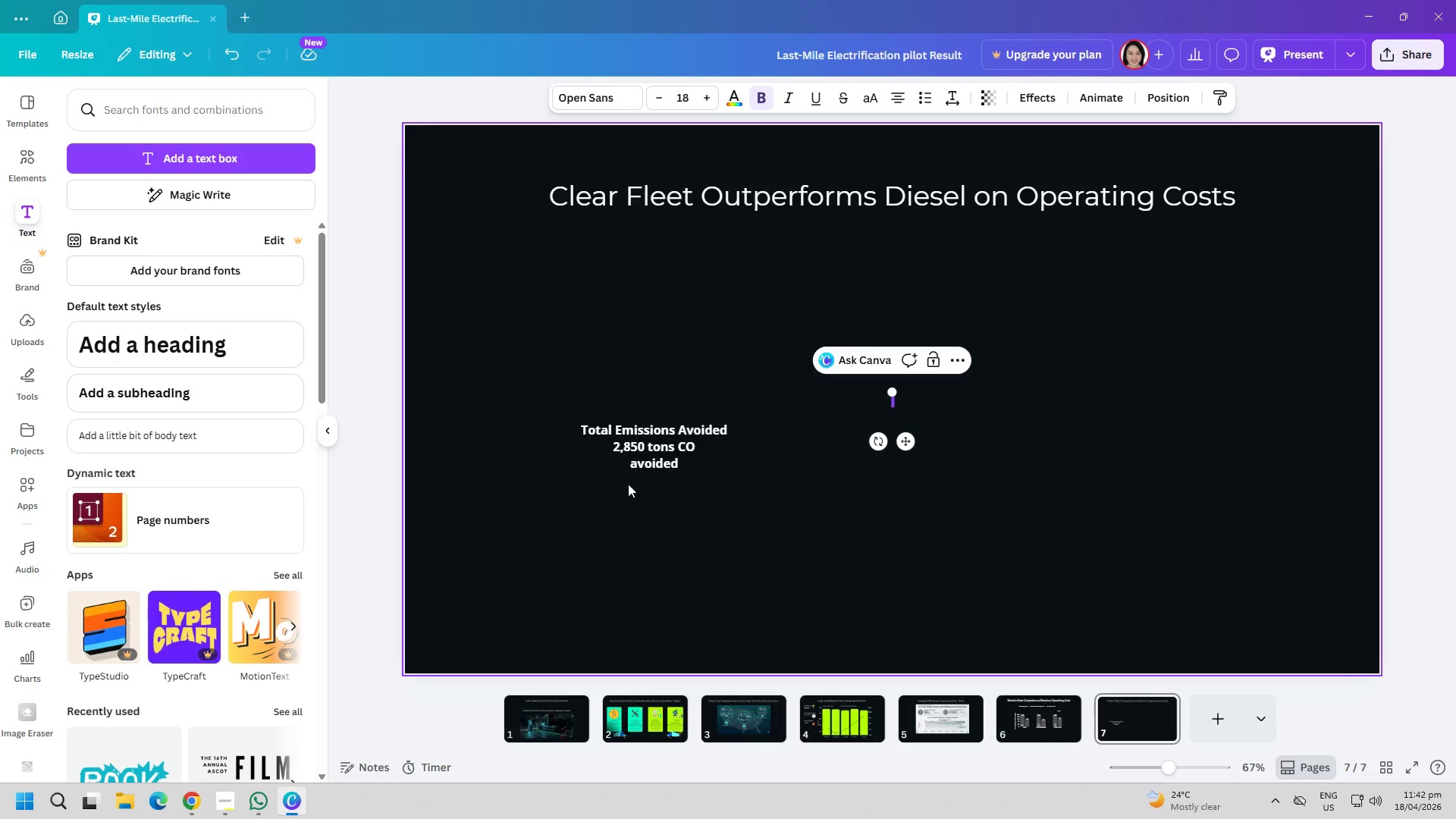 
double_click([635, 437])
 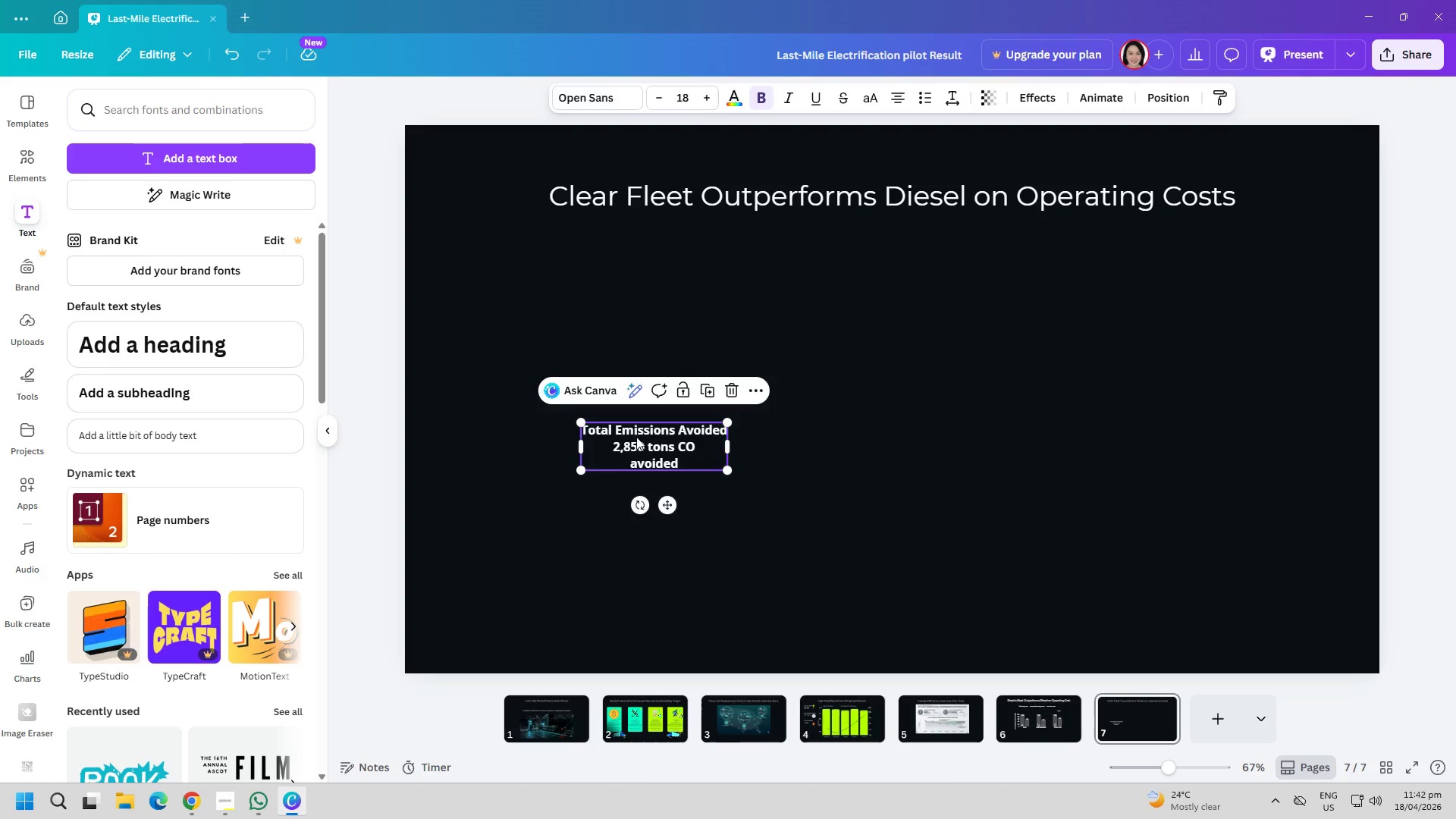 
key(Delete)
 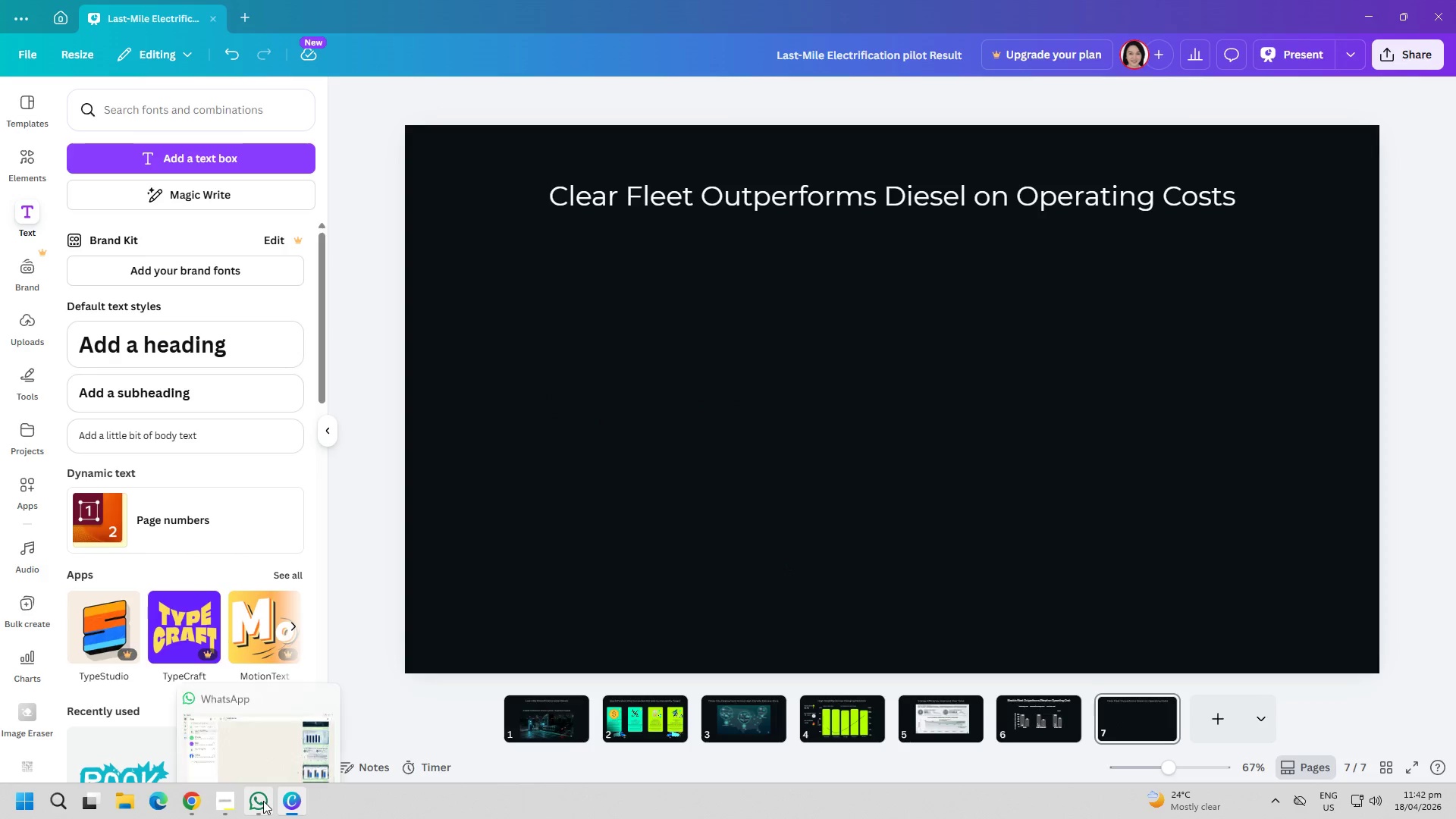 
wait(6.78)
 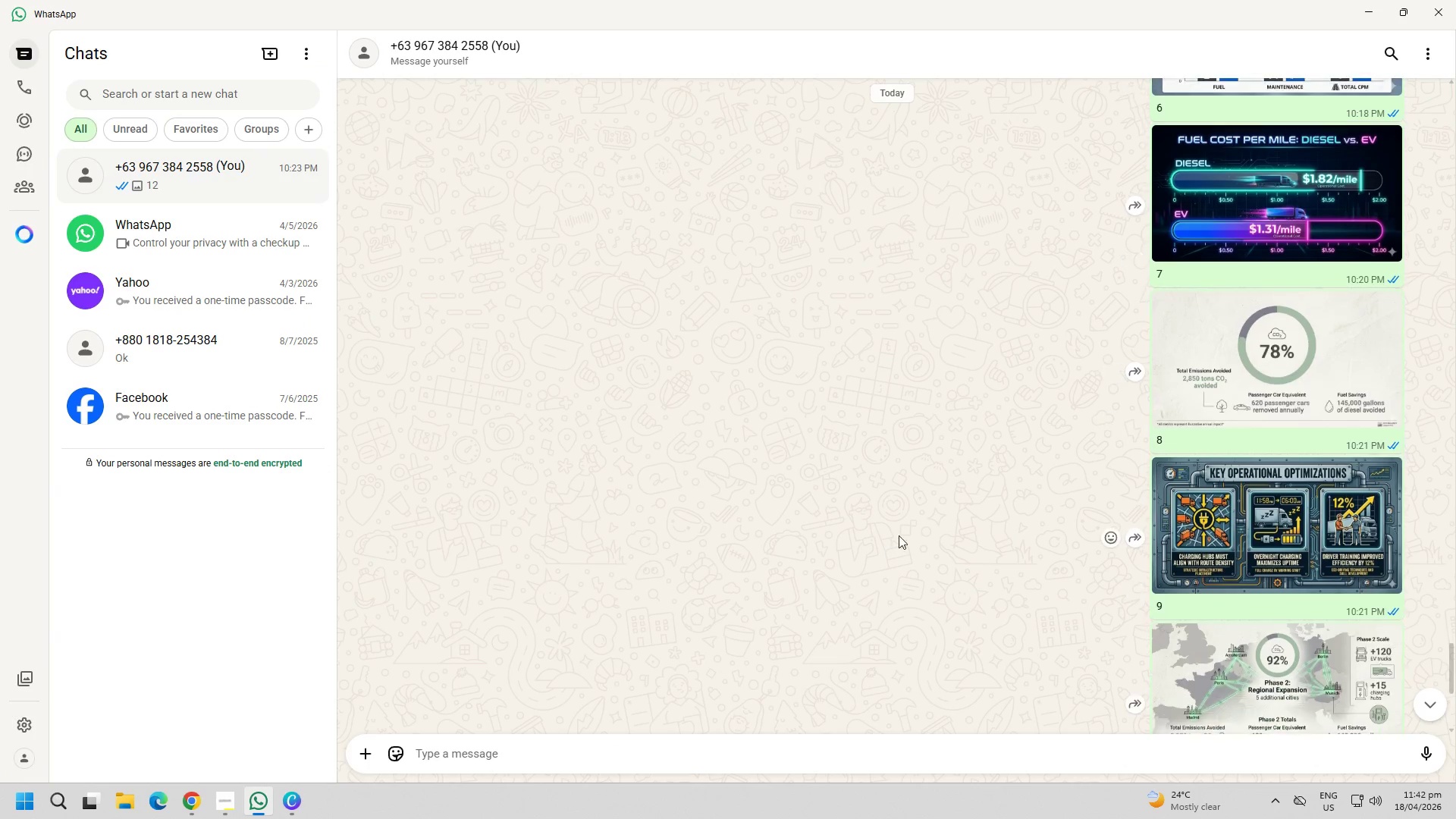 
right_click([1285, 346])
 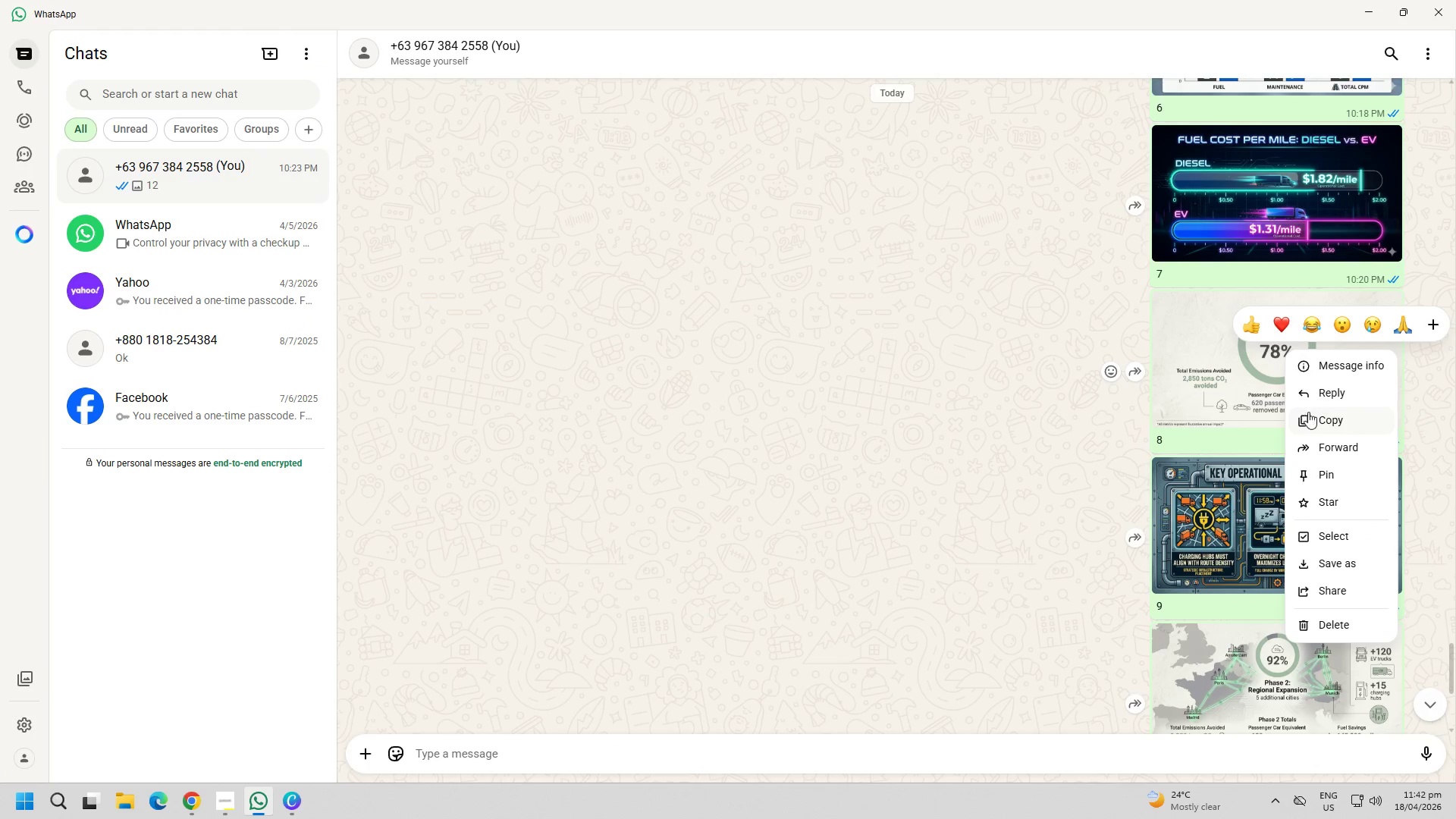 
scroll: coordinate [887, 542], scroll_direction: down, amount: 7.0
 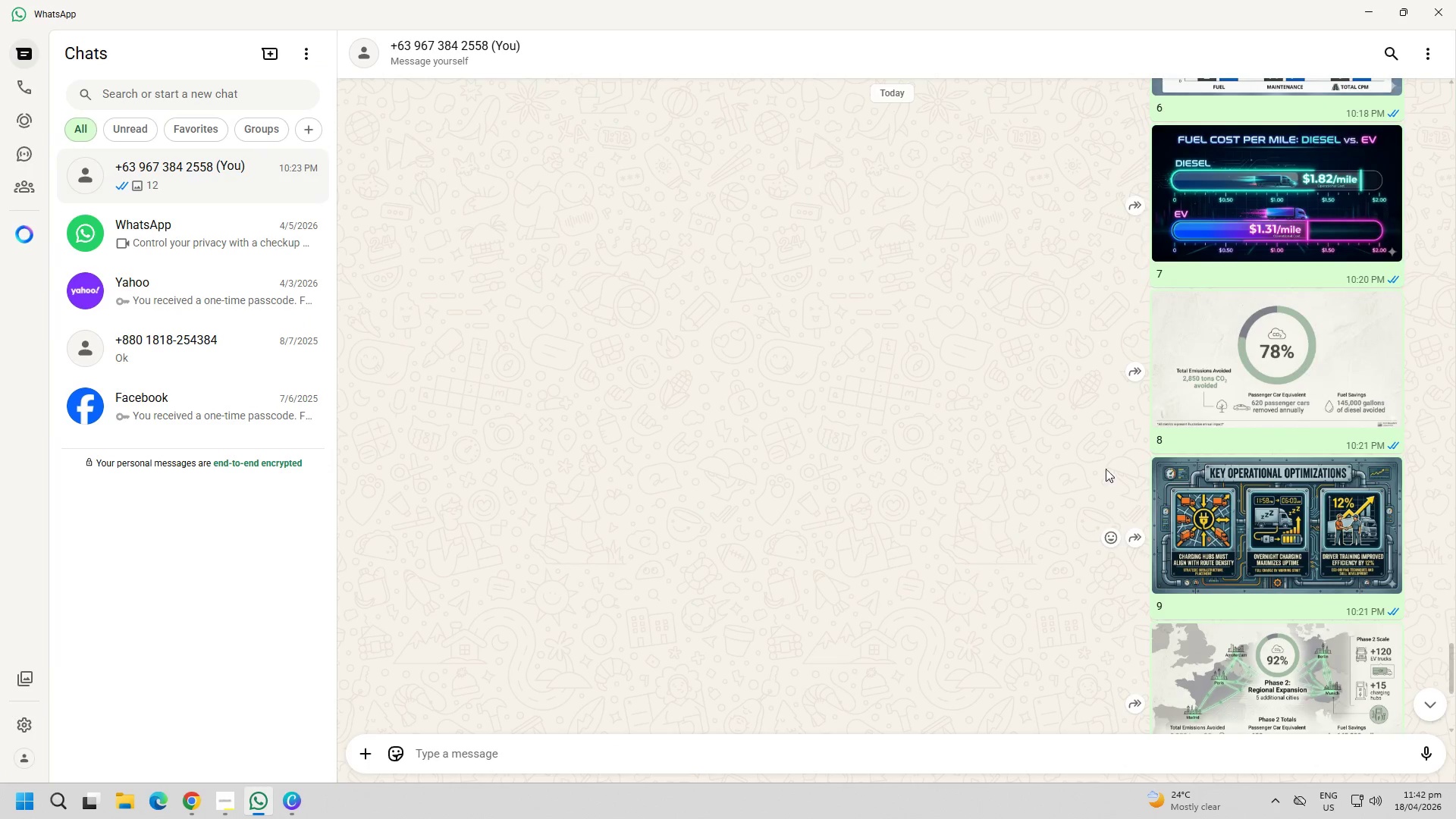 
double_click([940, 451])
 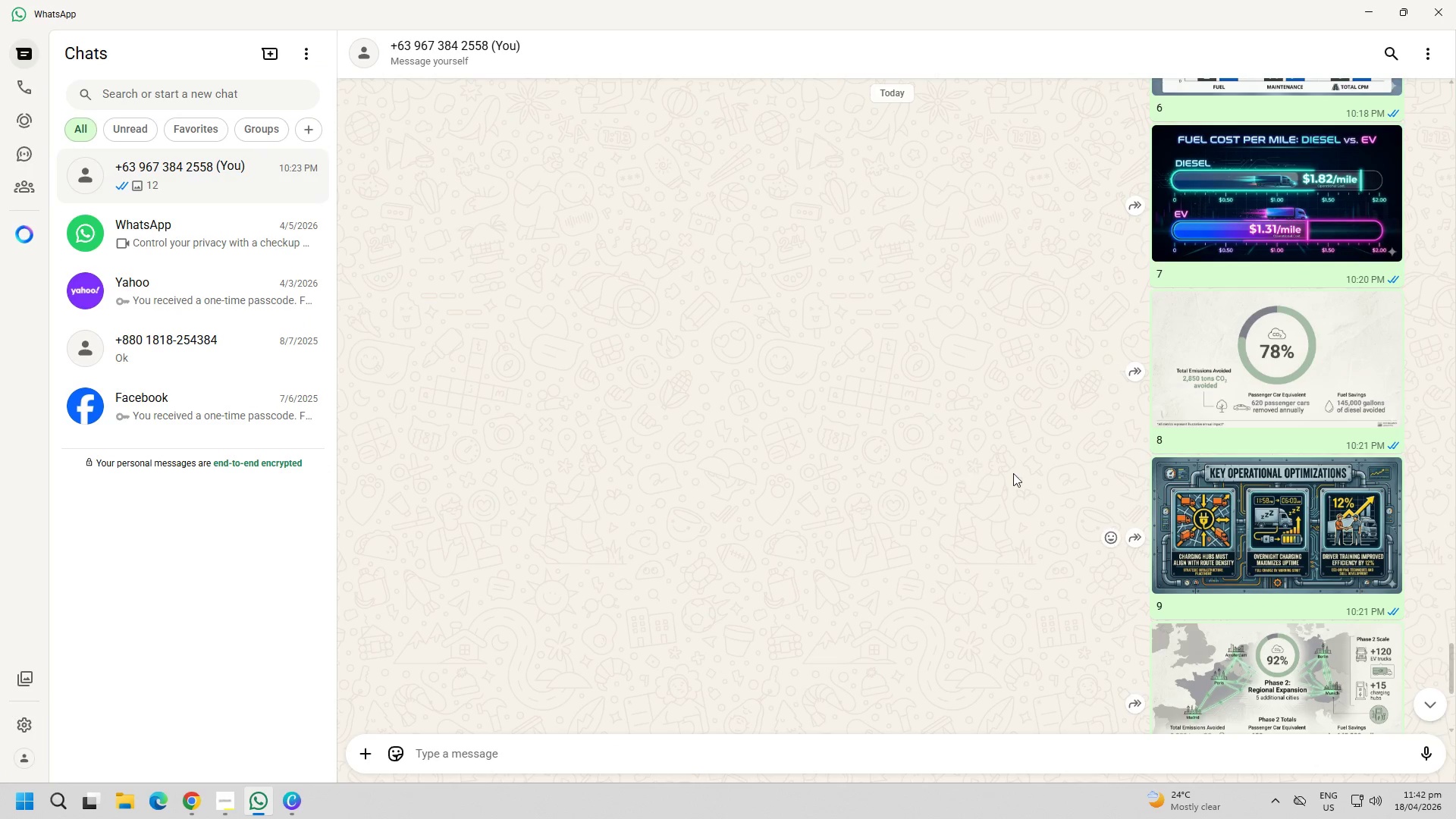 
right_click([1233, 444])
 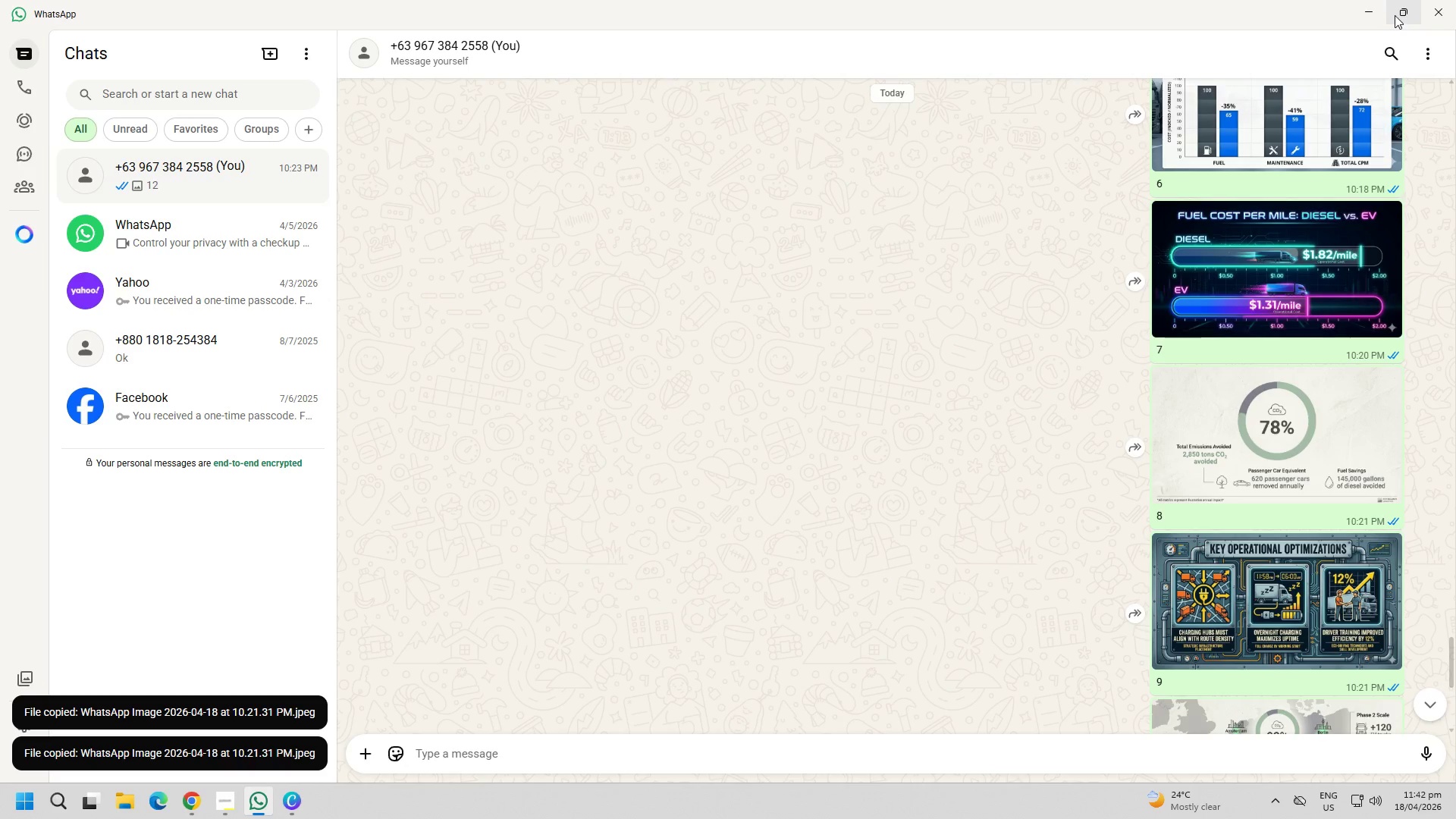 
scroll: coordinate [1024, 472], scroll_direction: up, amount: 1.0
 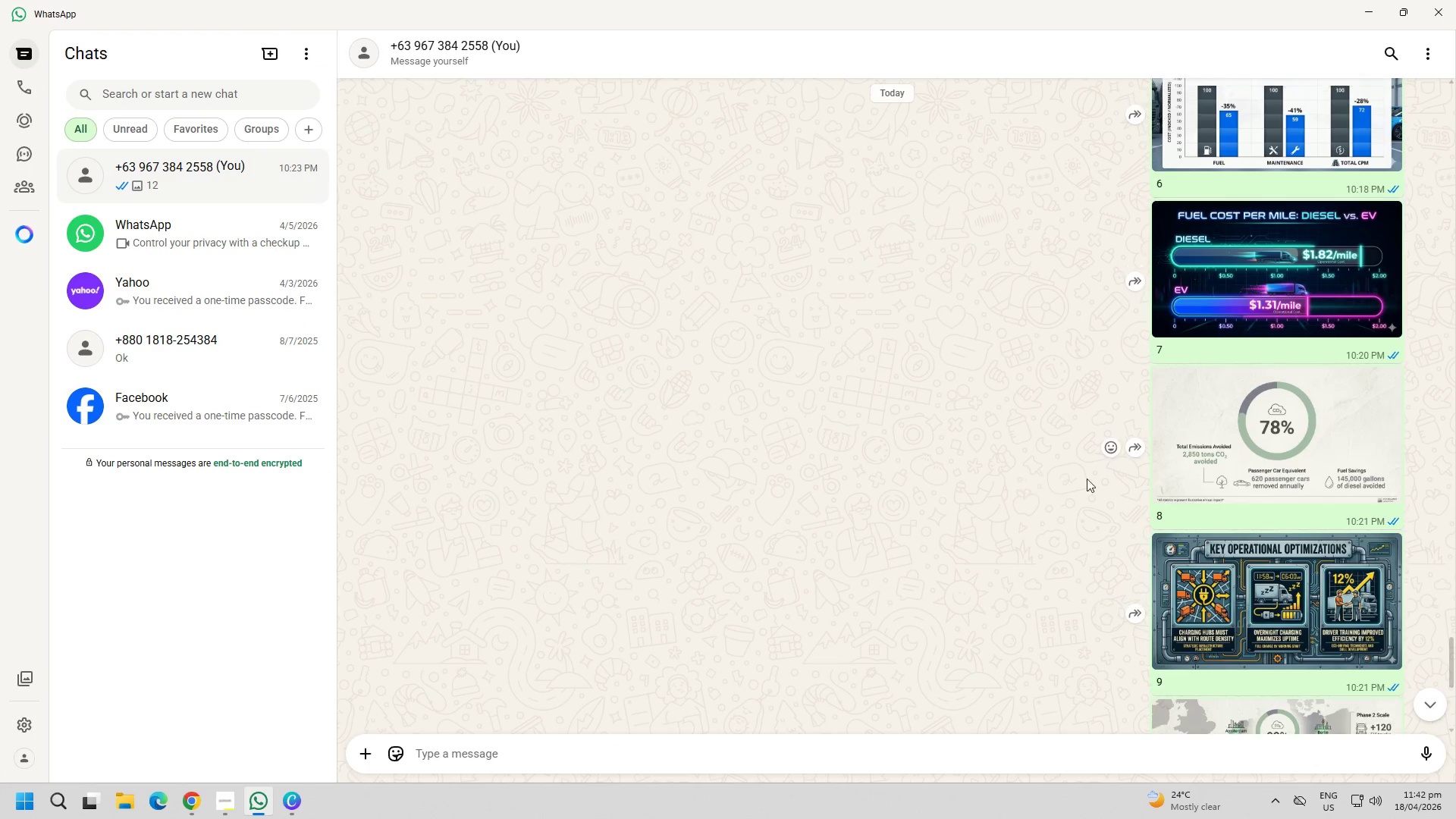 
double_click([872, 403])
 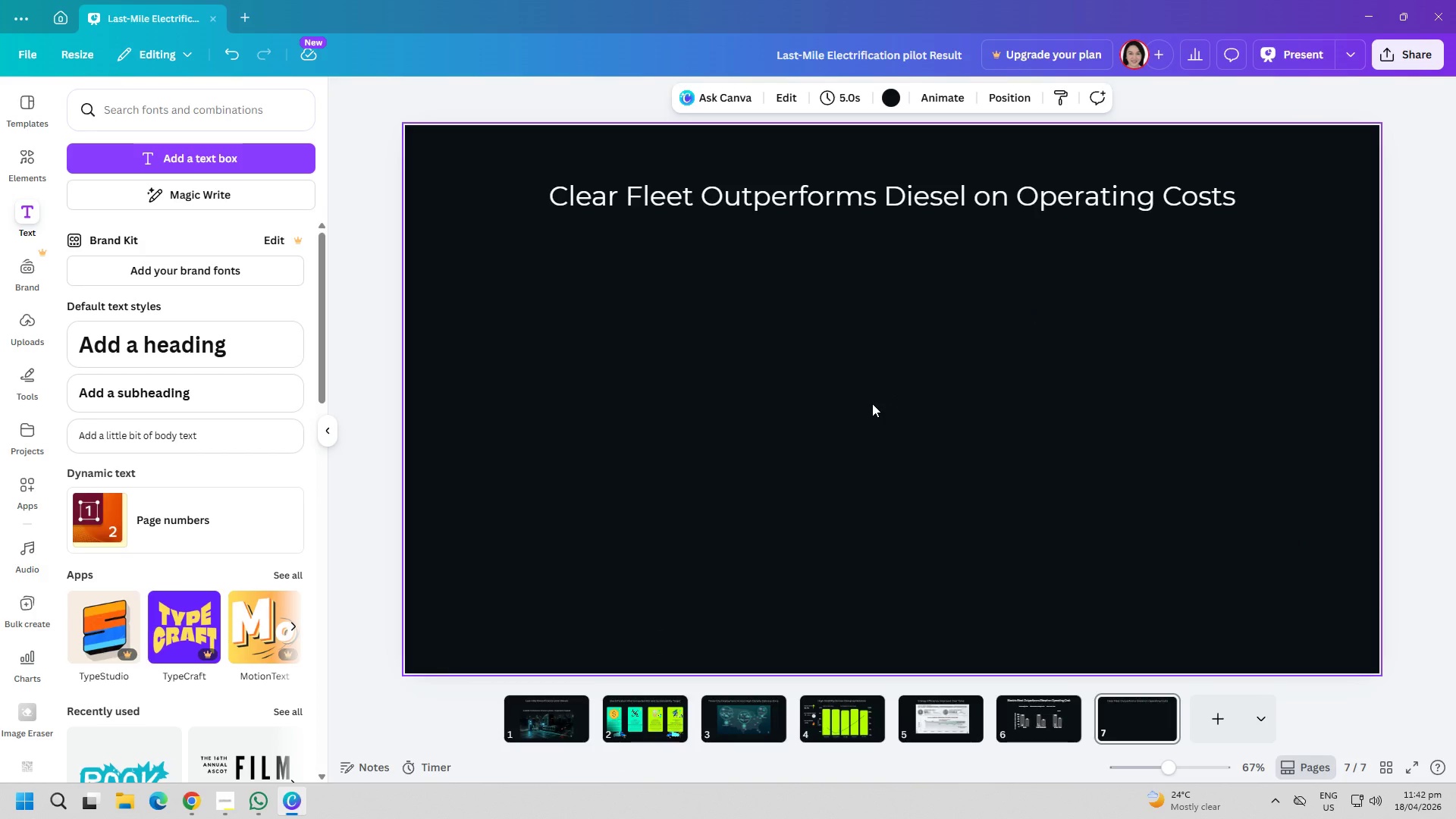 
key(Control+ControlLeft)
 